 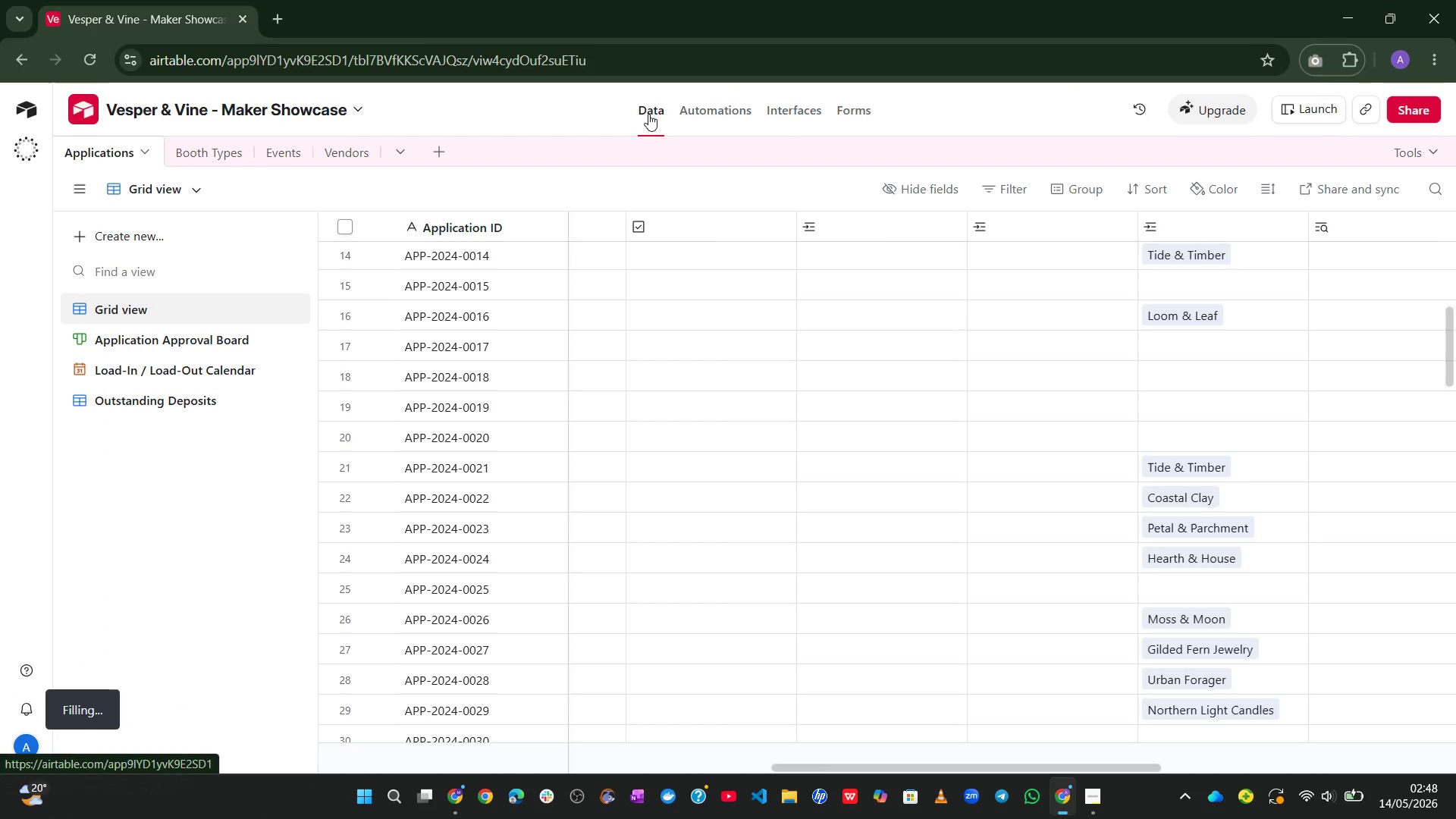 
left_click([199, 161])
 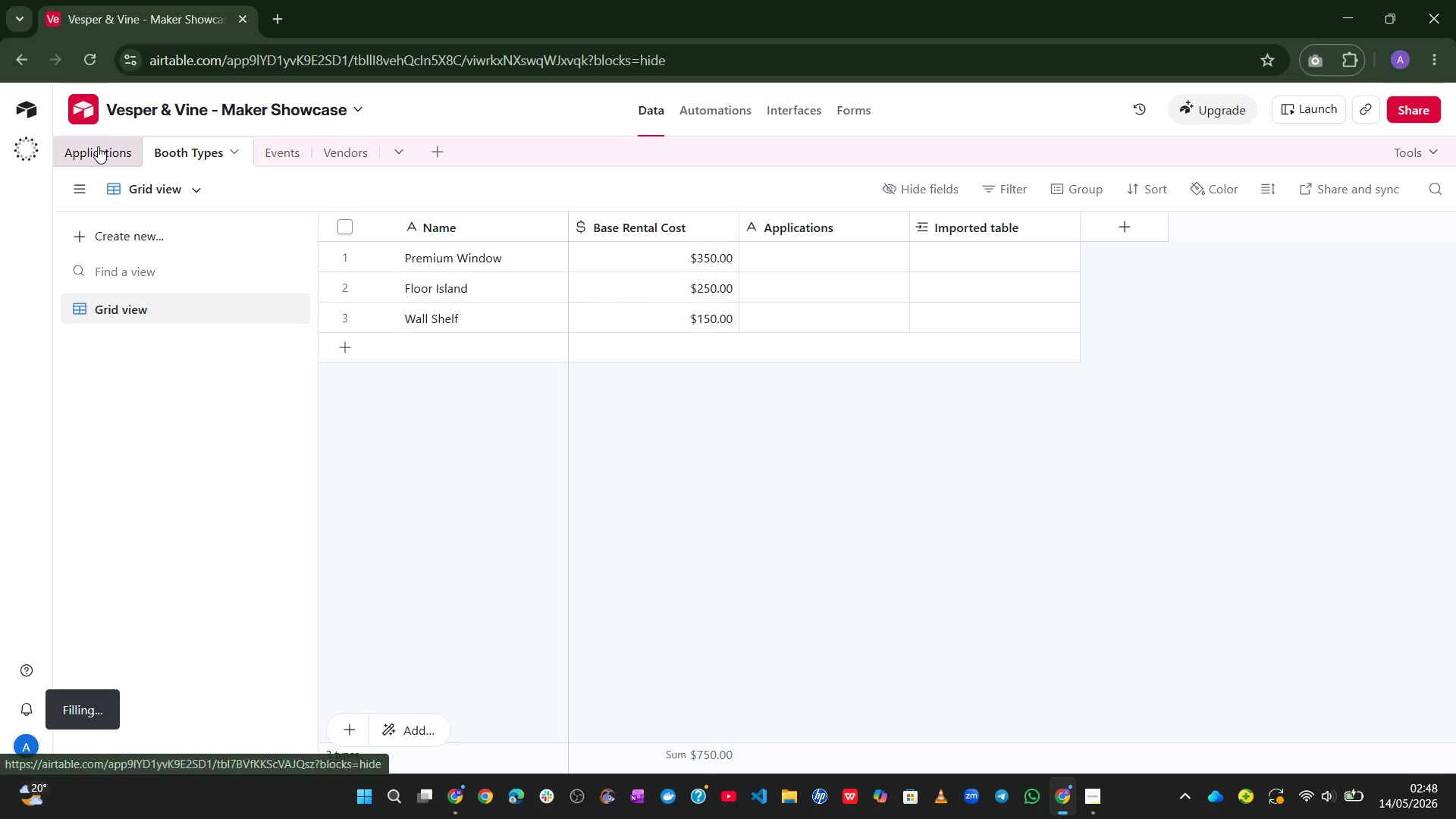 
left_click([98, 146])
 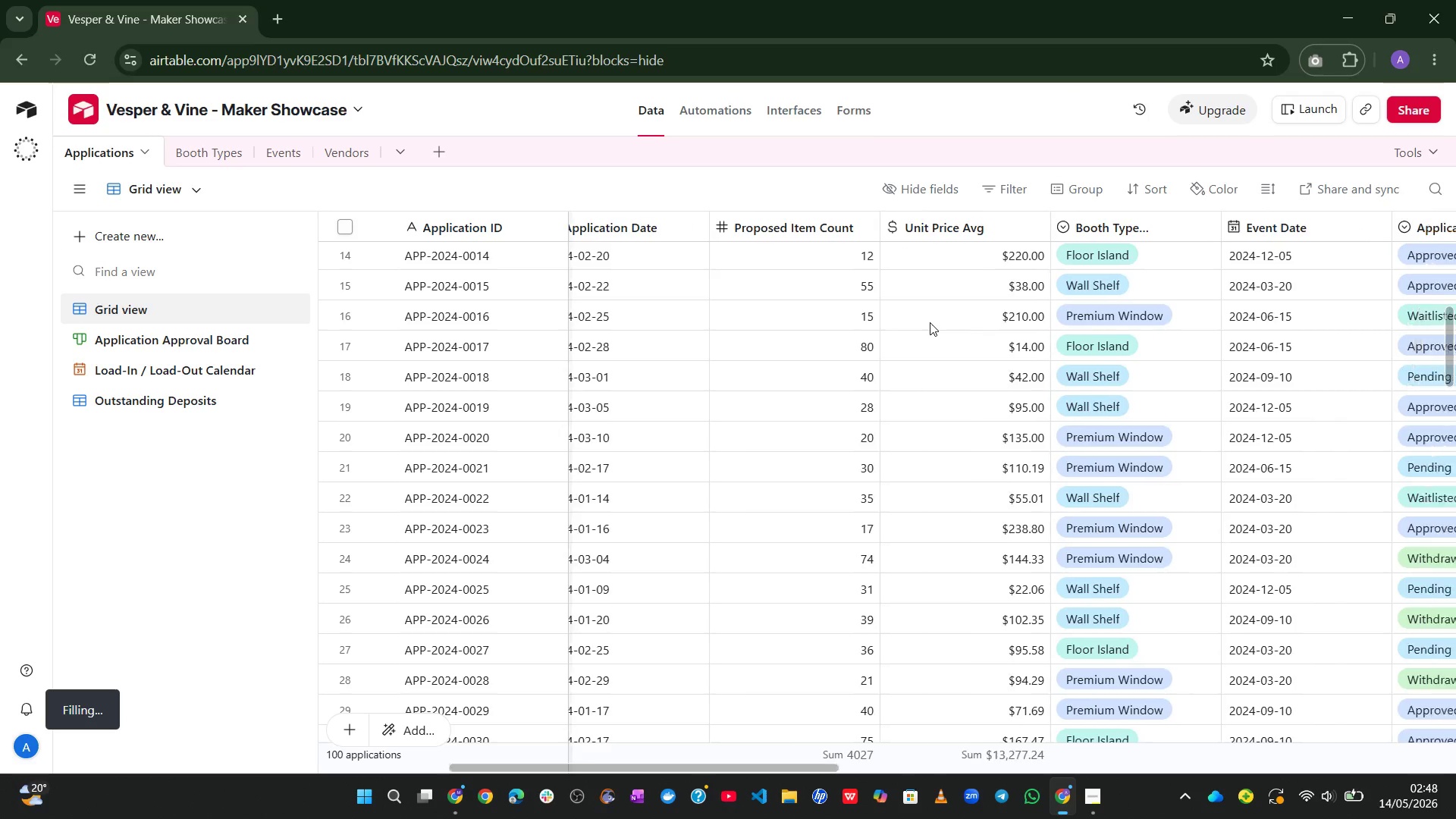 
wait(6.59)
 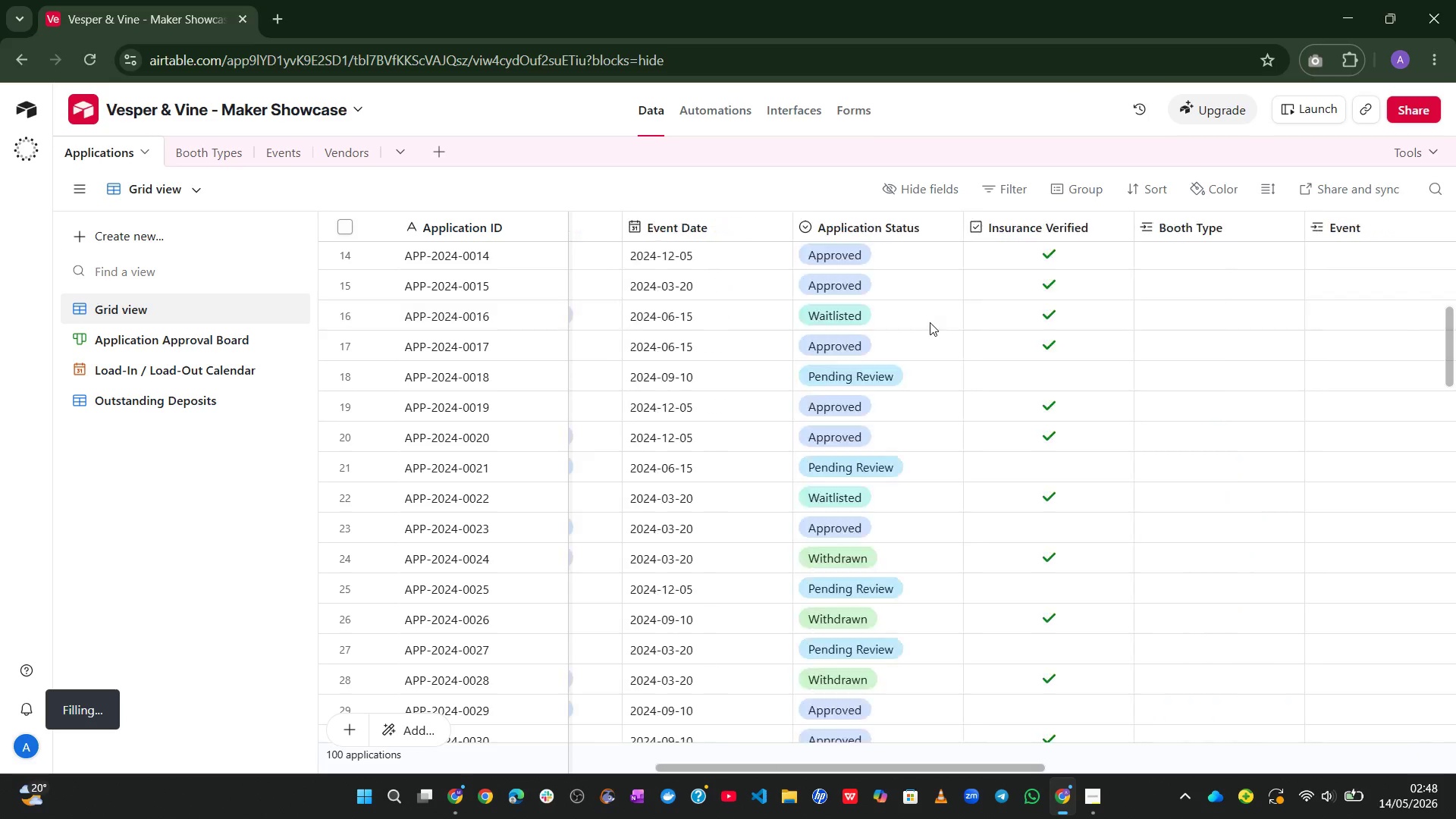 
left_click([1067, 187])
 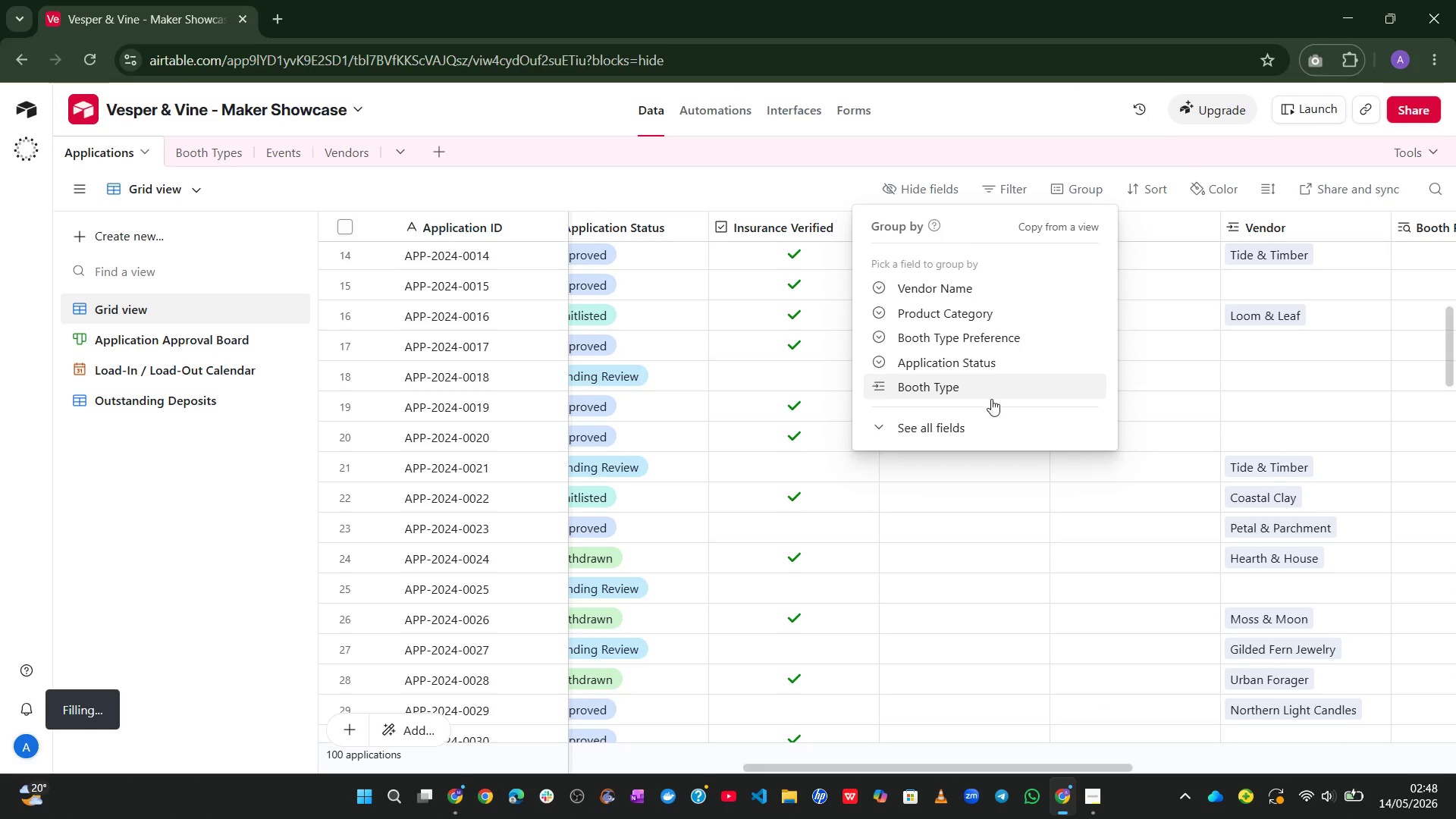 
left_click([949, 381])
 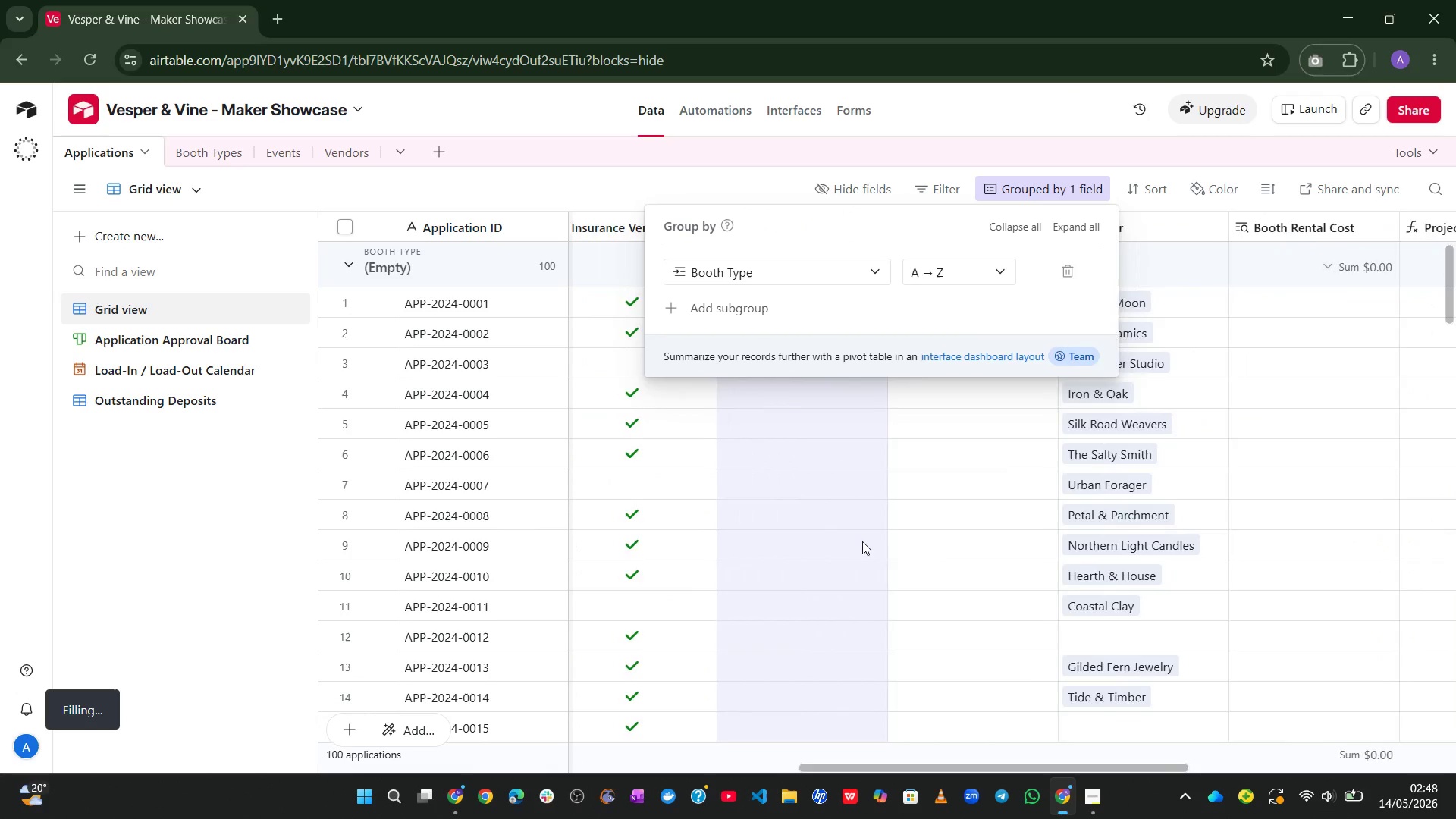 
wait(12.77)
 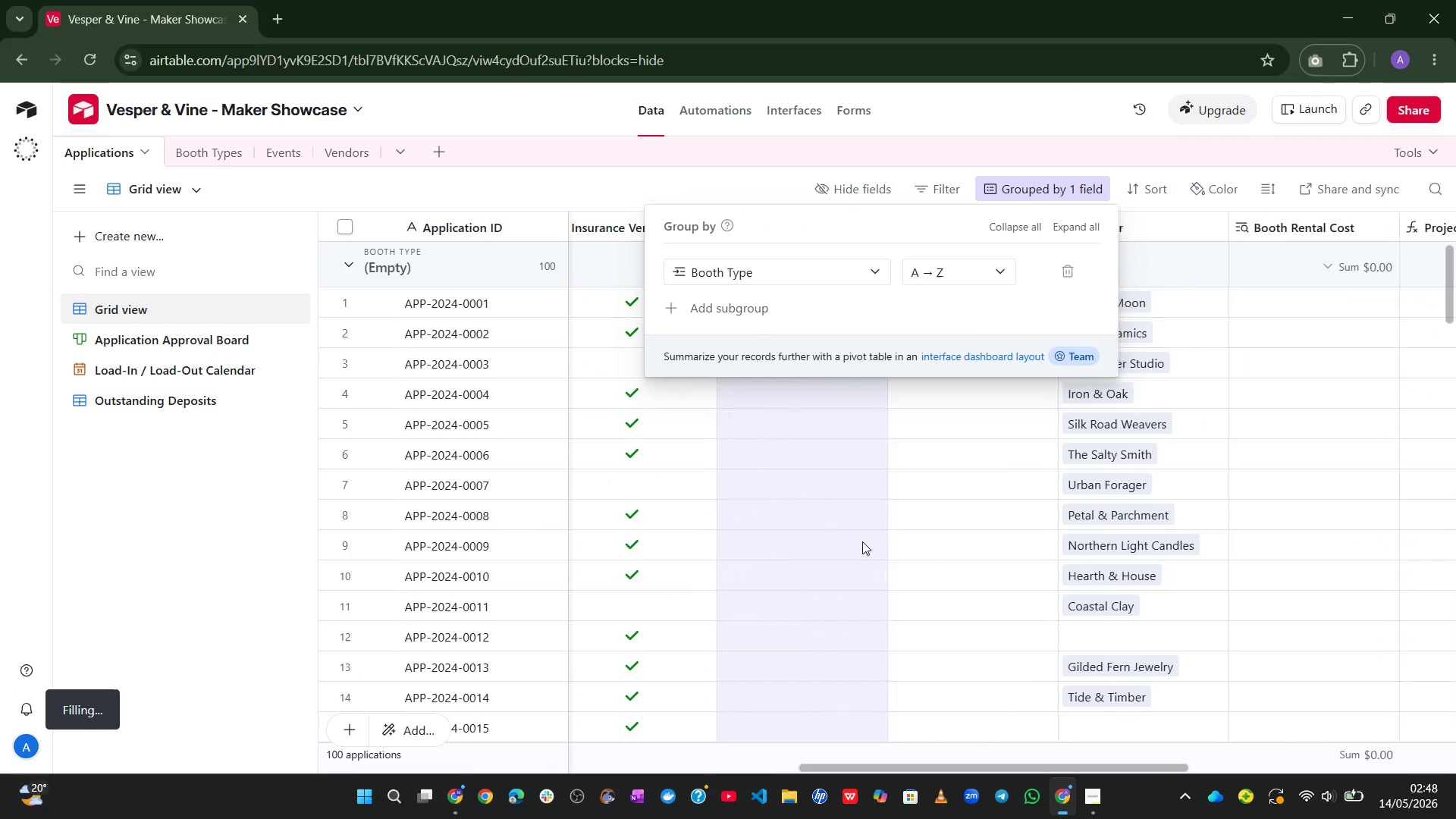 
left_click([1000, 281])
 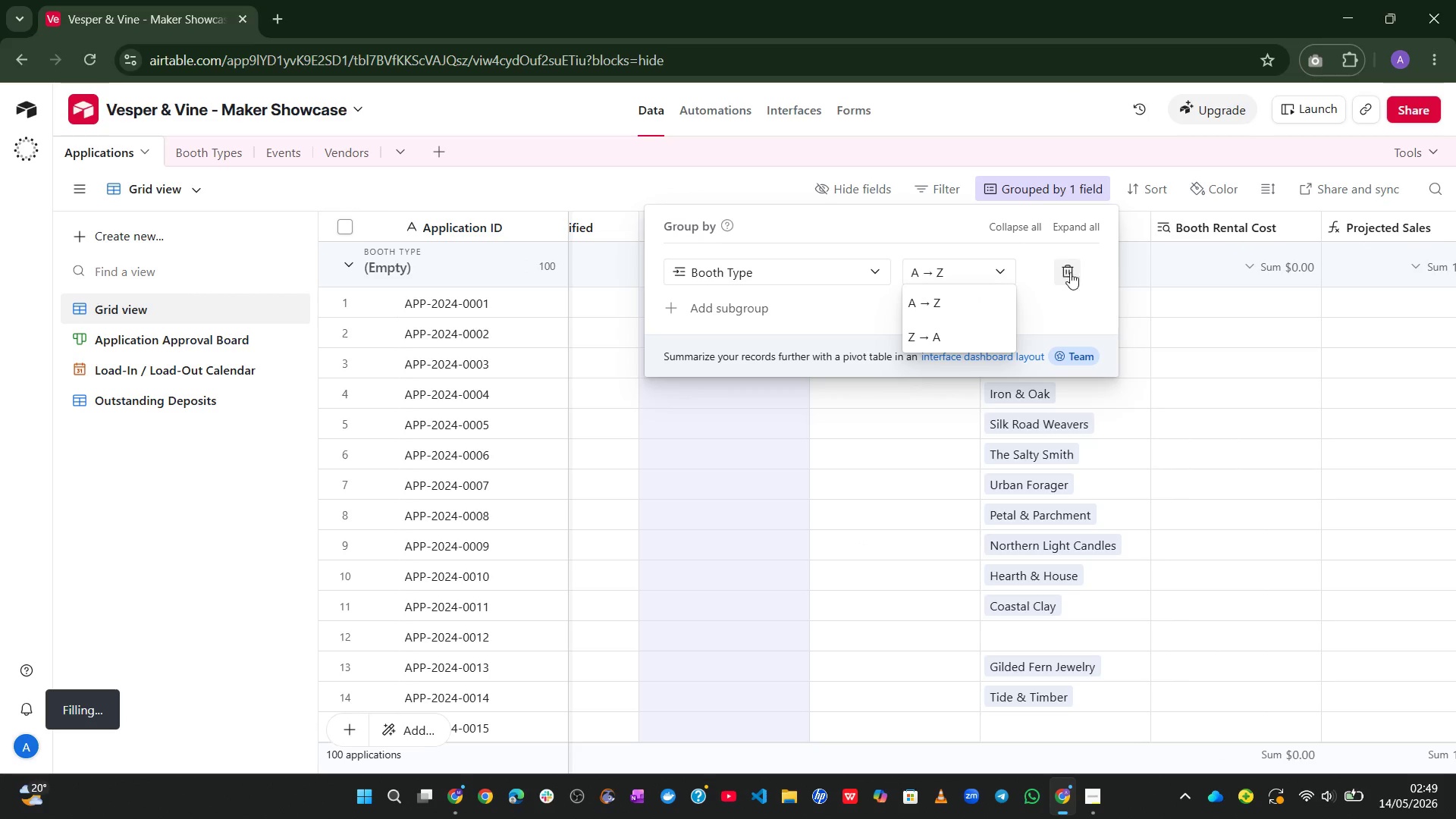 
left_click([1069, 271])
 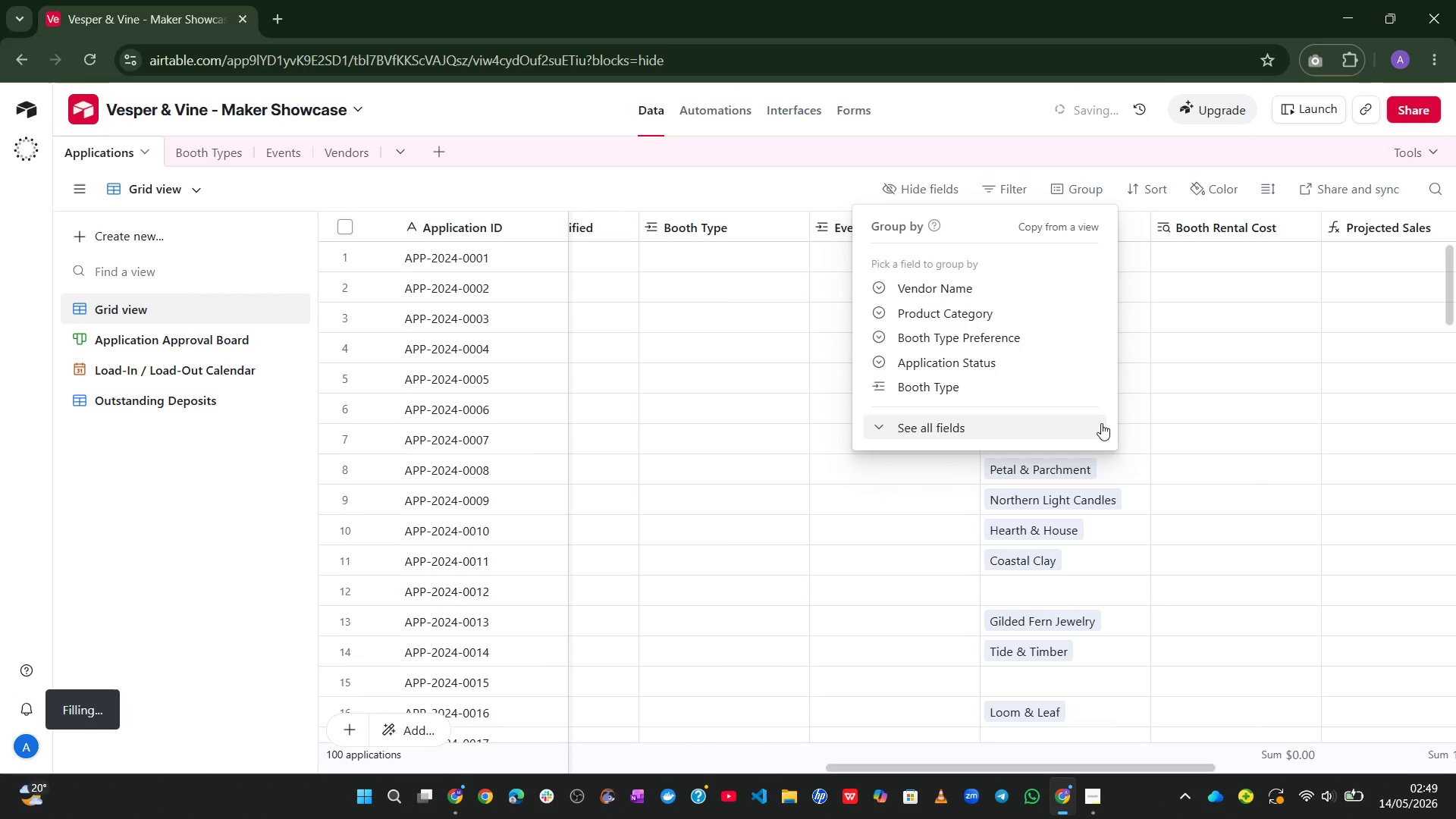 
left_click([1306, 339])
 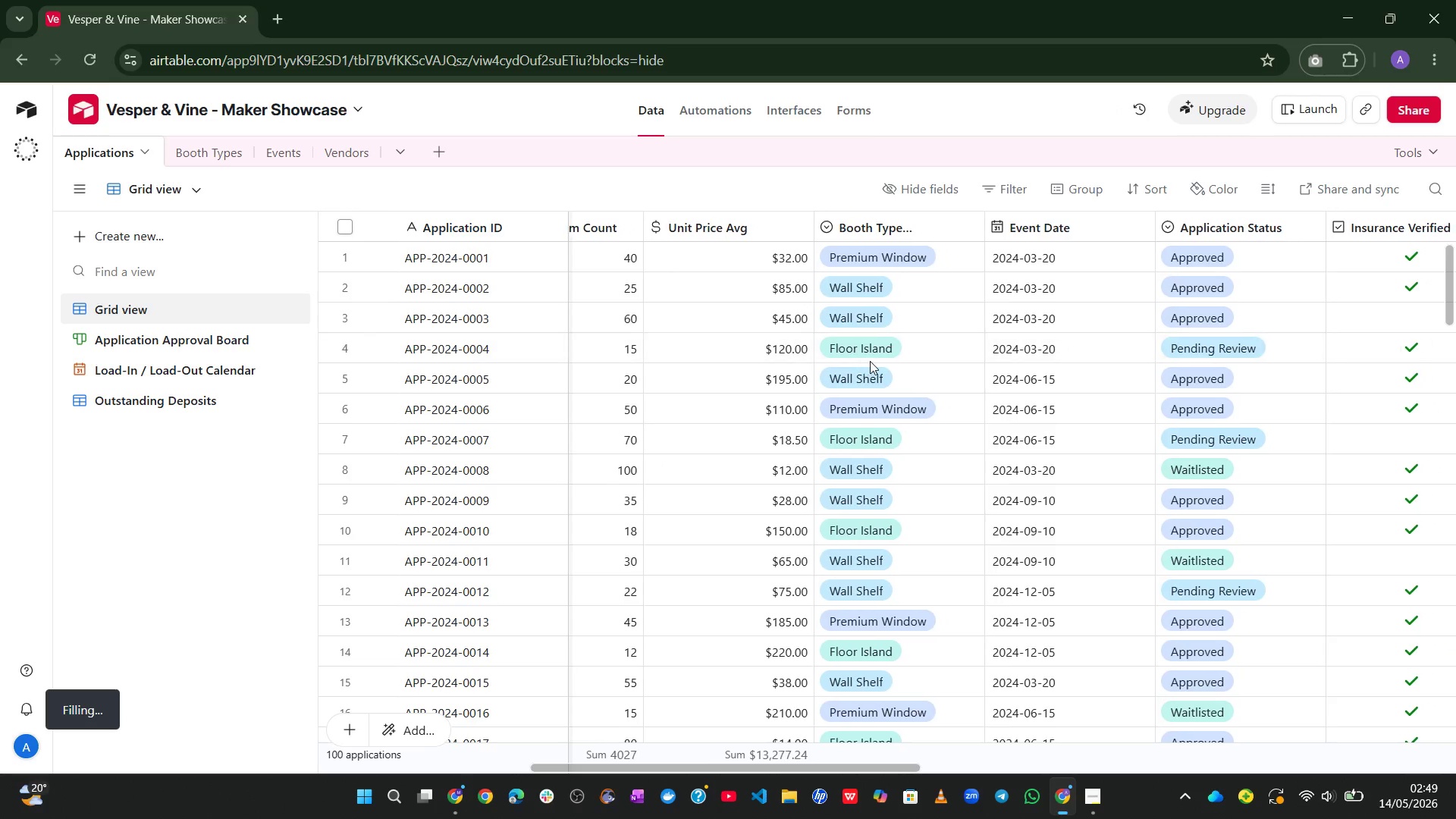 
wait(15.34)
 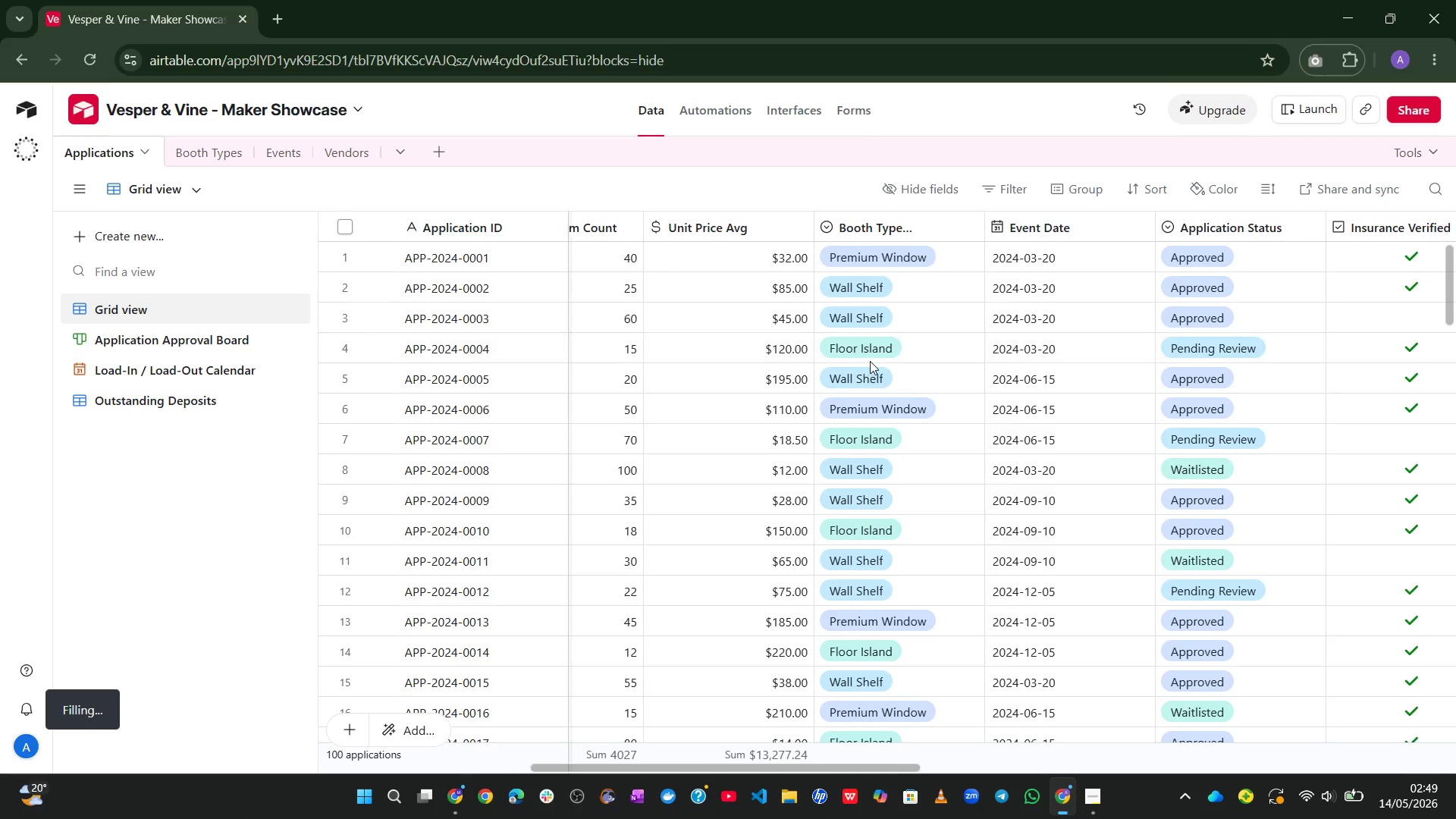 
left_click([1062, 186])
 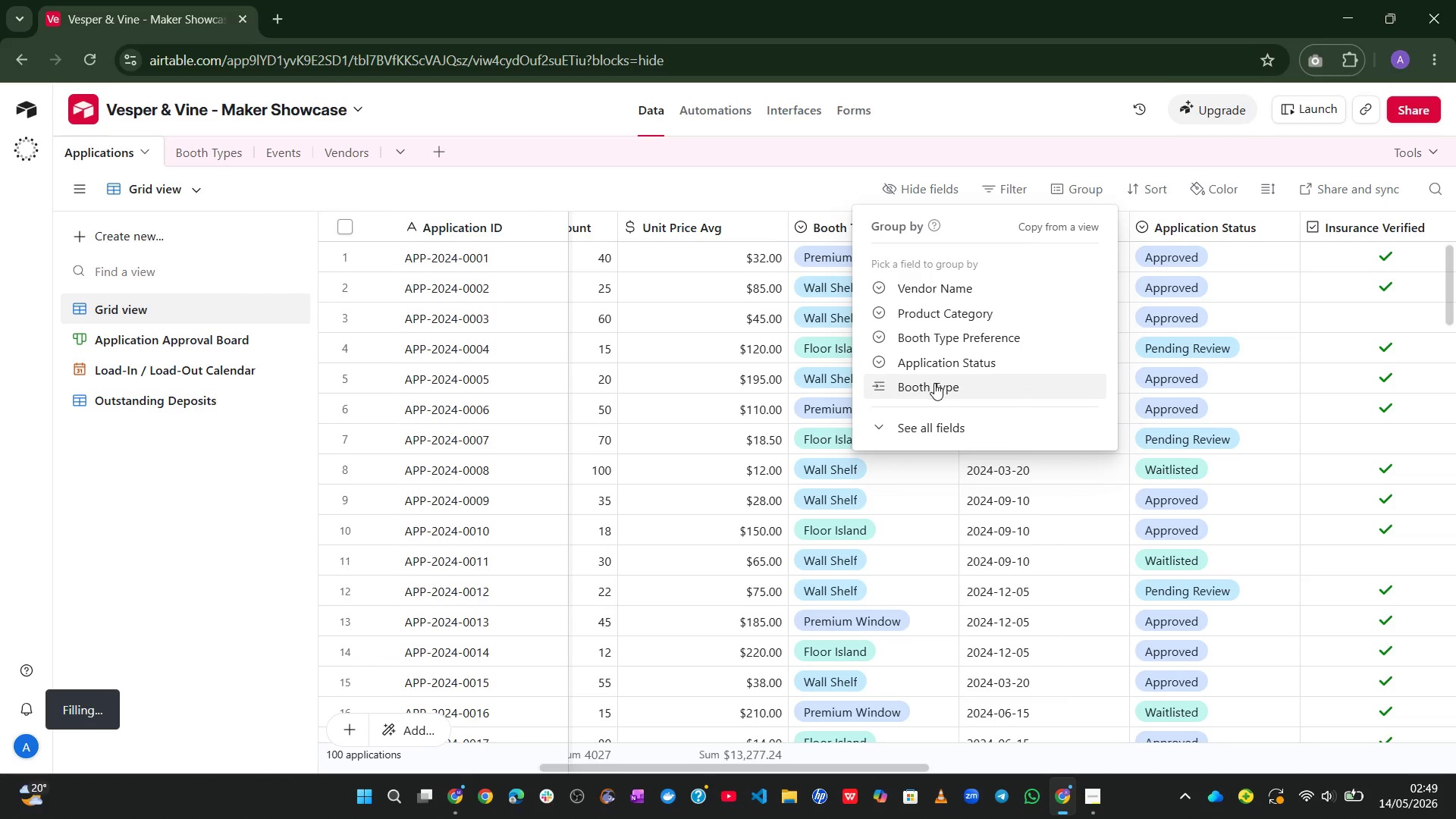 
left_click([934, 384])
 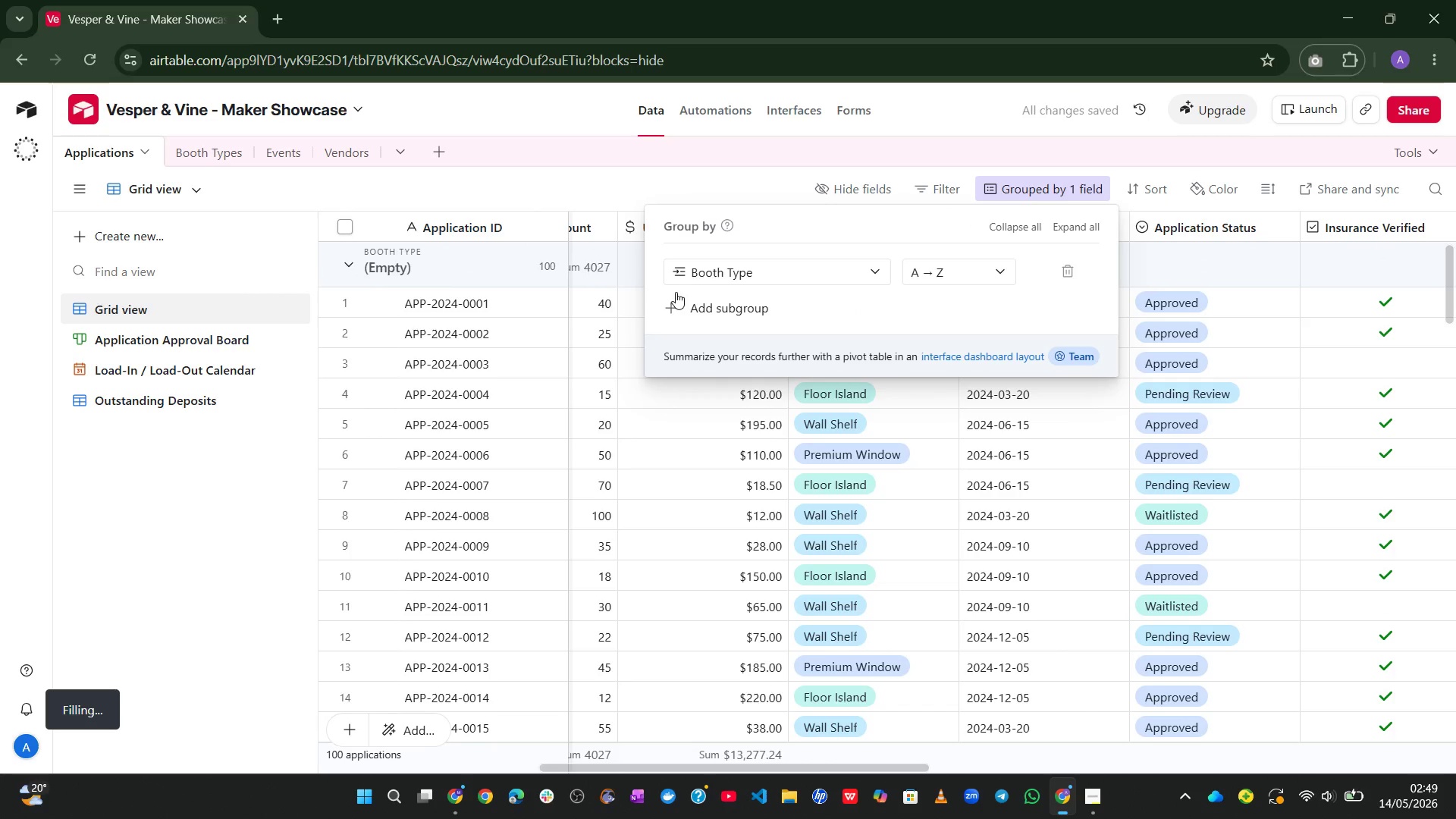 
left_click([654, 166])
 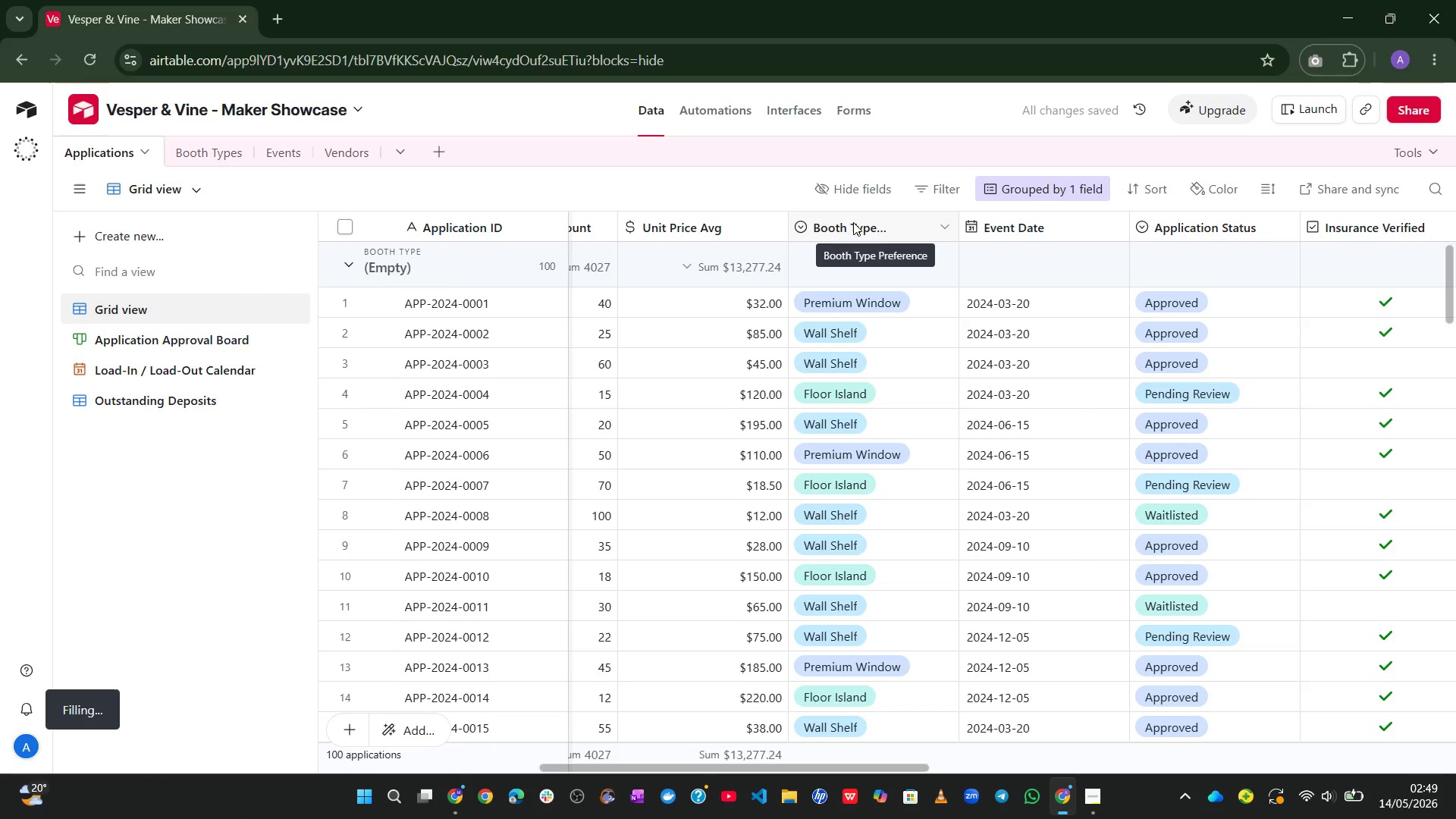 
left_click([853, 222])
 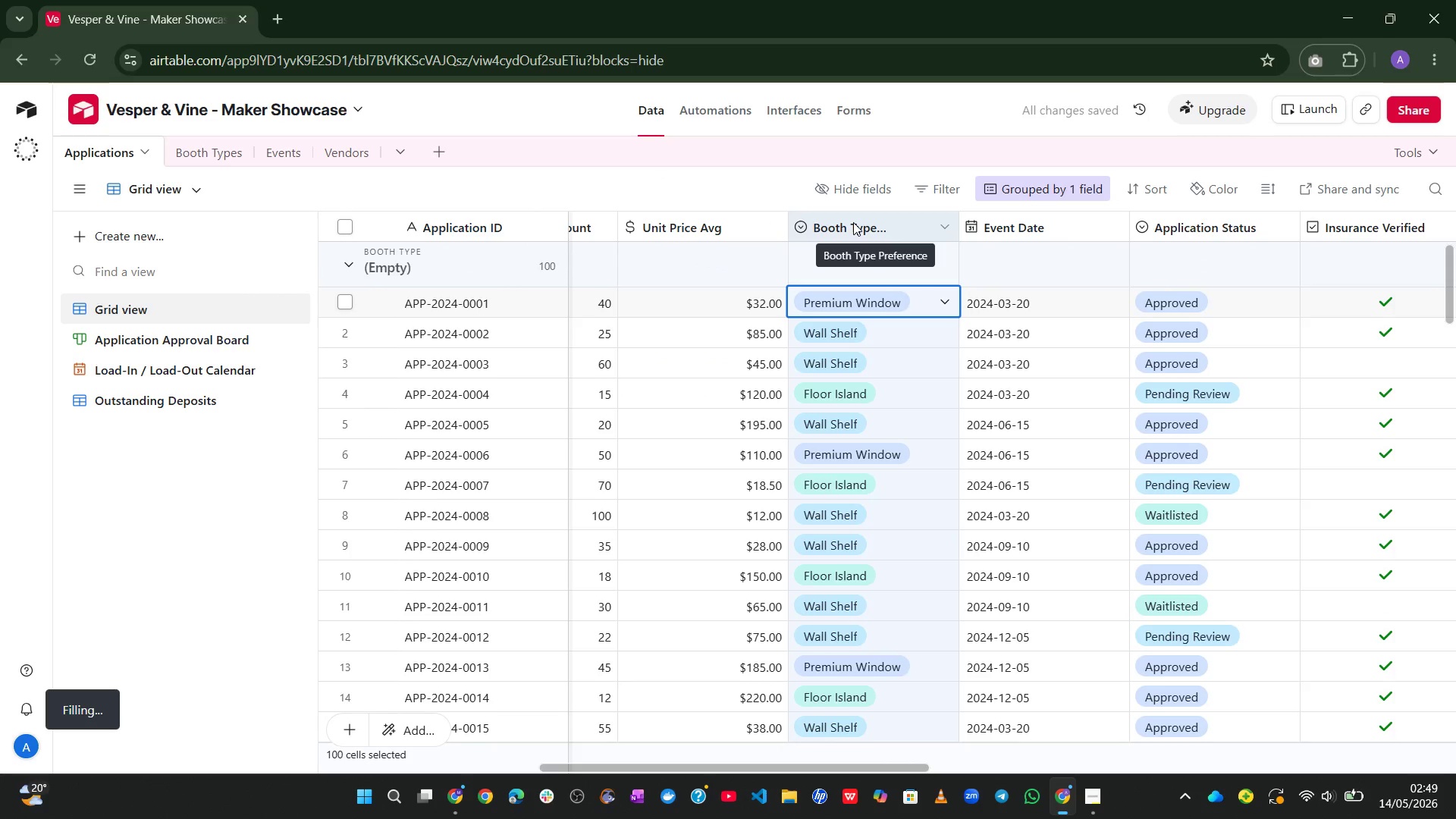 
double_click([853, 222])
 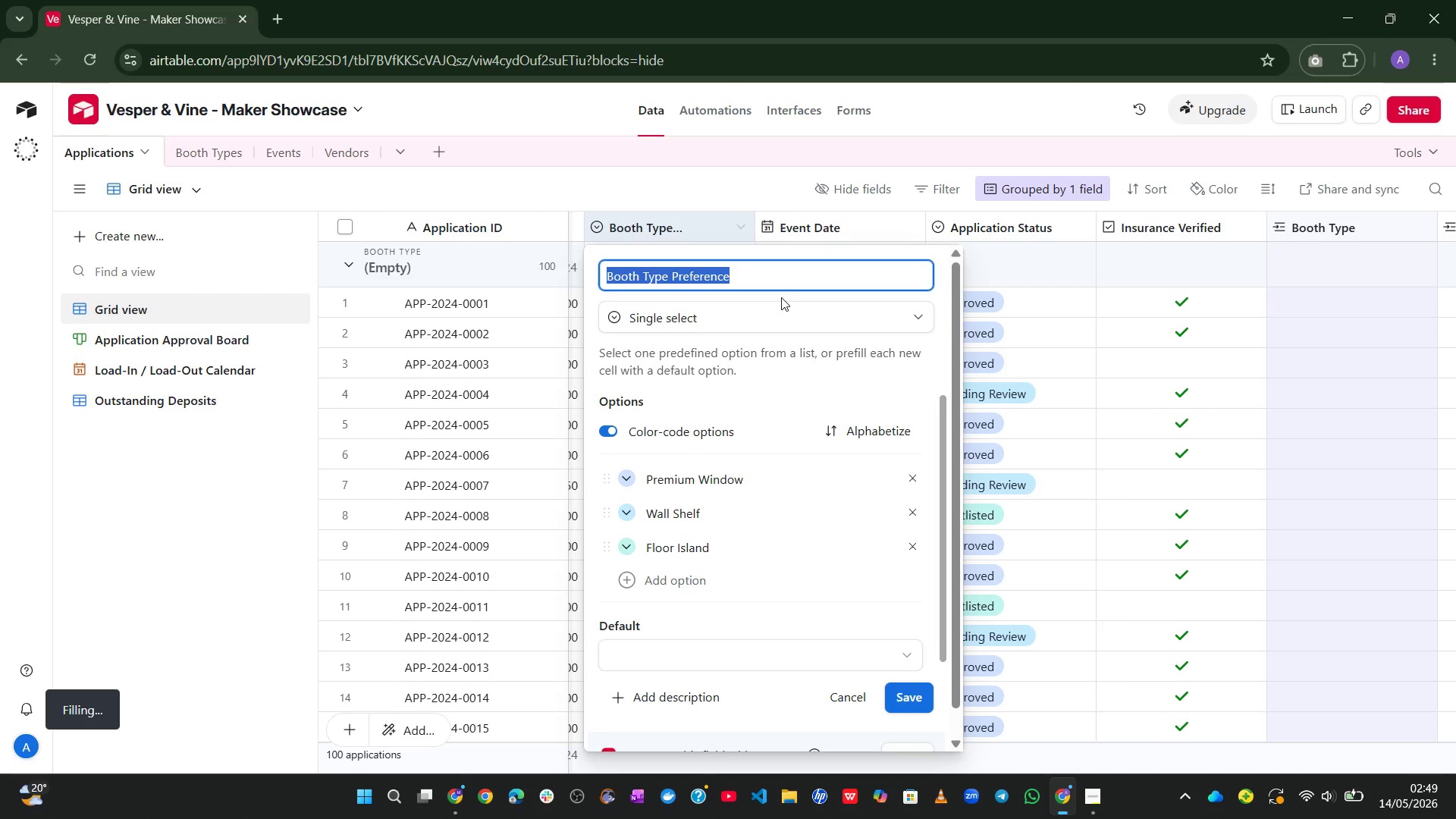 
left_click([781, 297])
 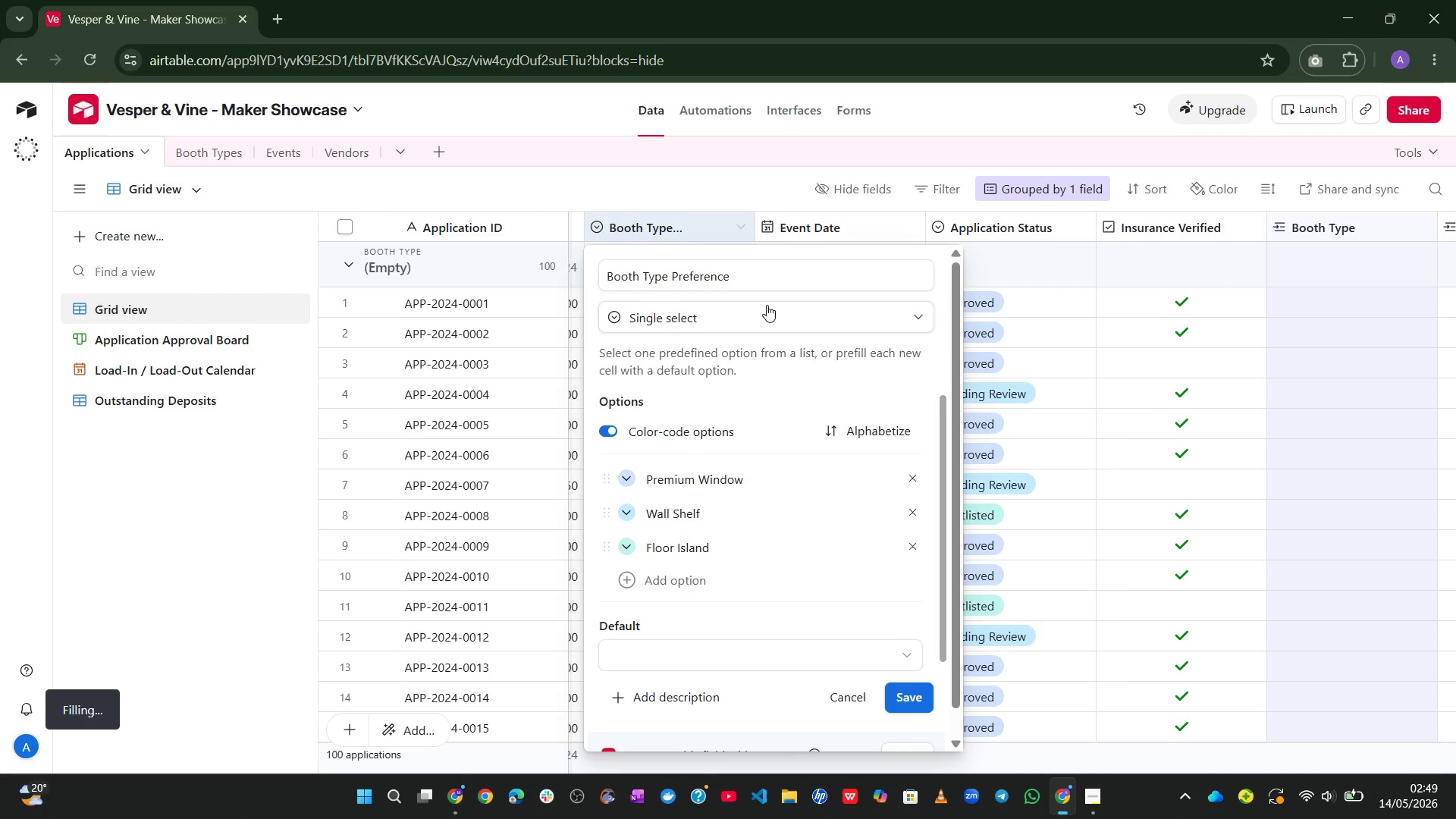 
left_click([767, 305])
 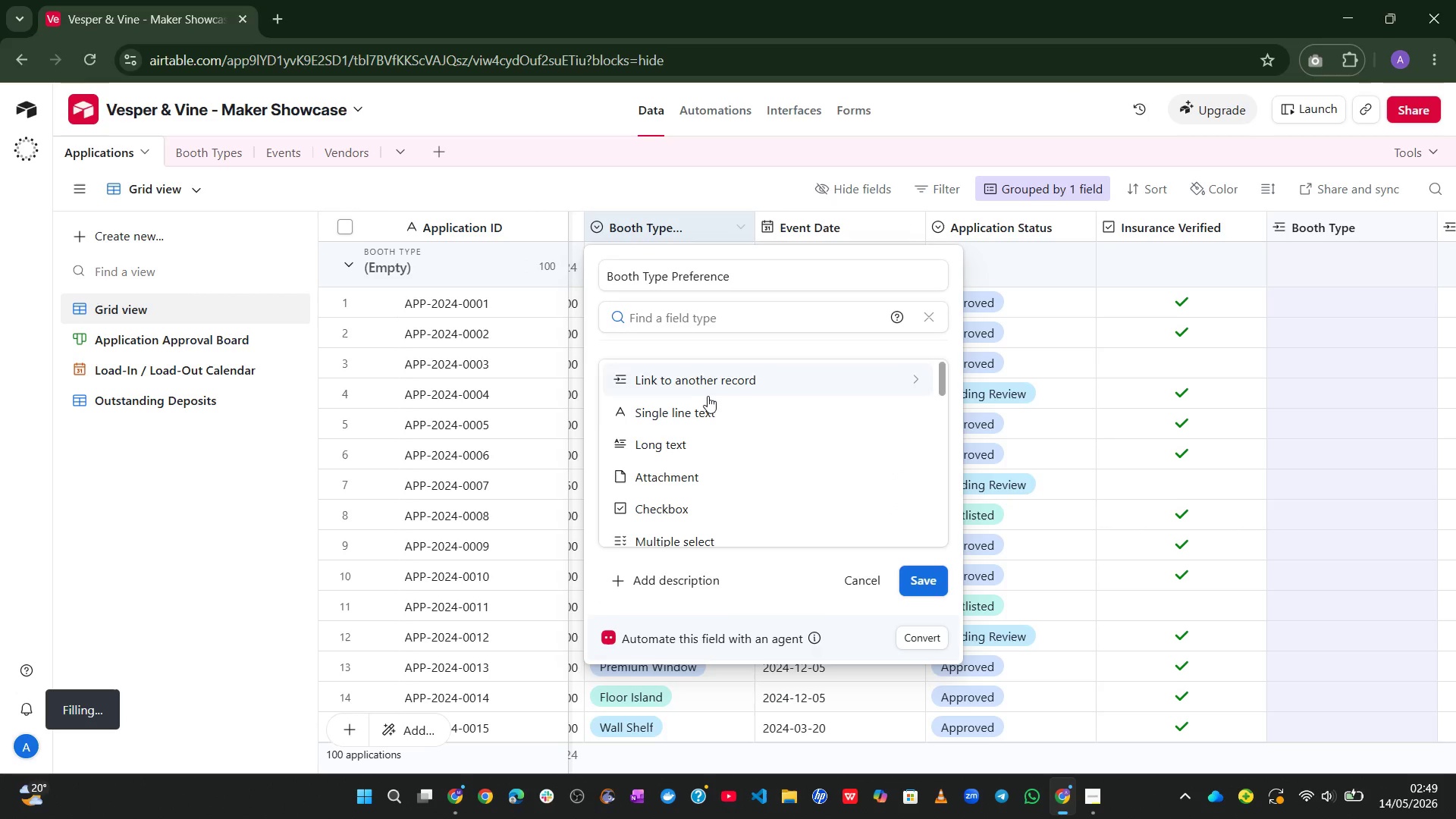 
left_click([704, 401])
 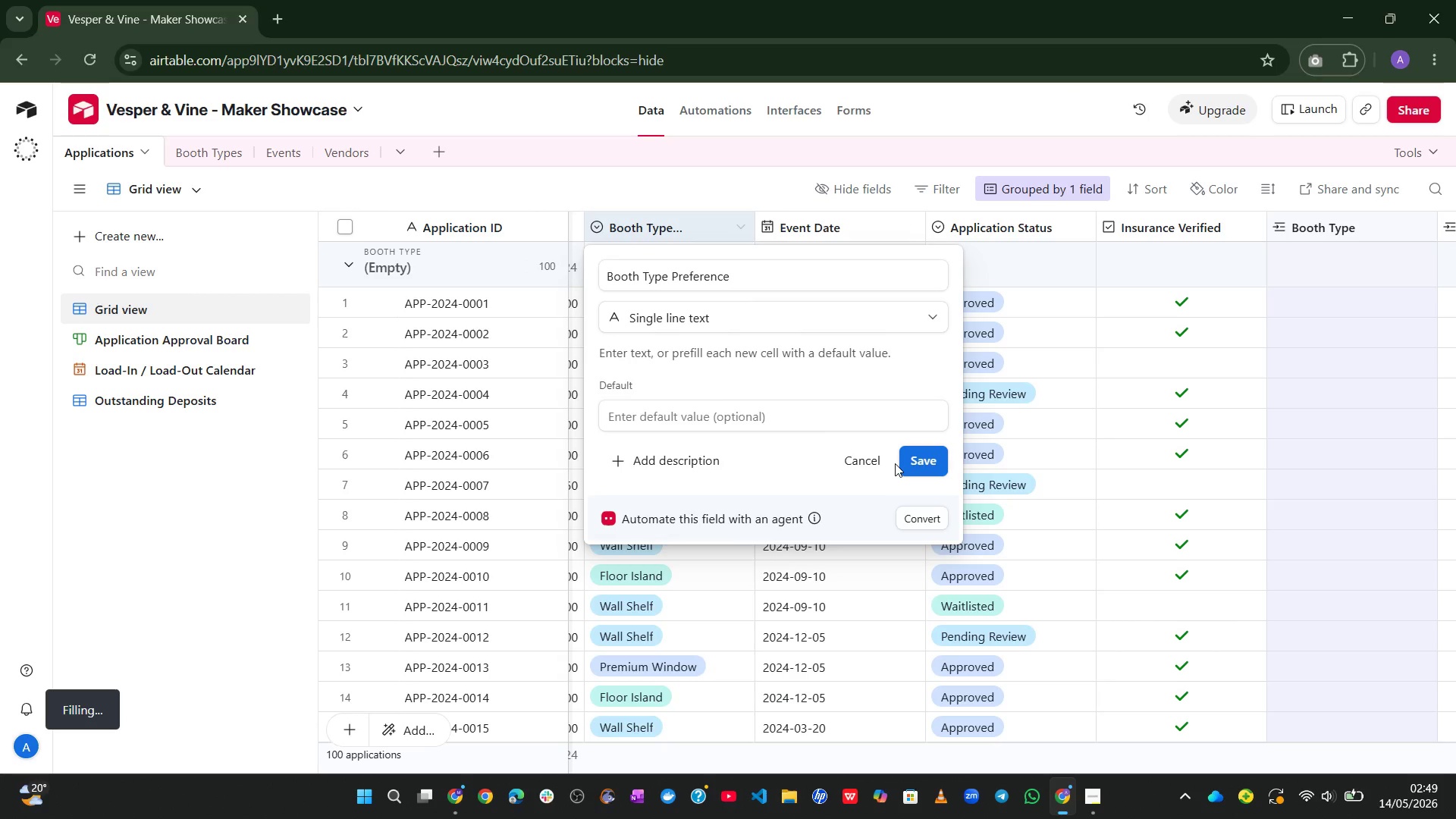 
left_click([937, 459])
 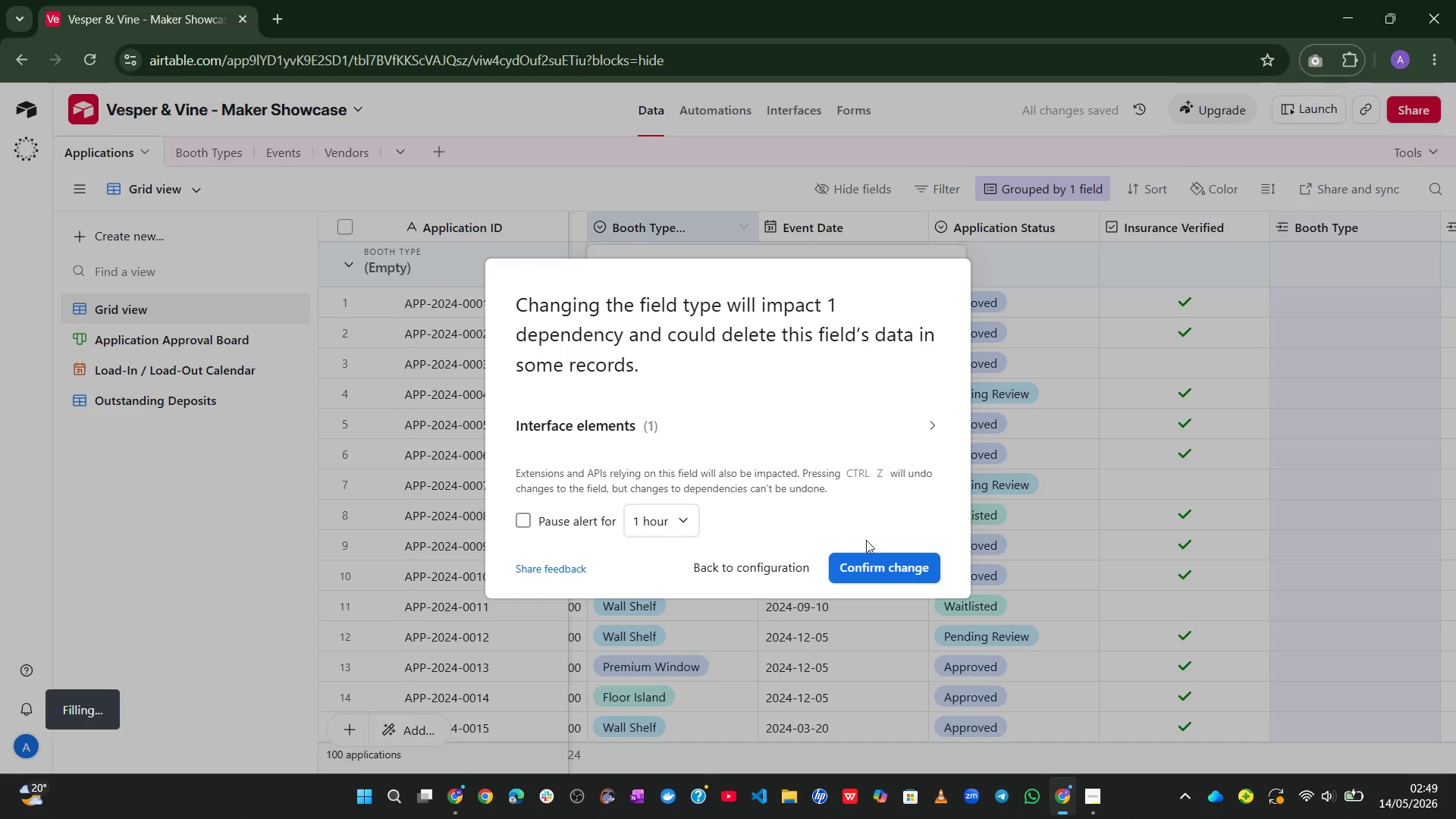 
left_click([861, 562])
 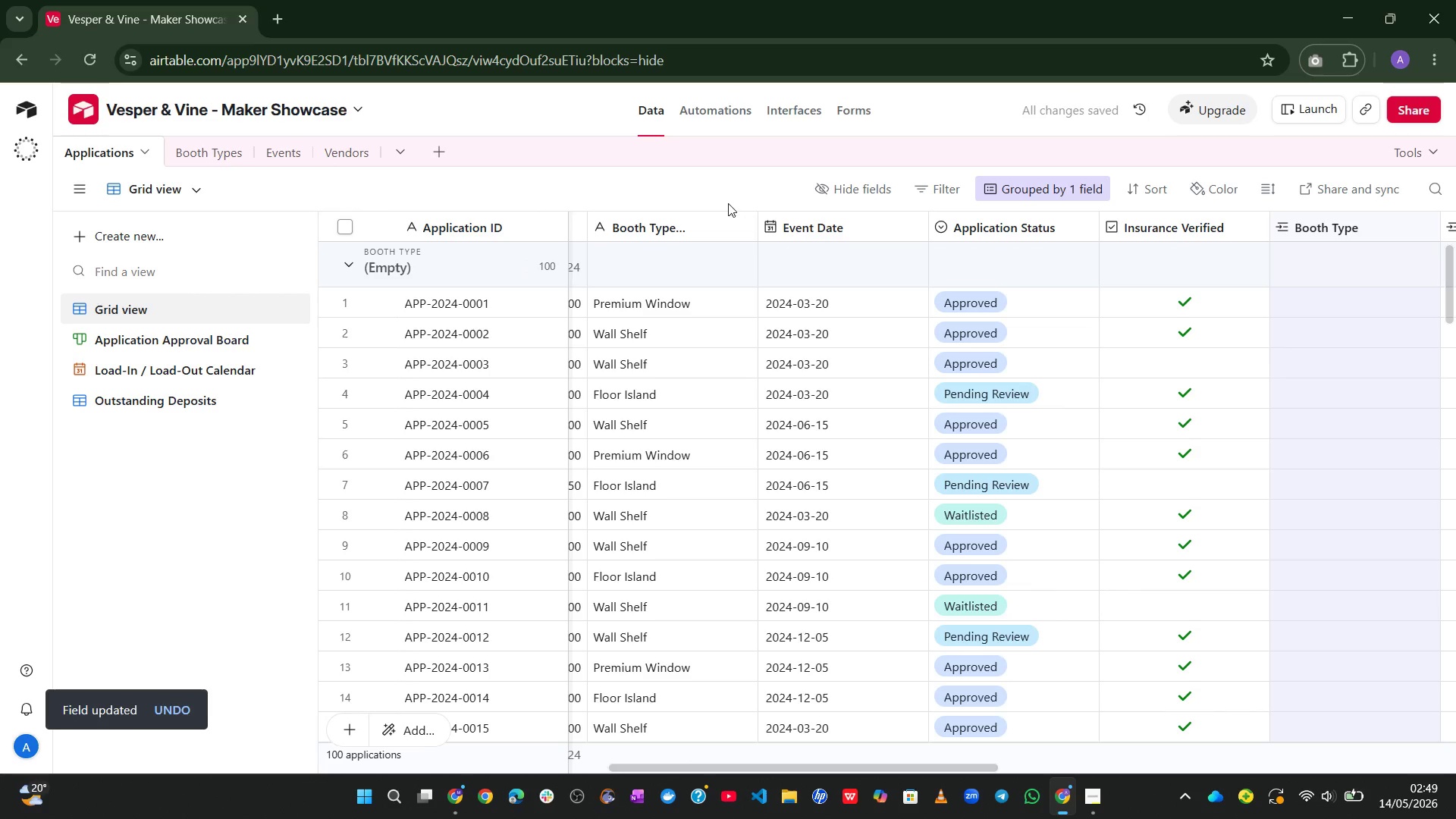 
left_click([1003, 176])
 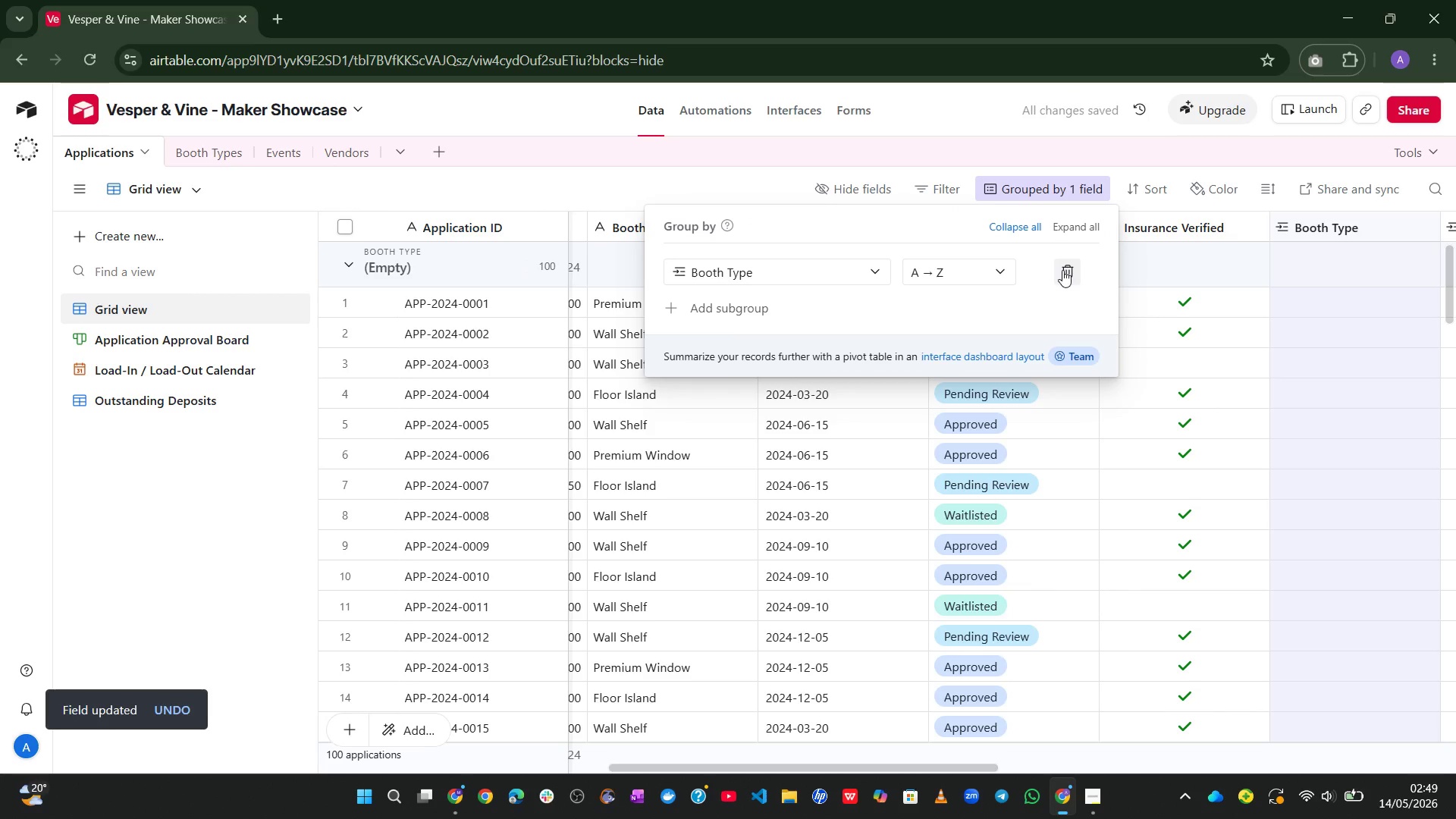 
left_click([1062, 270])
 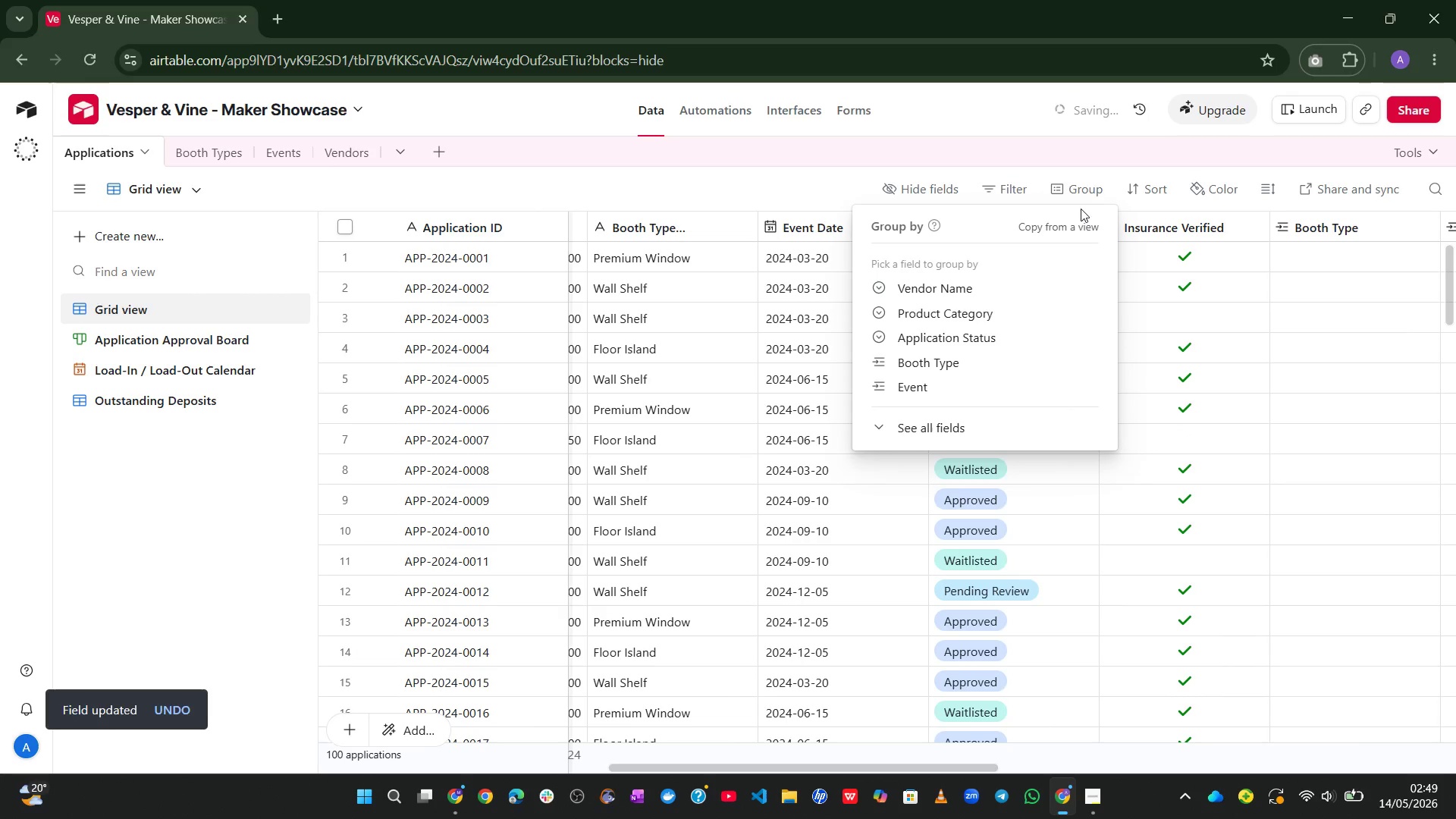 
left_click([1057, 177])
 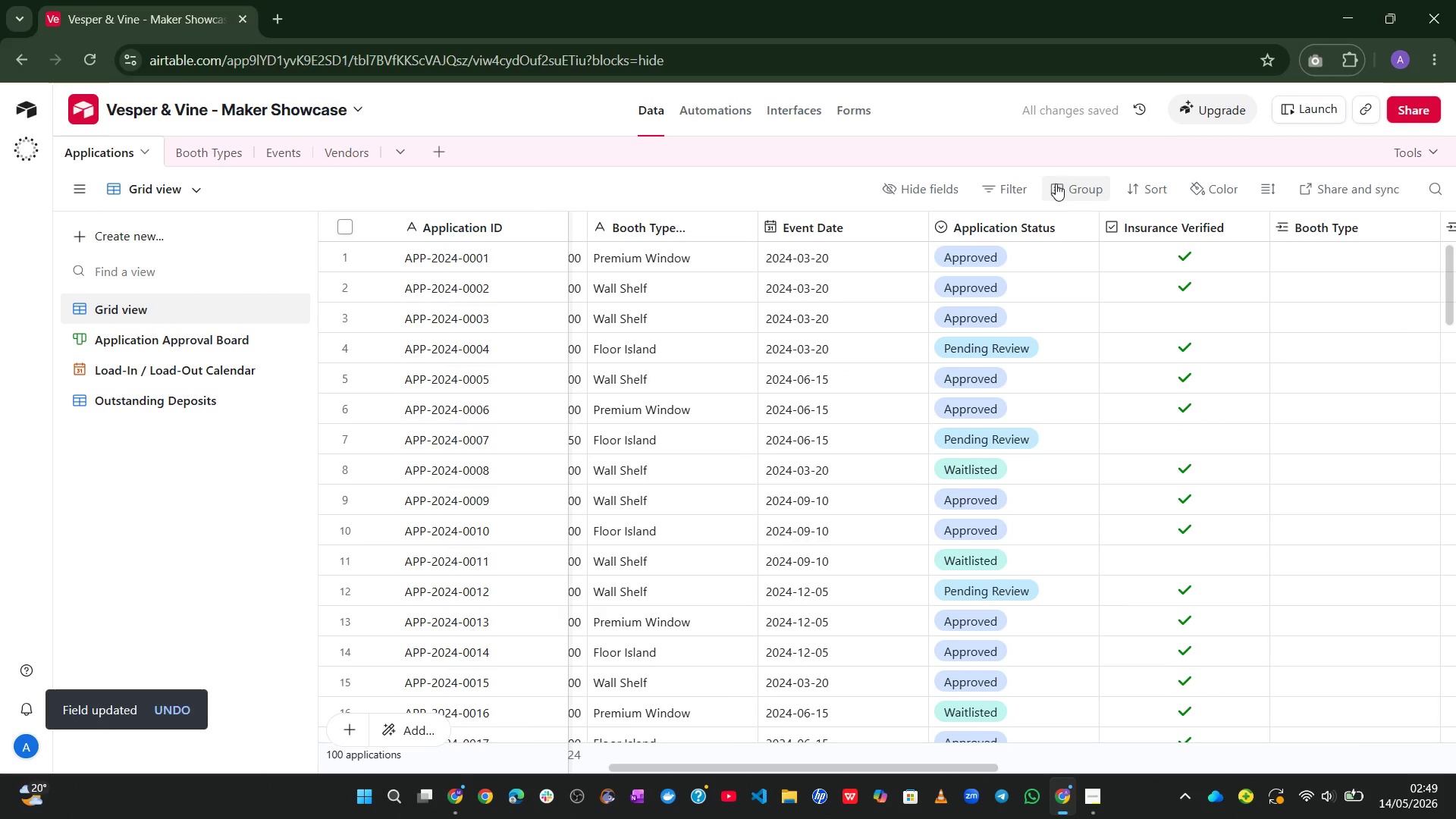 
left_click([1056, 184])
 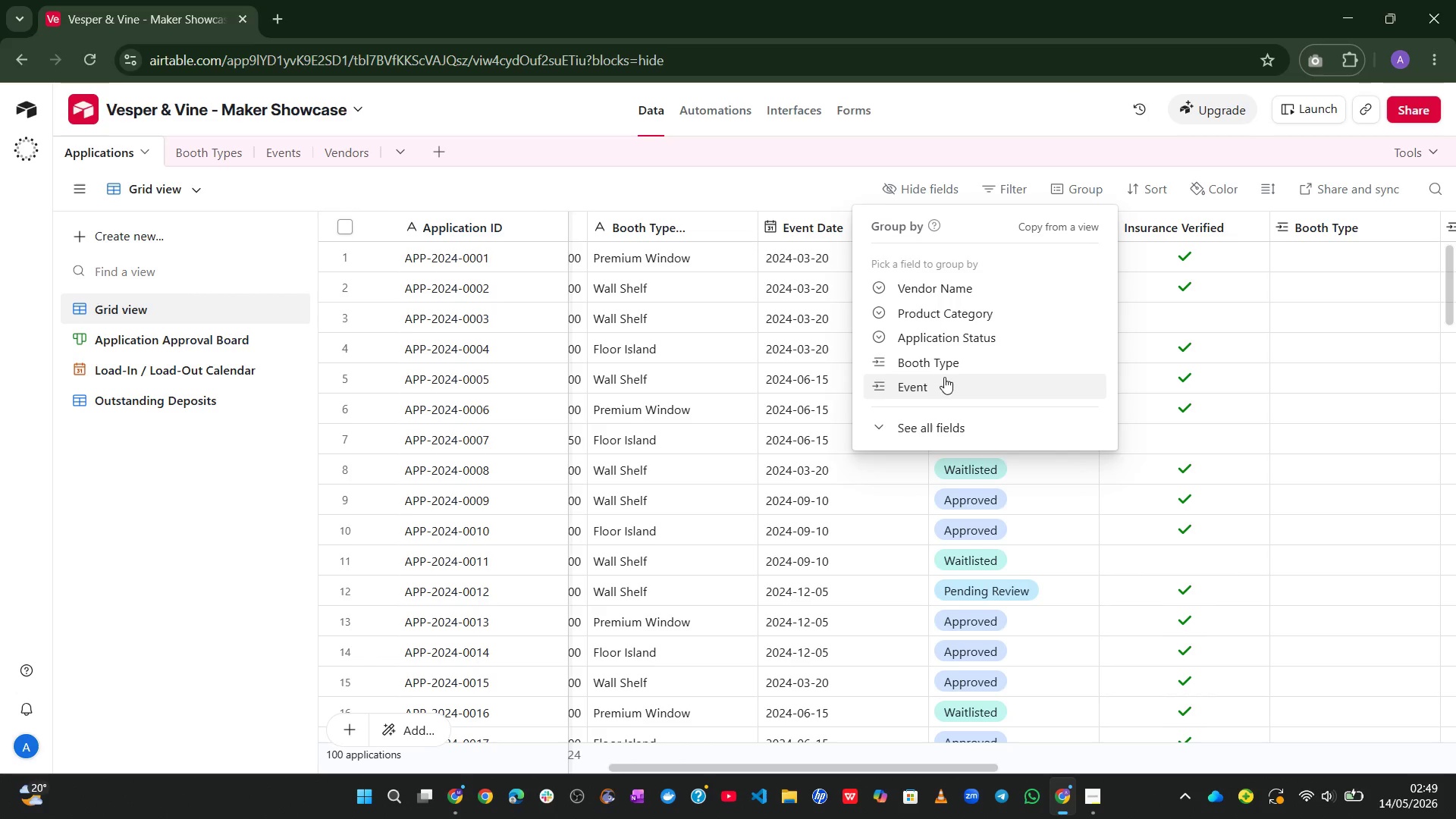 
wait(7.53)
 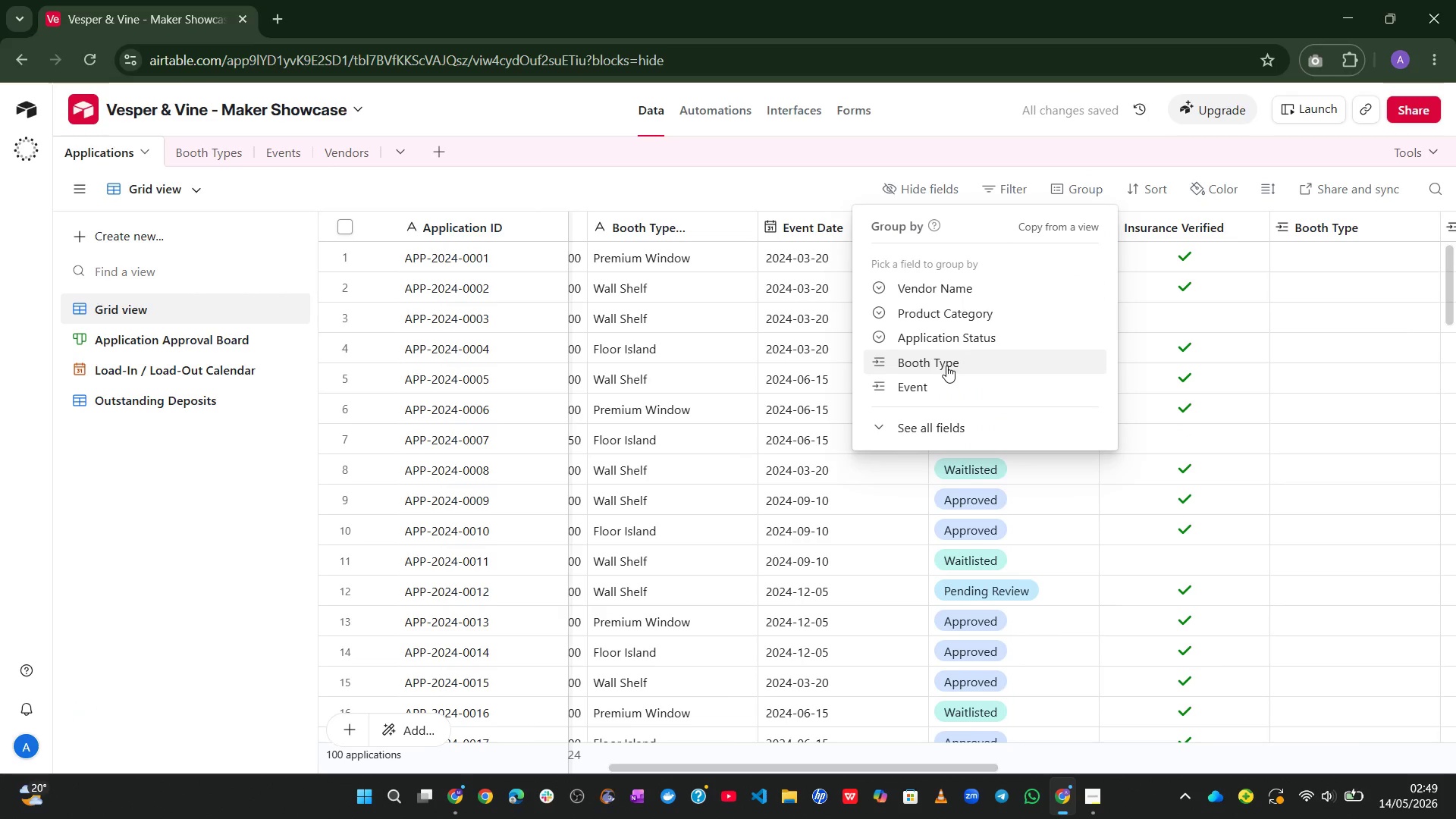 
double_click([661, 220])
 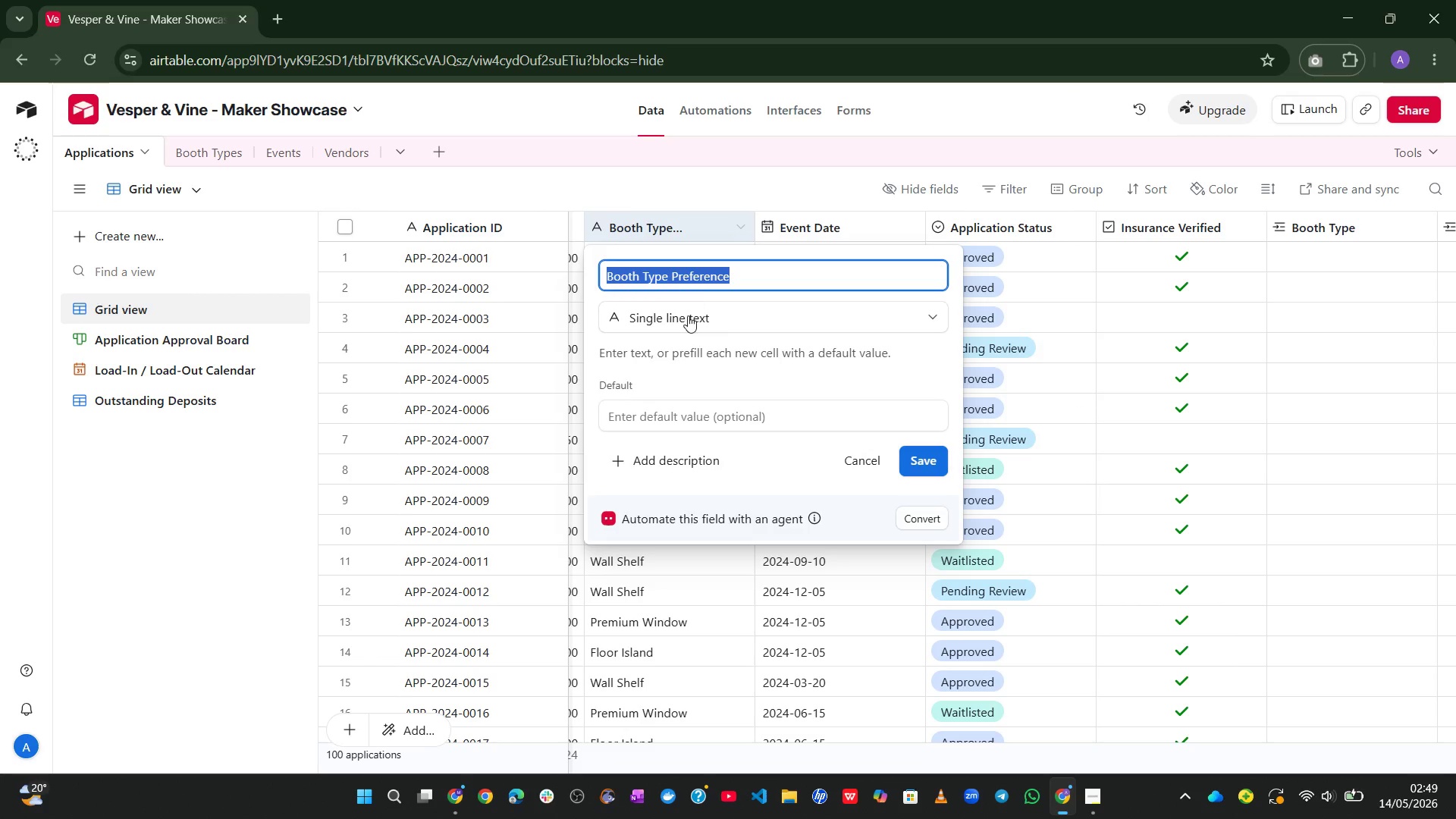 
left_click([688, 318])
 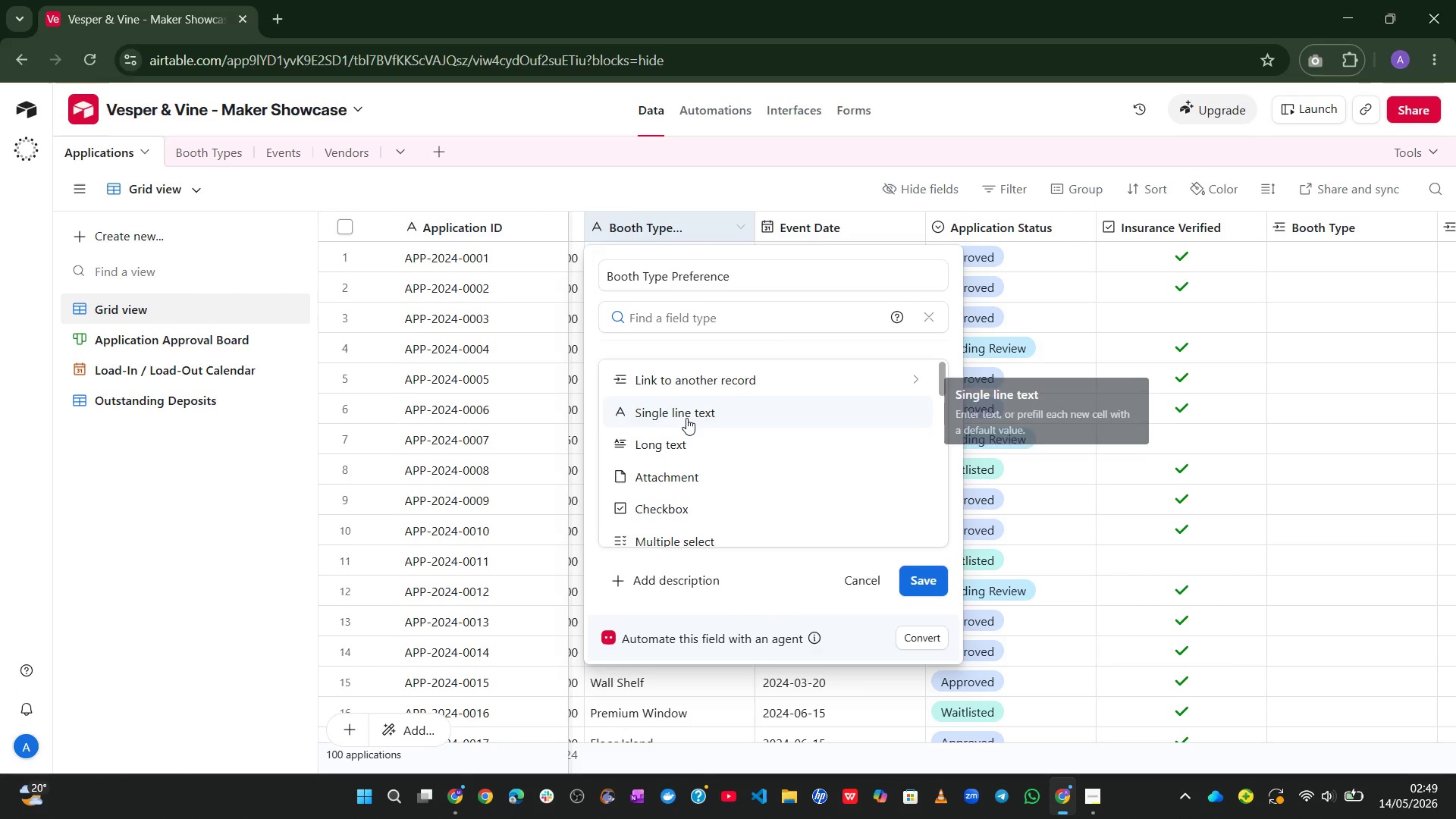 
type(sin)
 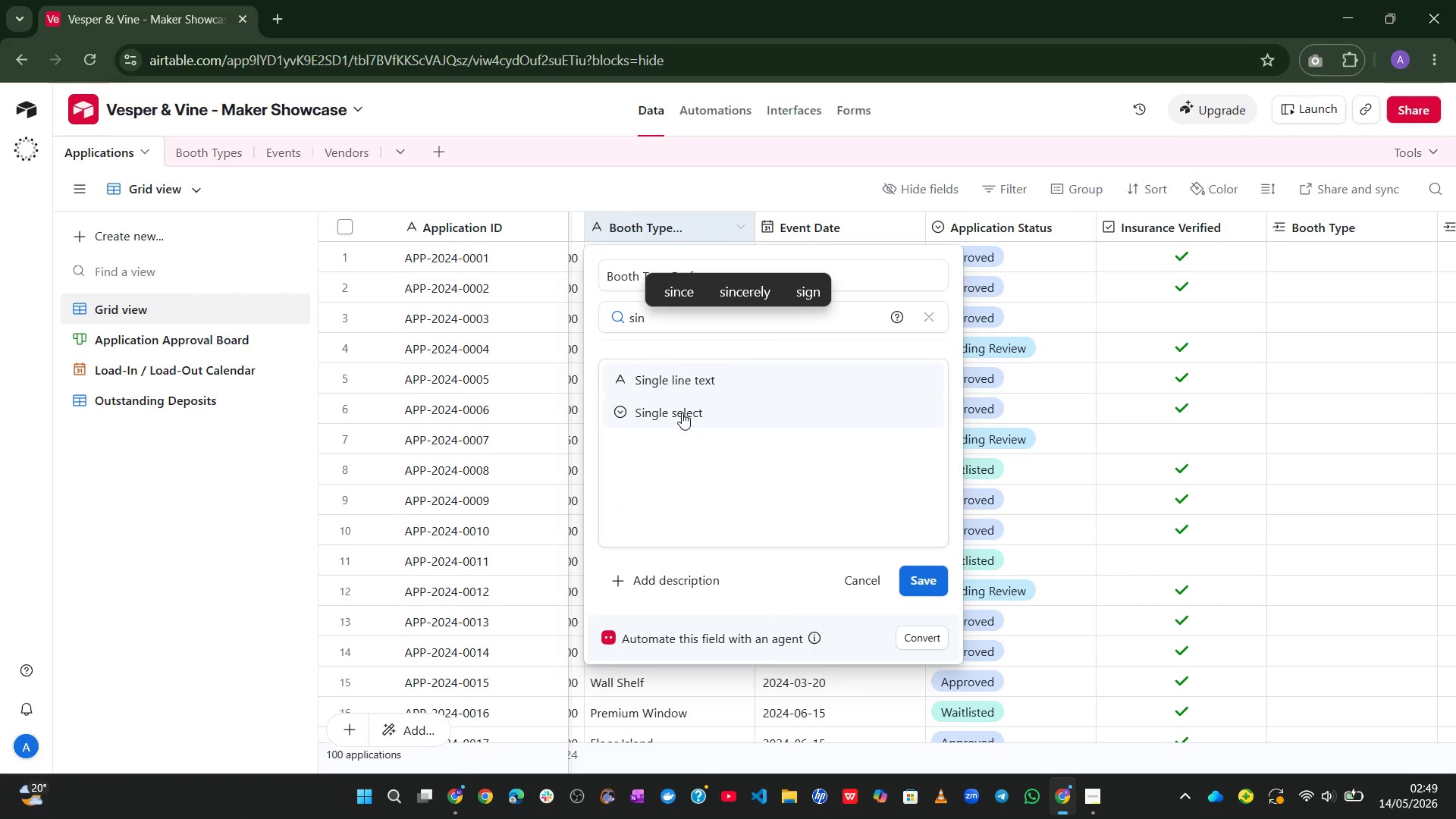 
left_click([682, 413])
 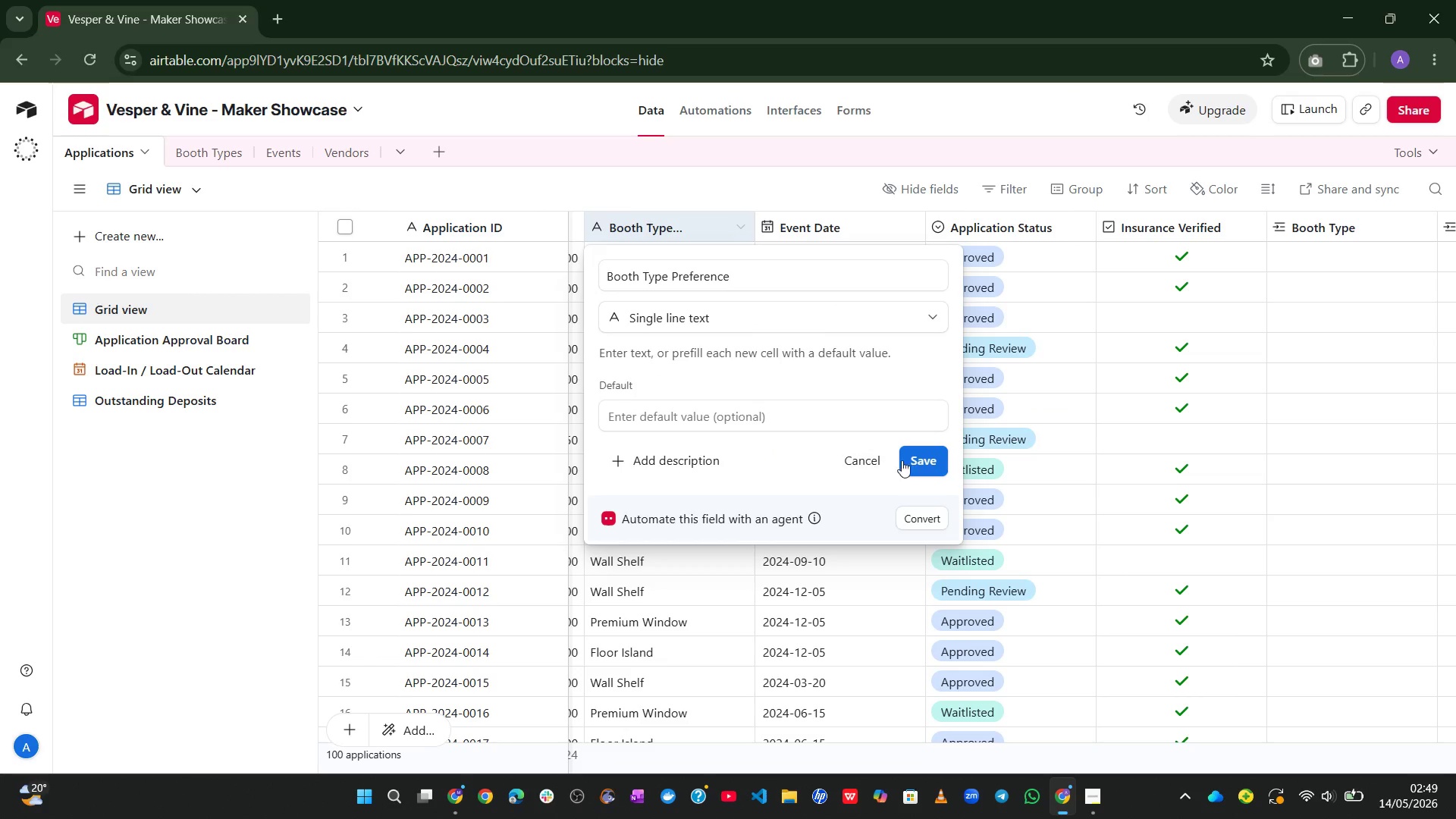 
left_click([915, 460])
 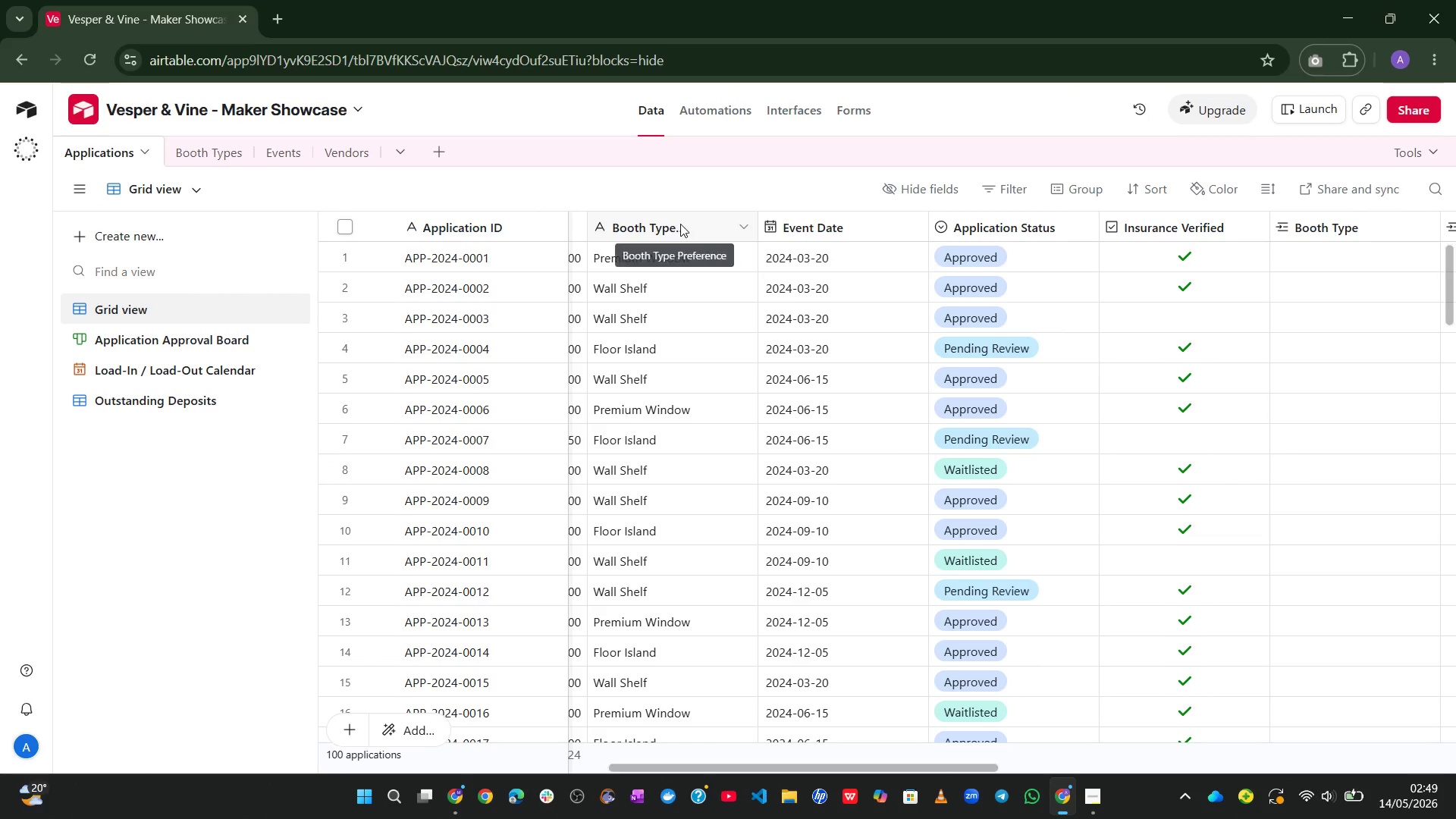 
double_click([680, 224])
 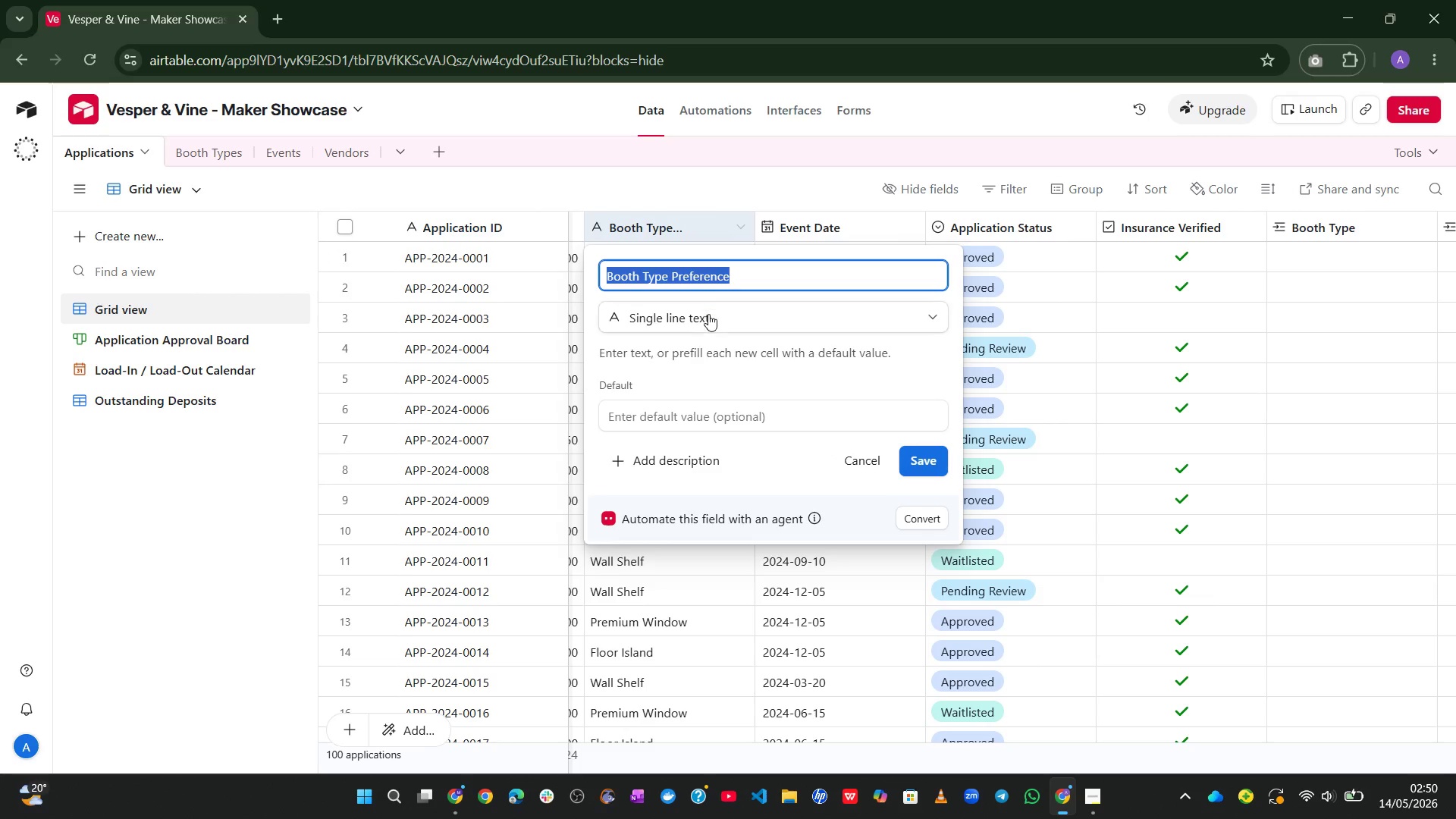 
left_click([709, 318])
 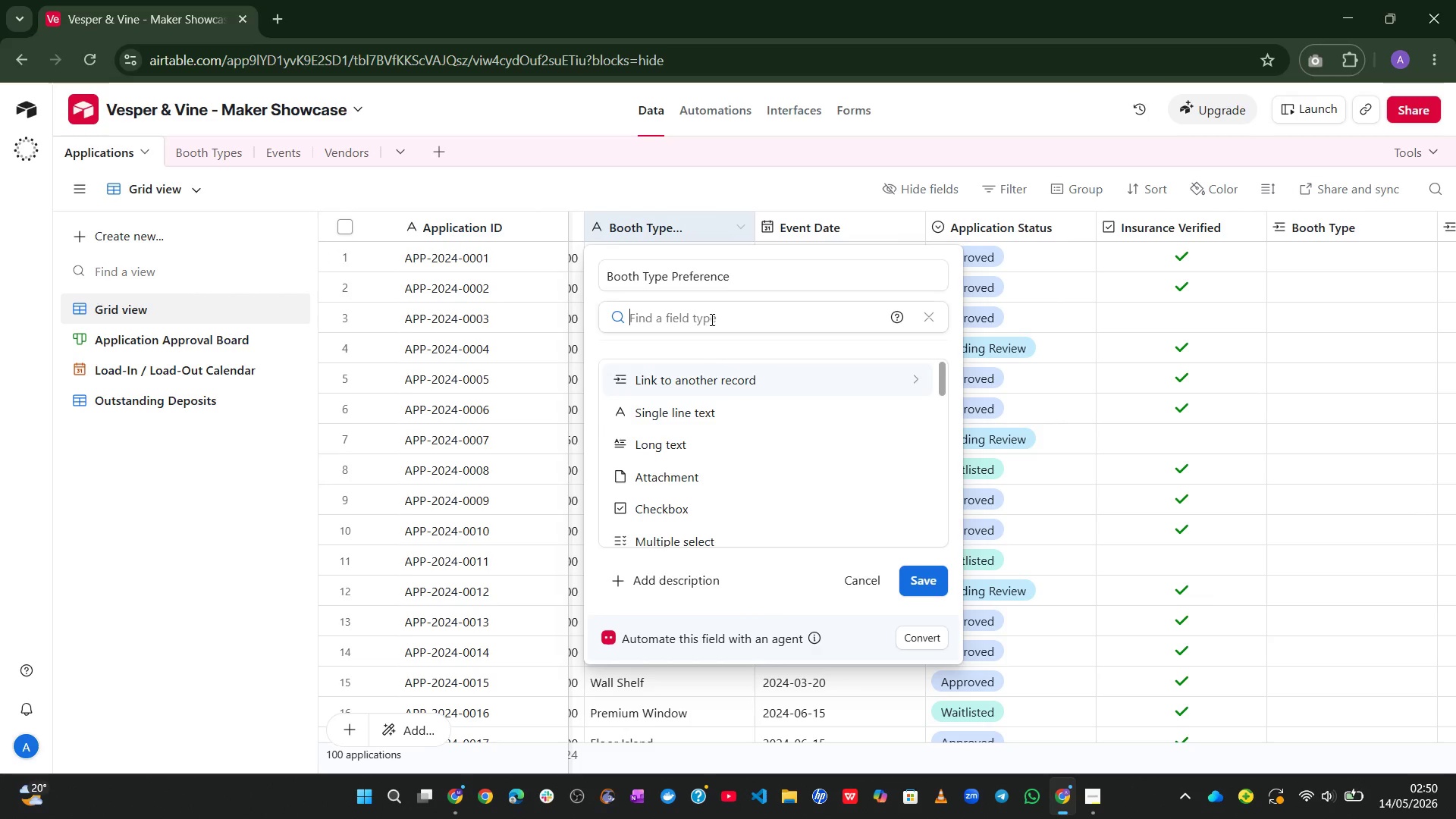 
type(sin)
 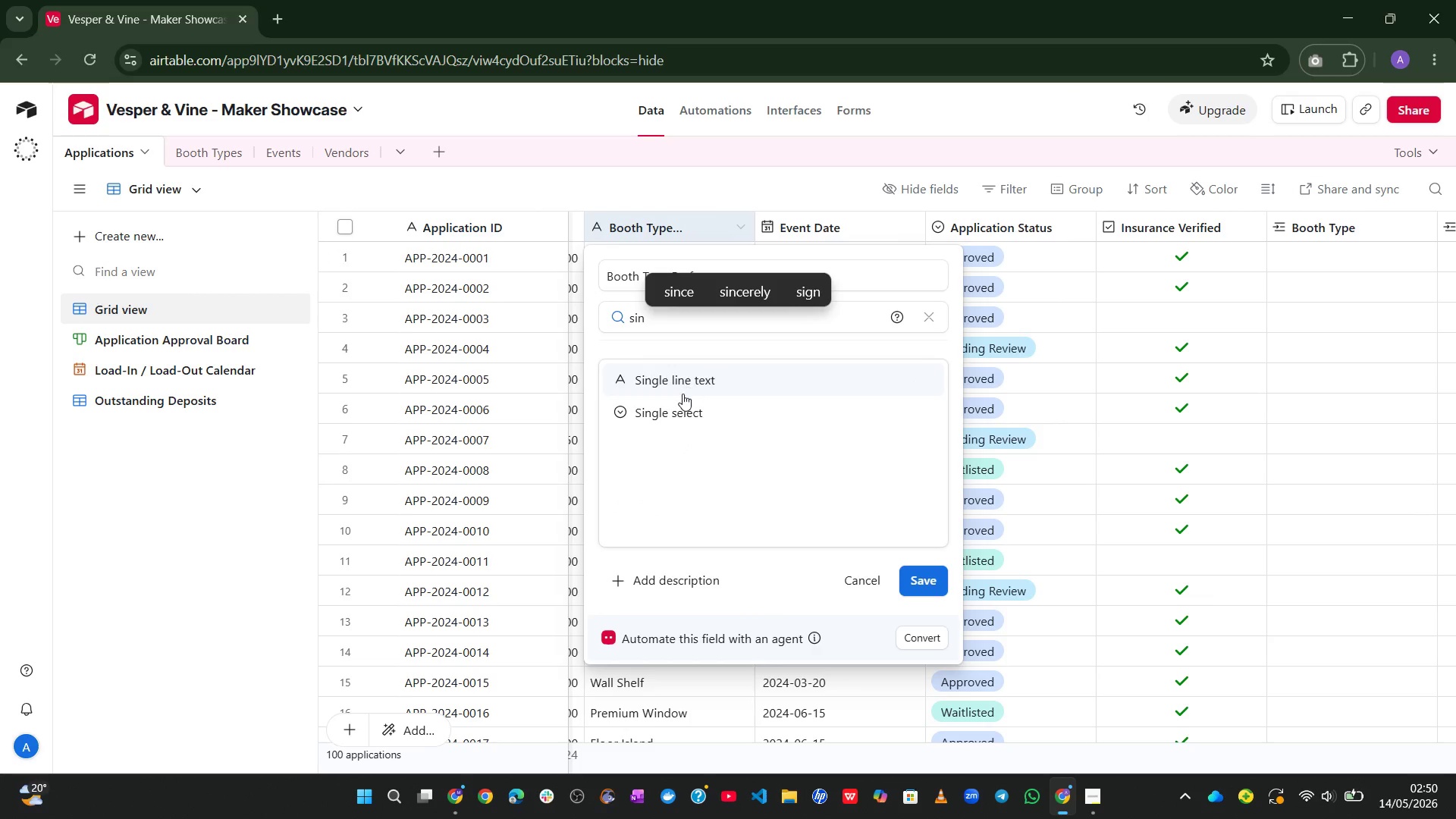 
left_click([682, 395])
 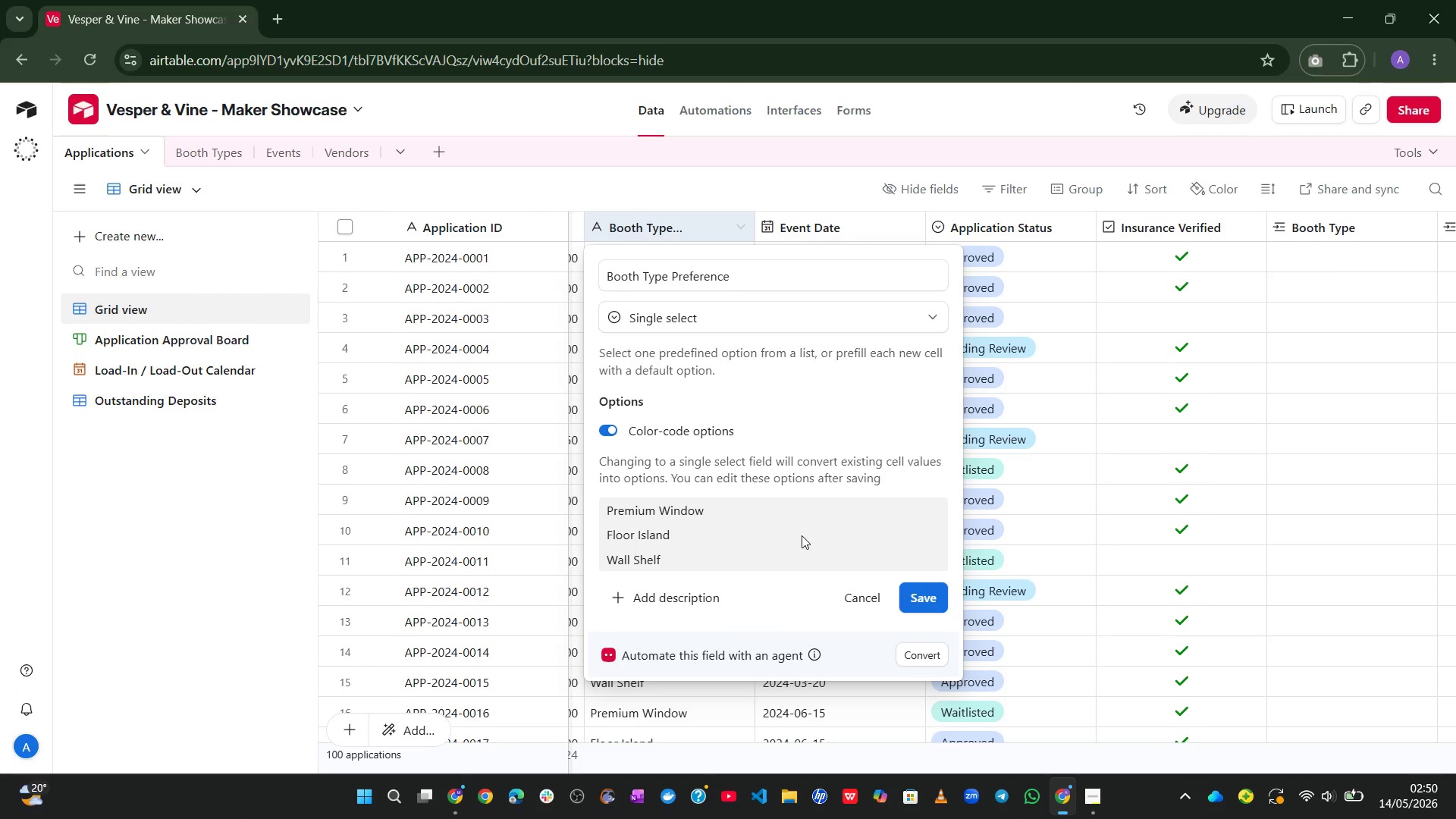 
left_click([706, 500])
 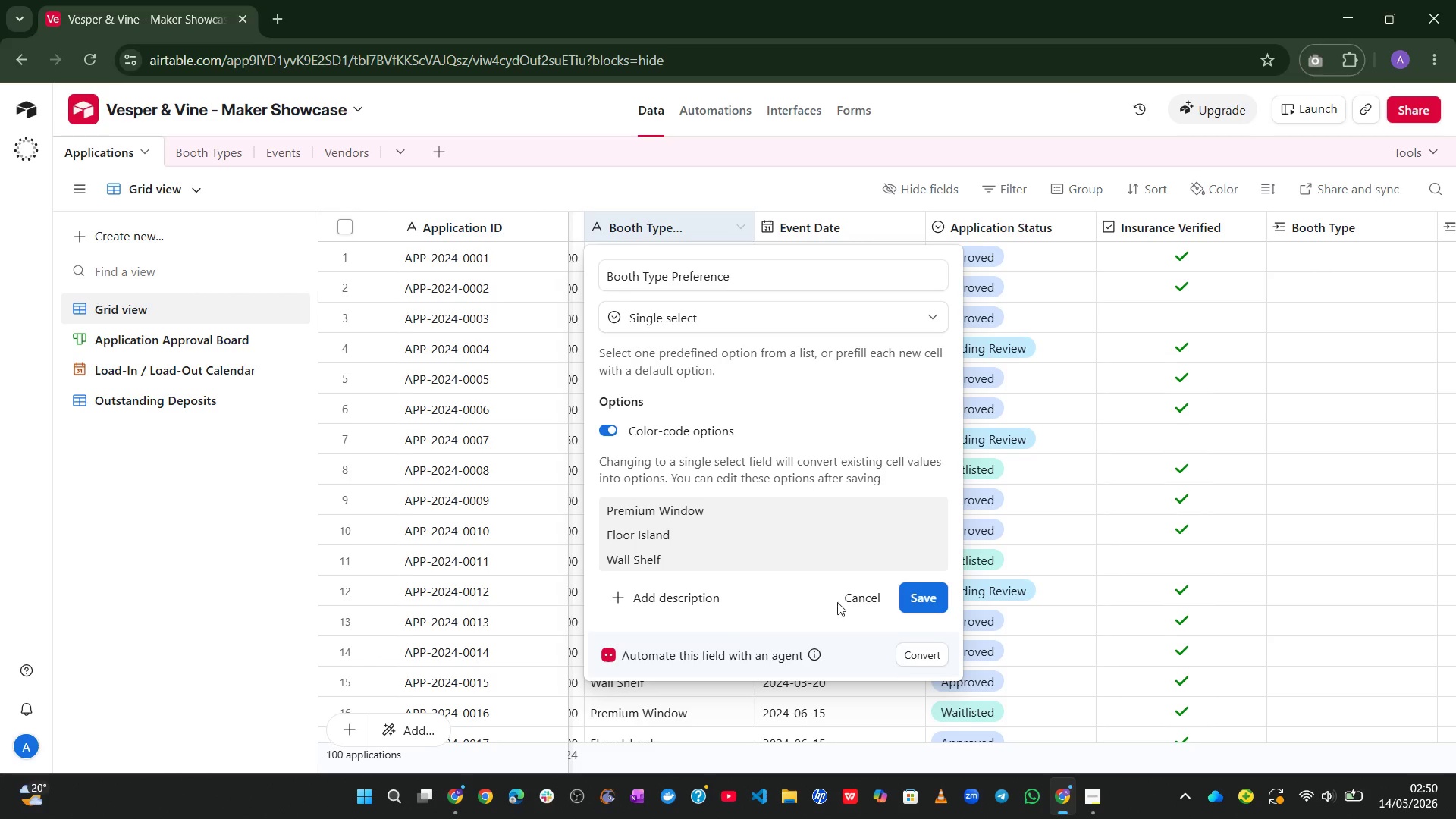 
left_click([918, 595])
 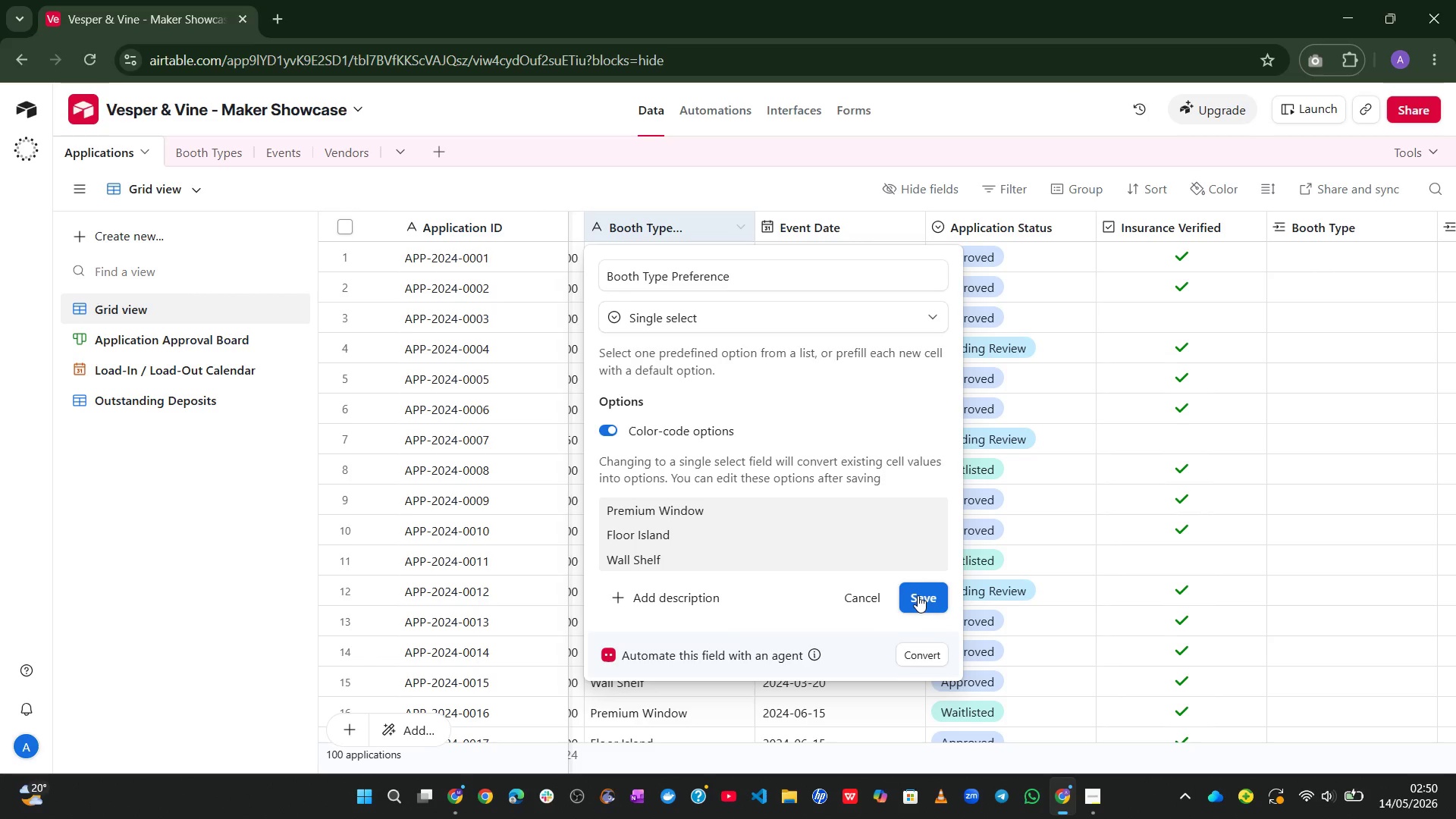 
mouse_move([901, 598])
 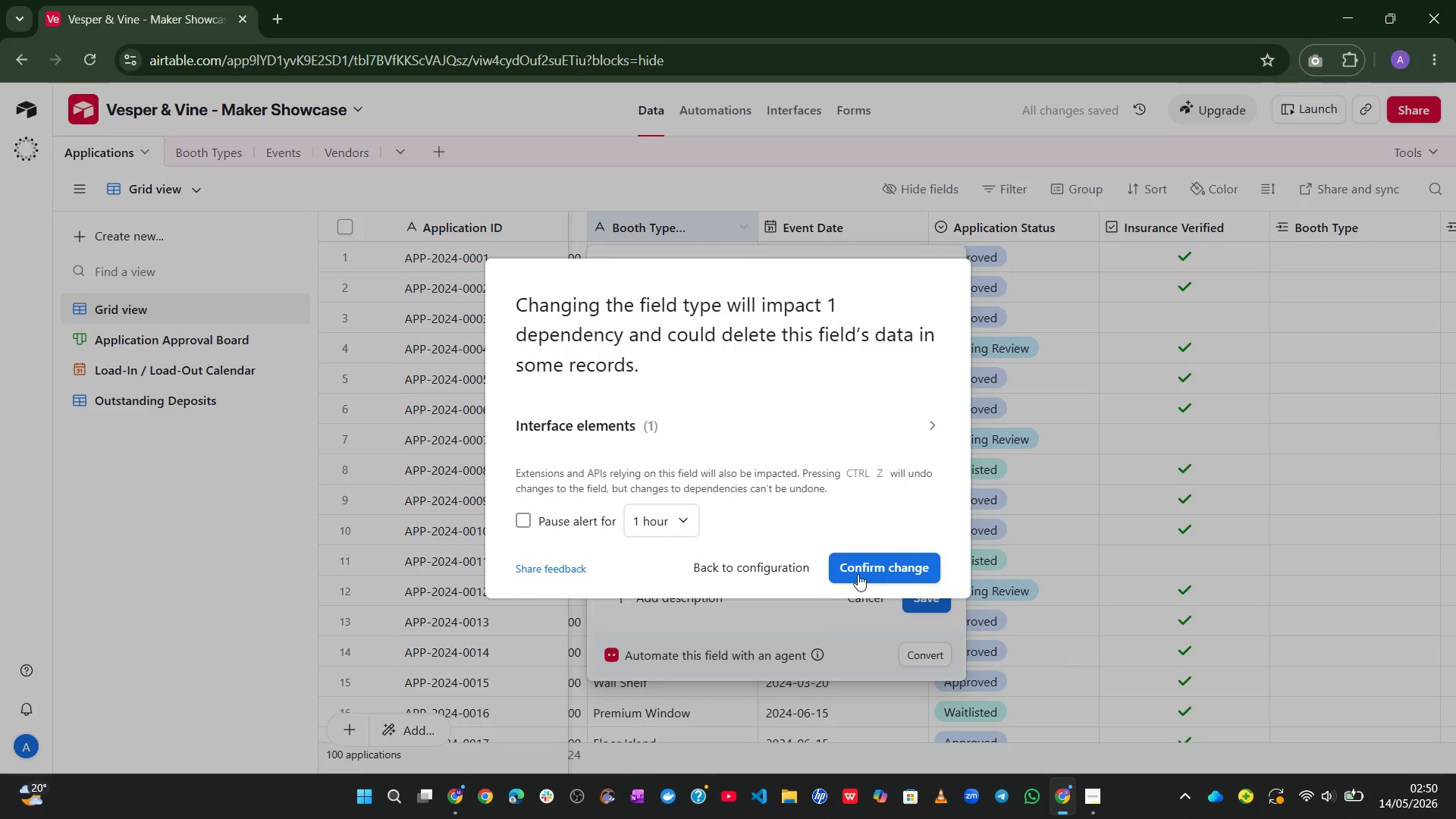 
left_click([858, 574])
 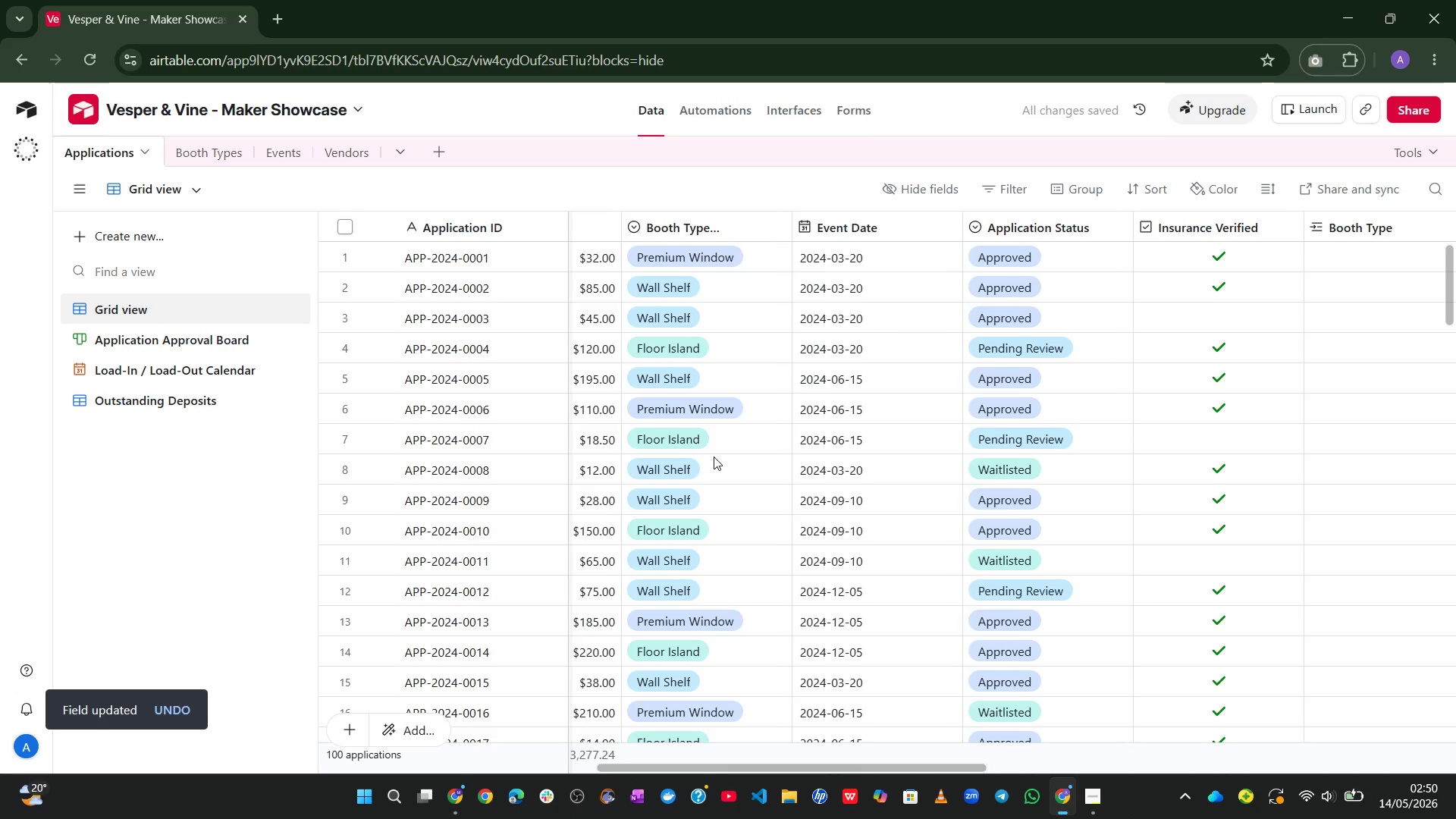 
wait(5.28)
 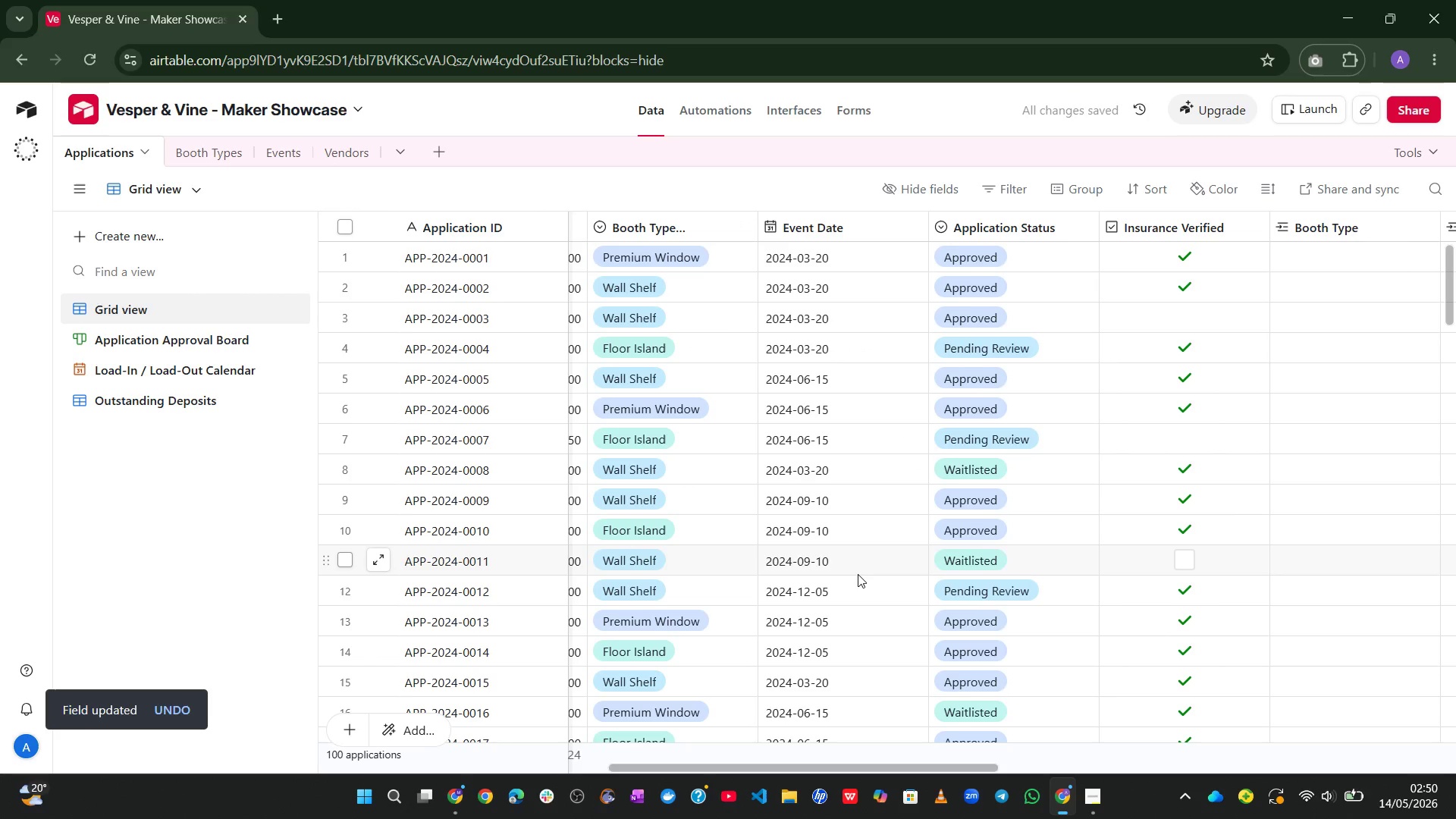 
left_click([658, 228])
 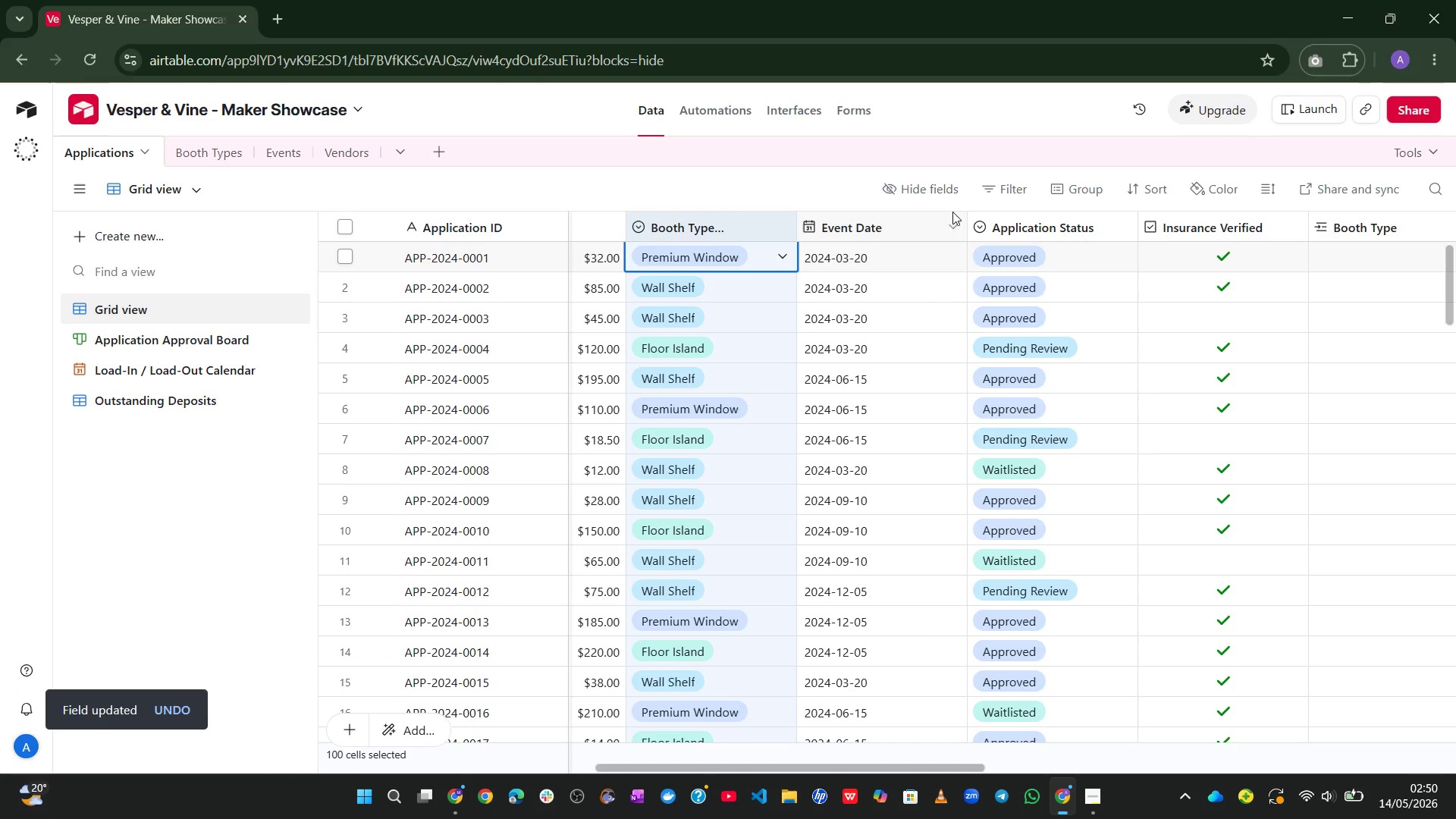 
left_click([1059, 185])
 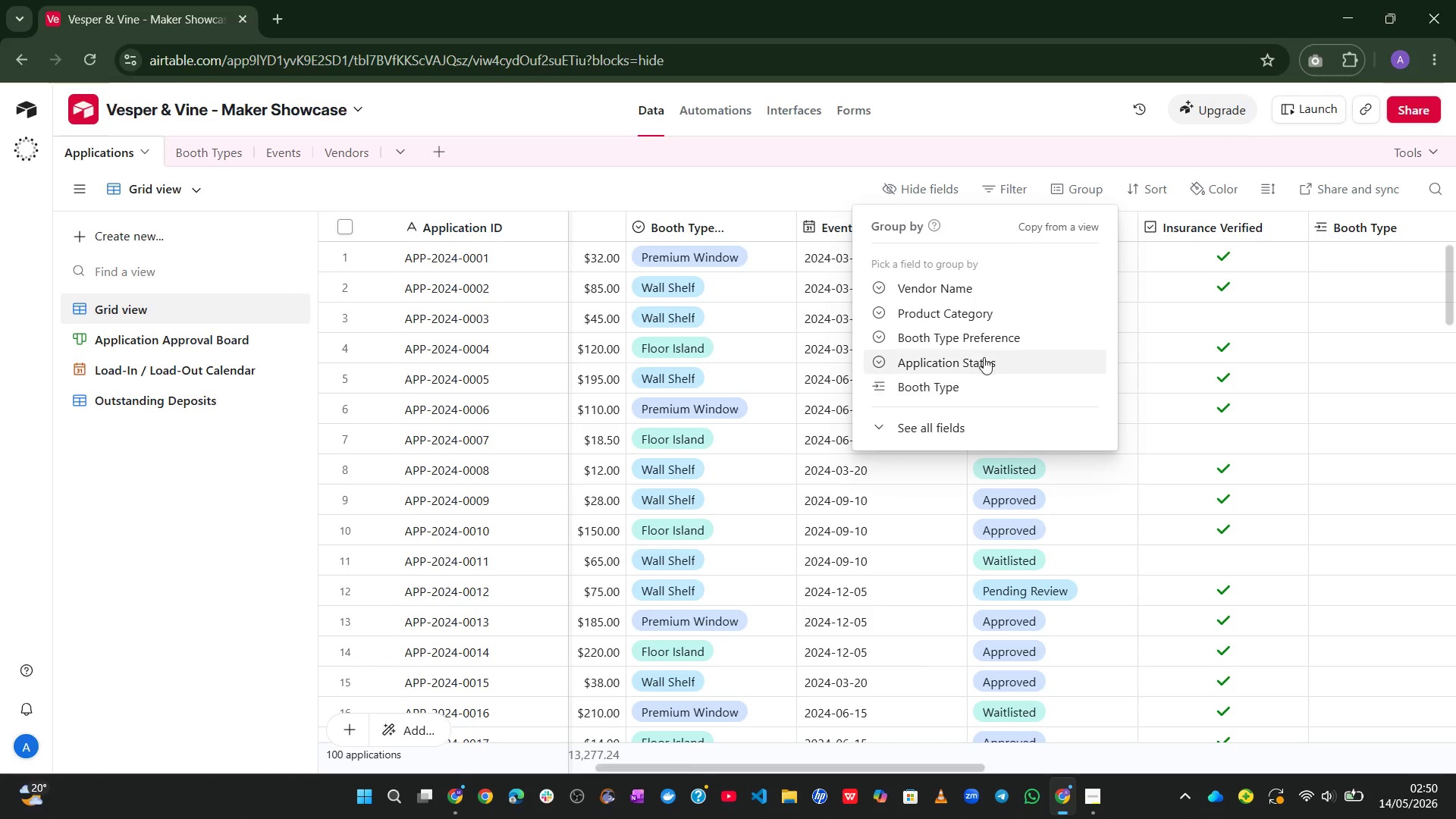 
left_click([973, 327])
 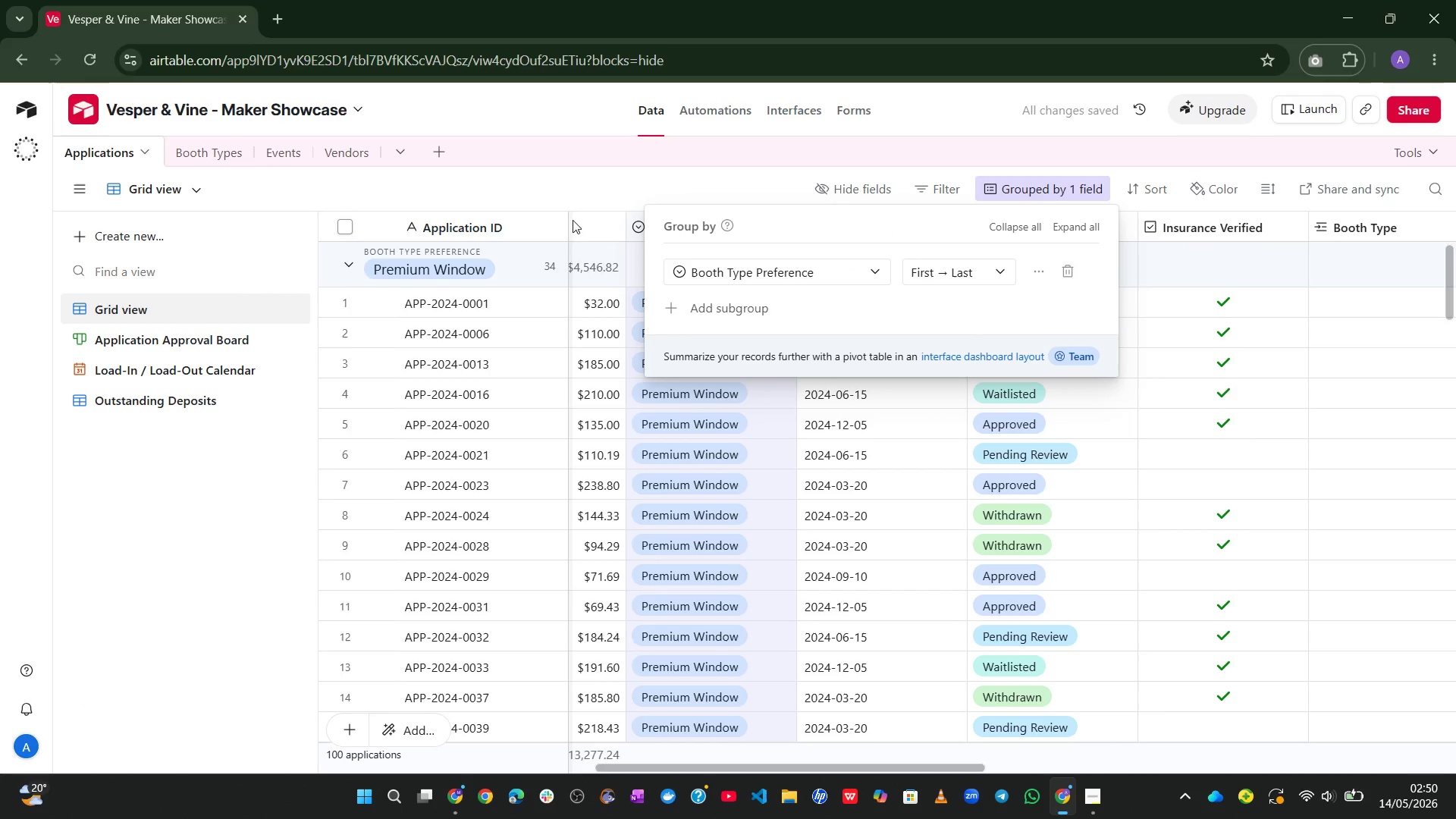 
left_click([526, 164])
 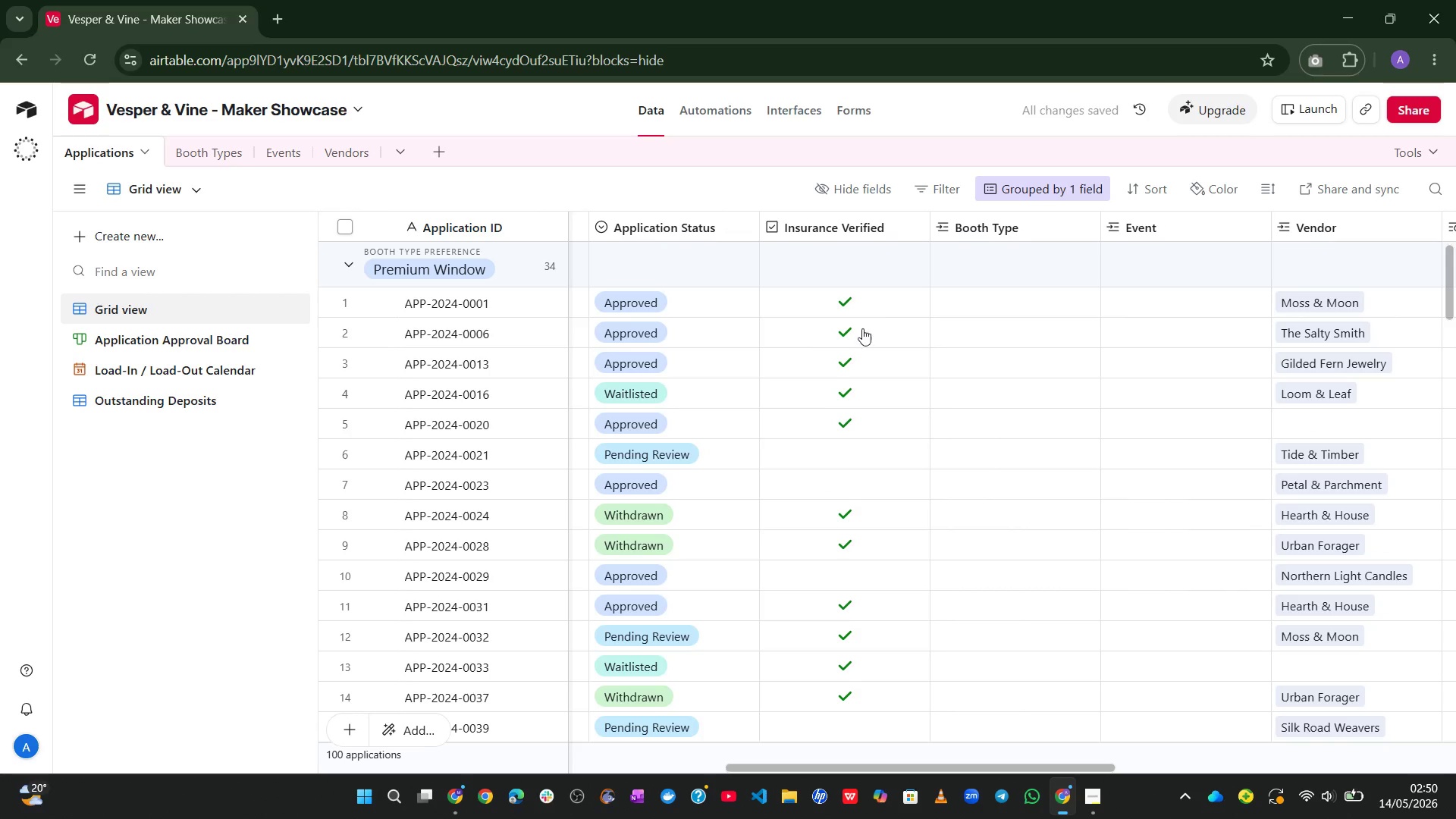 
left_click([973, 300])
 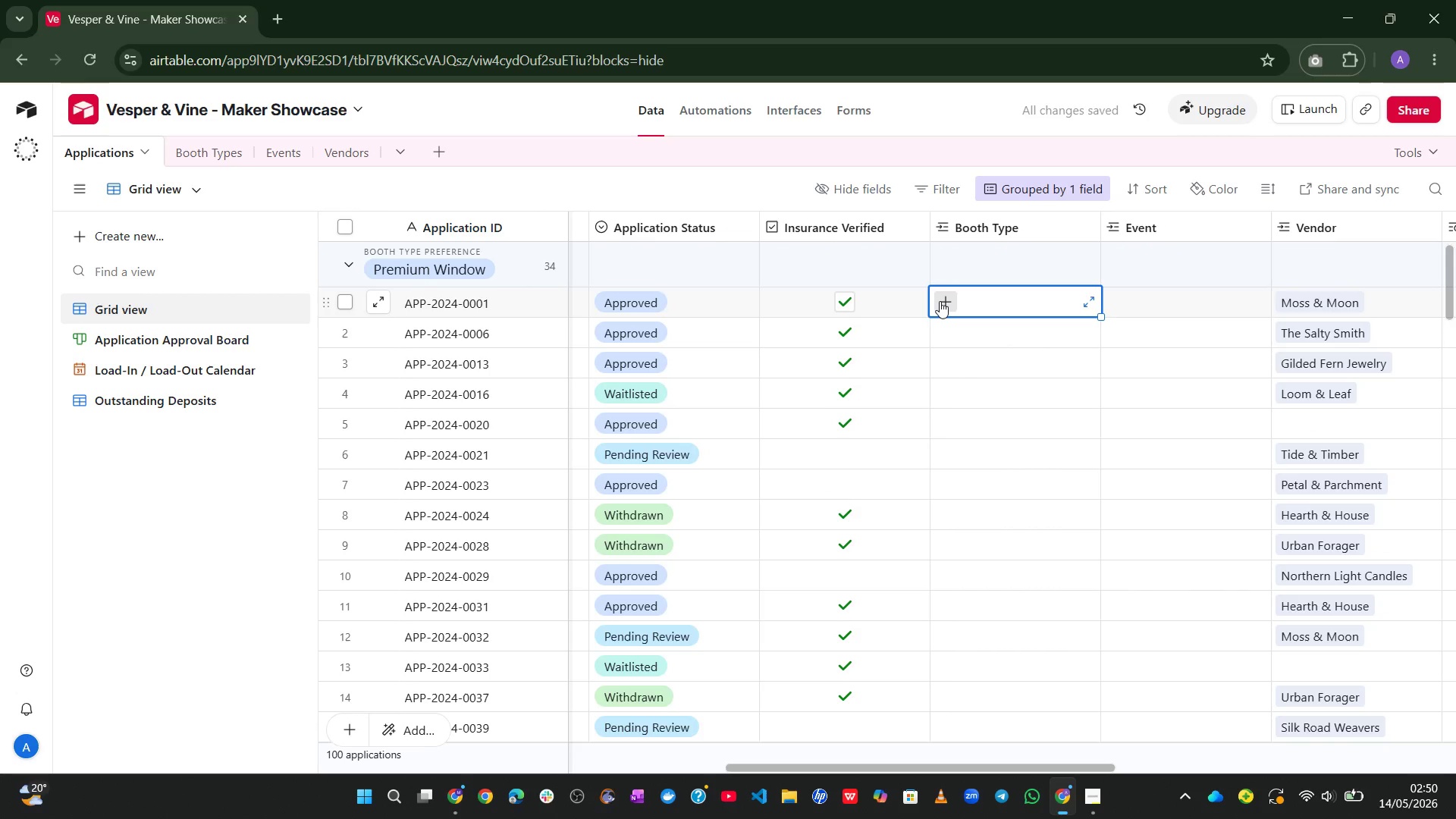 
left_click([940, 301])
 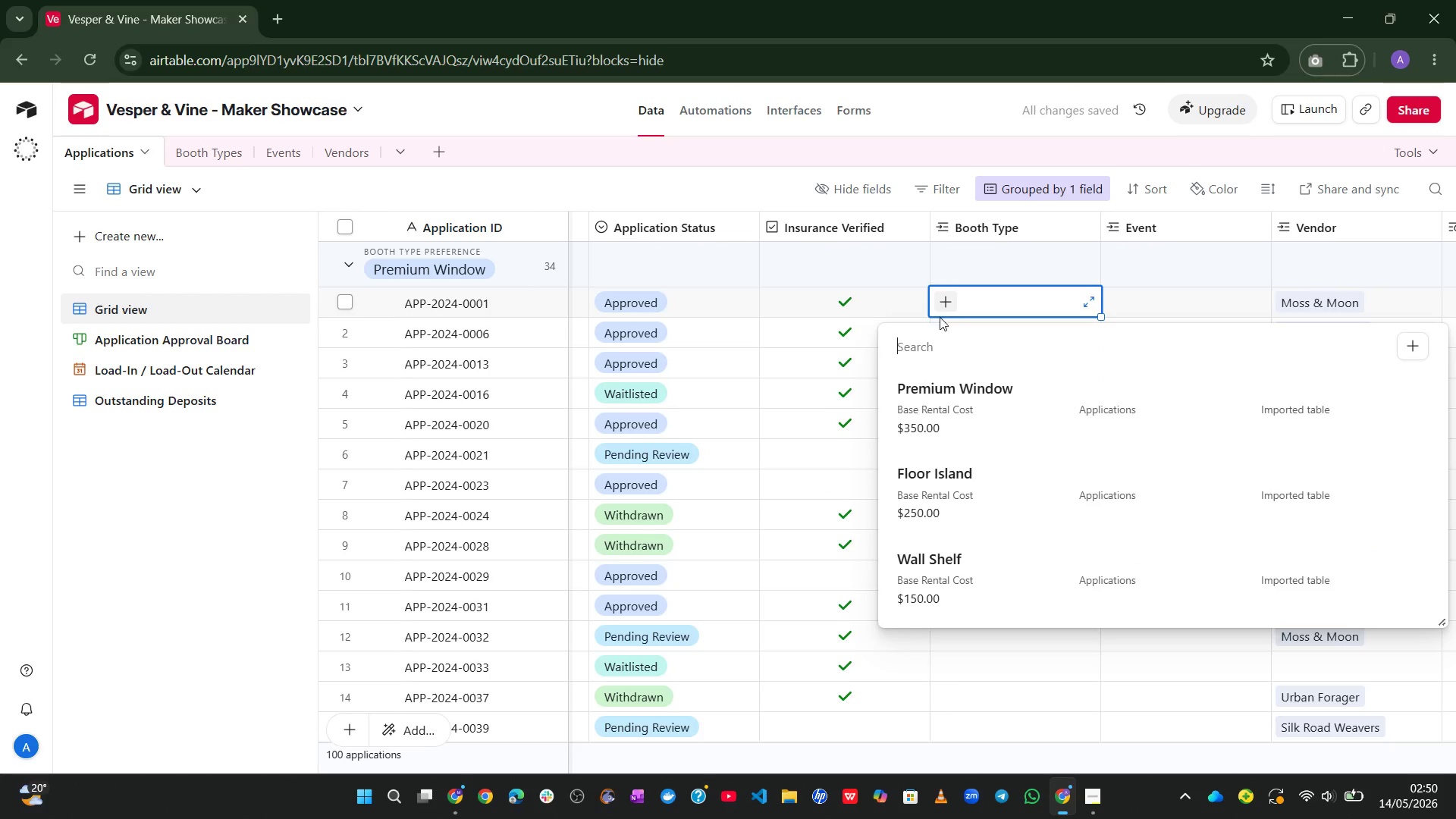 
left_click([954, 386])
 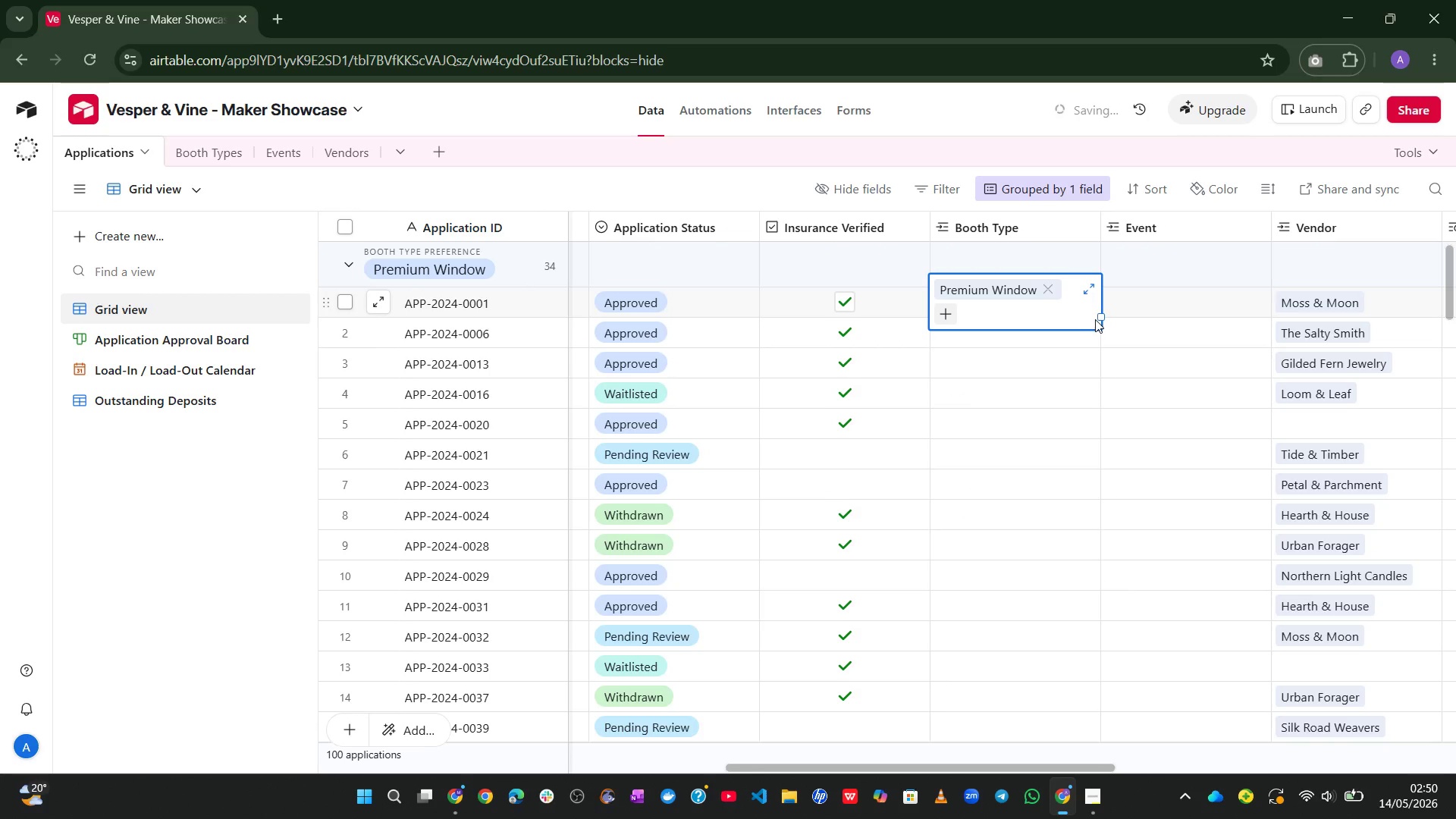 
left_click([1099, 316])
 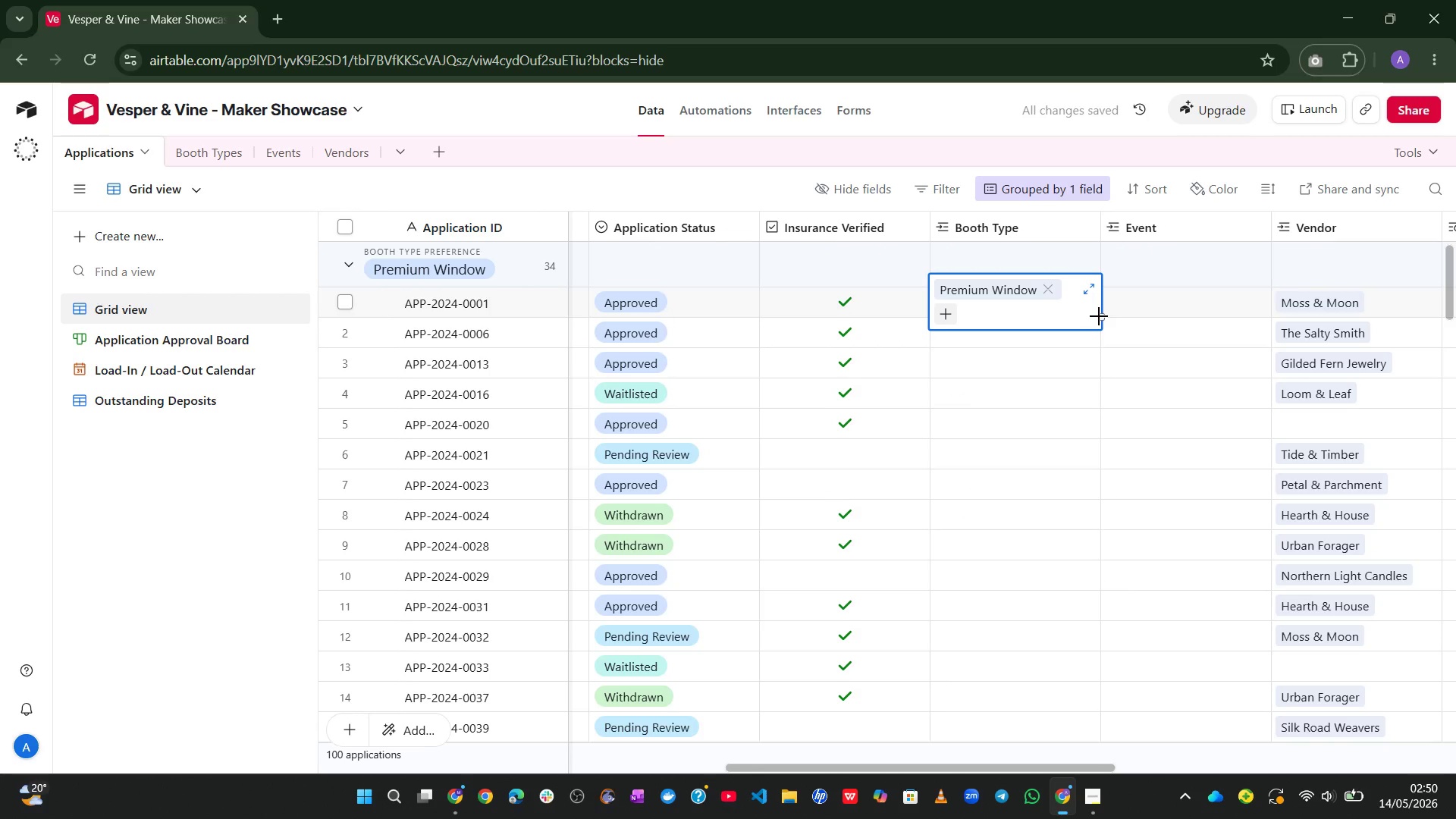 
left_click_drag(start_coordinate=[1099, 316], to_coordinate=[1013, 465])
 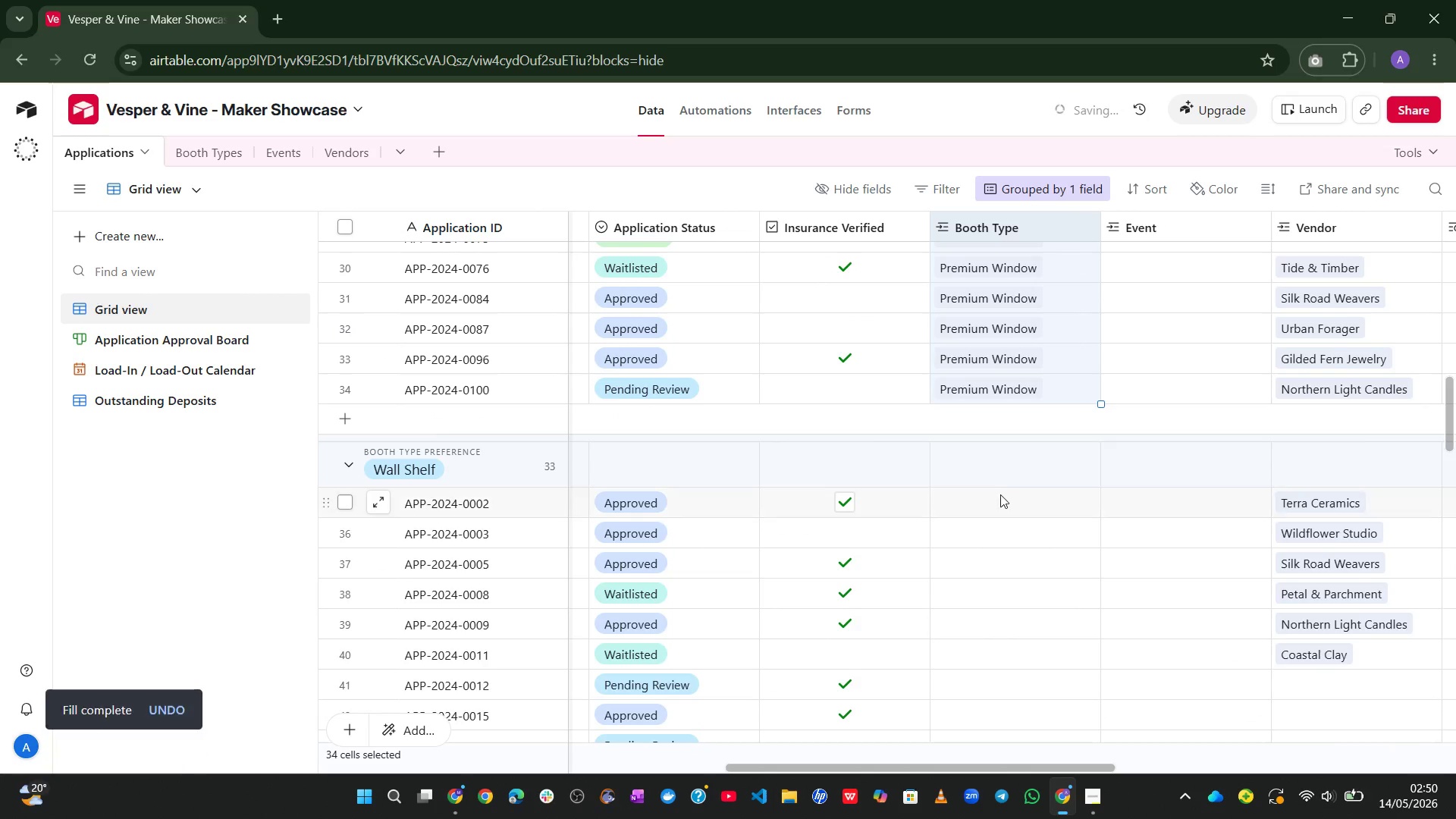 
left_click([996, 496])
 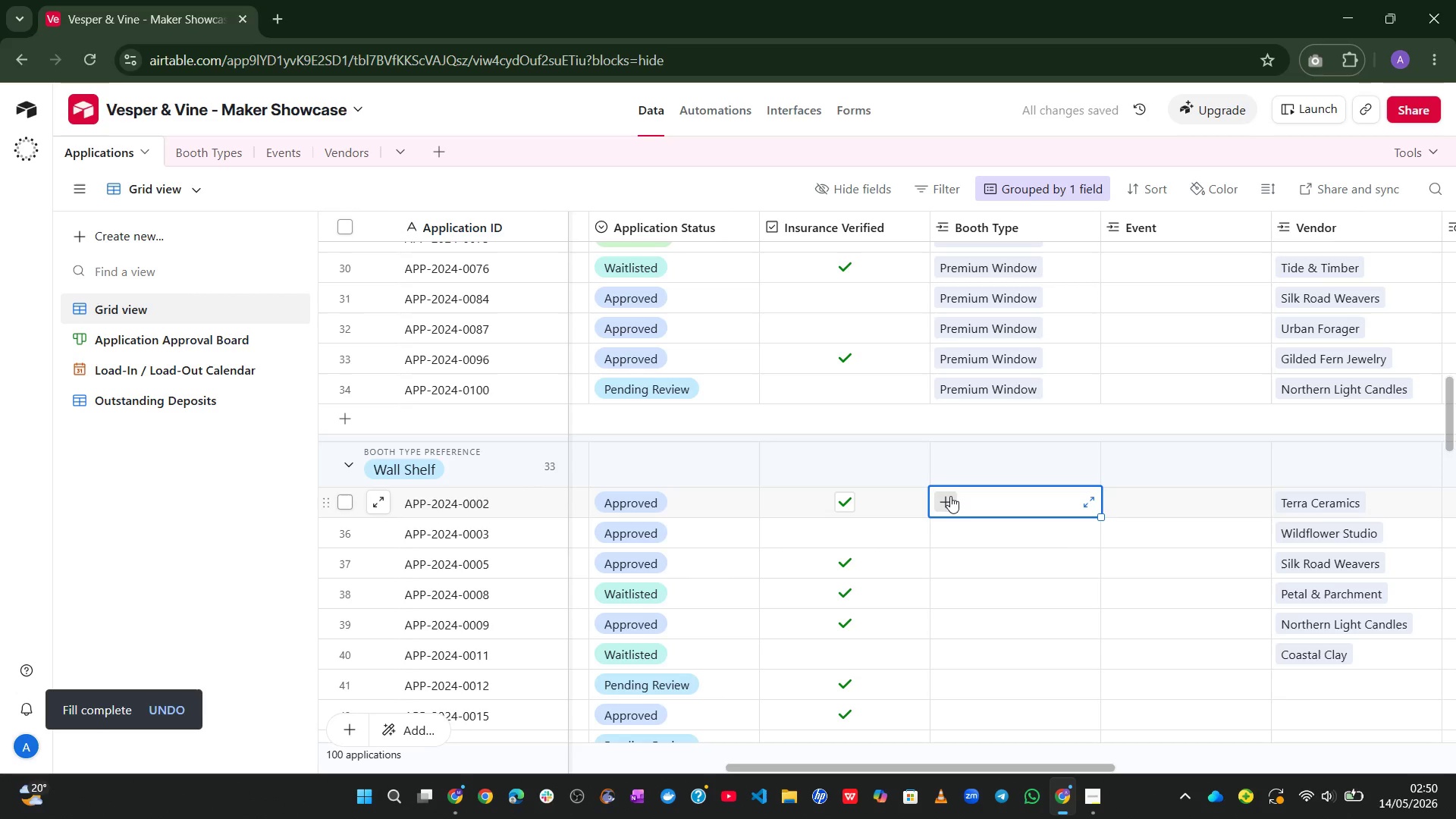 
left_click([950, 496])
 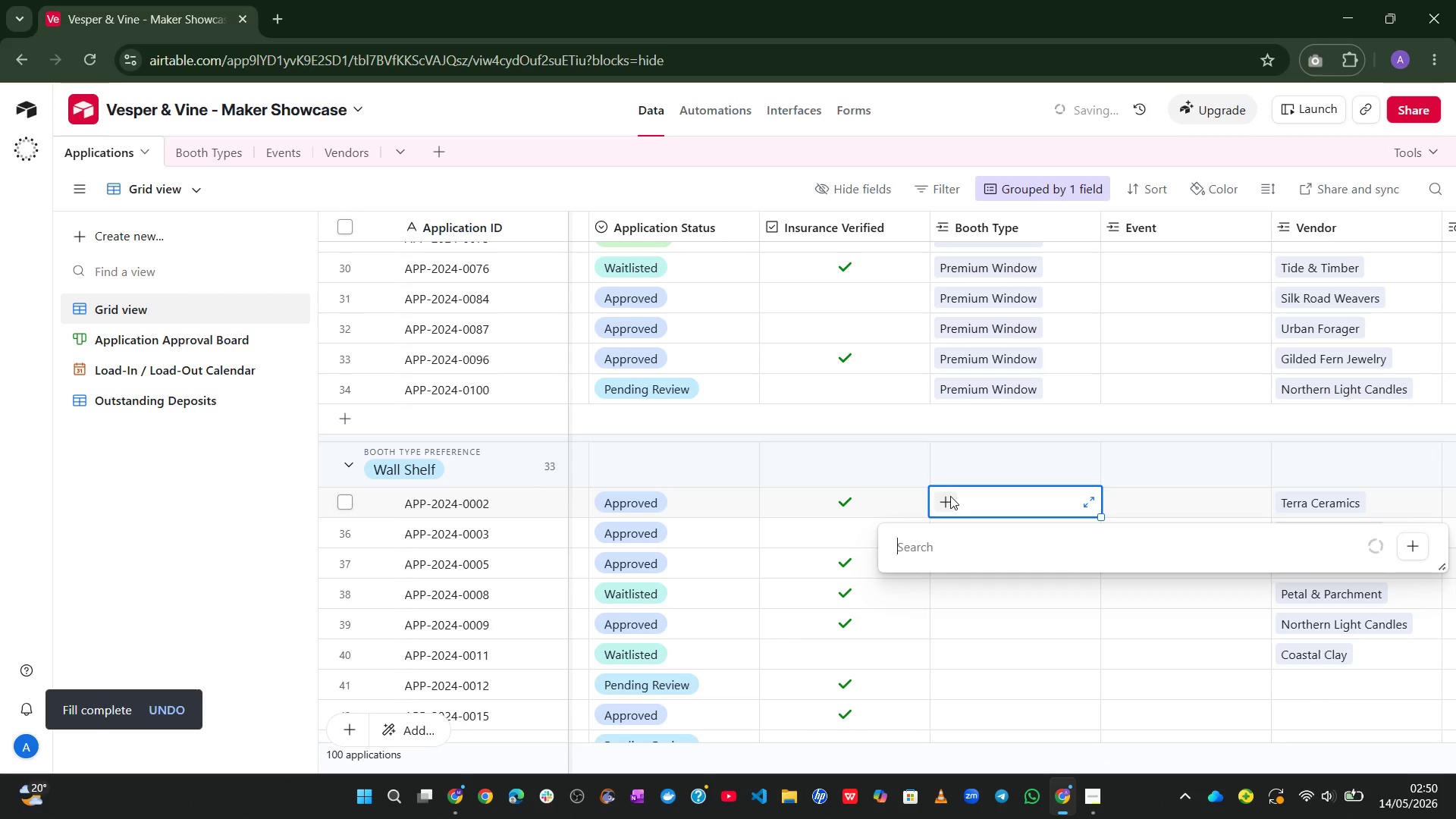 
key(Shift+W)
 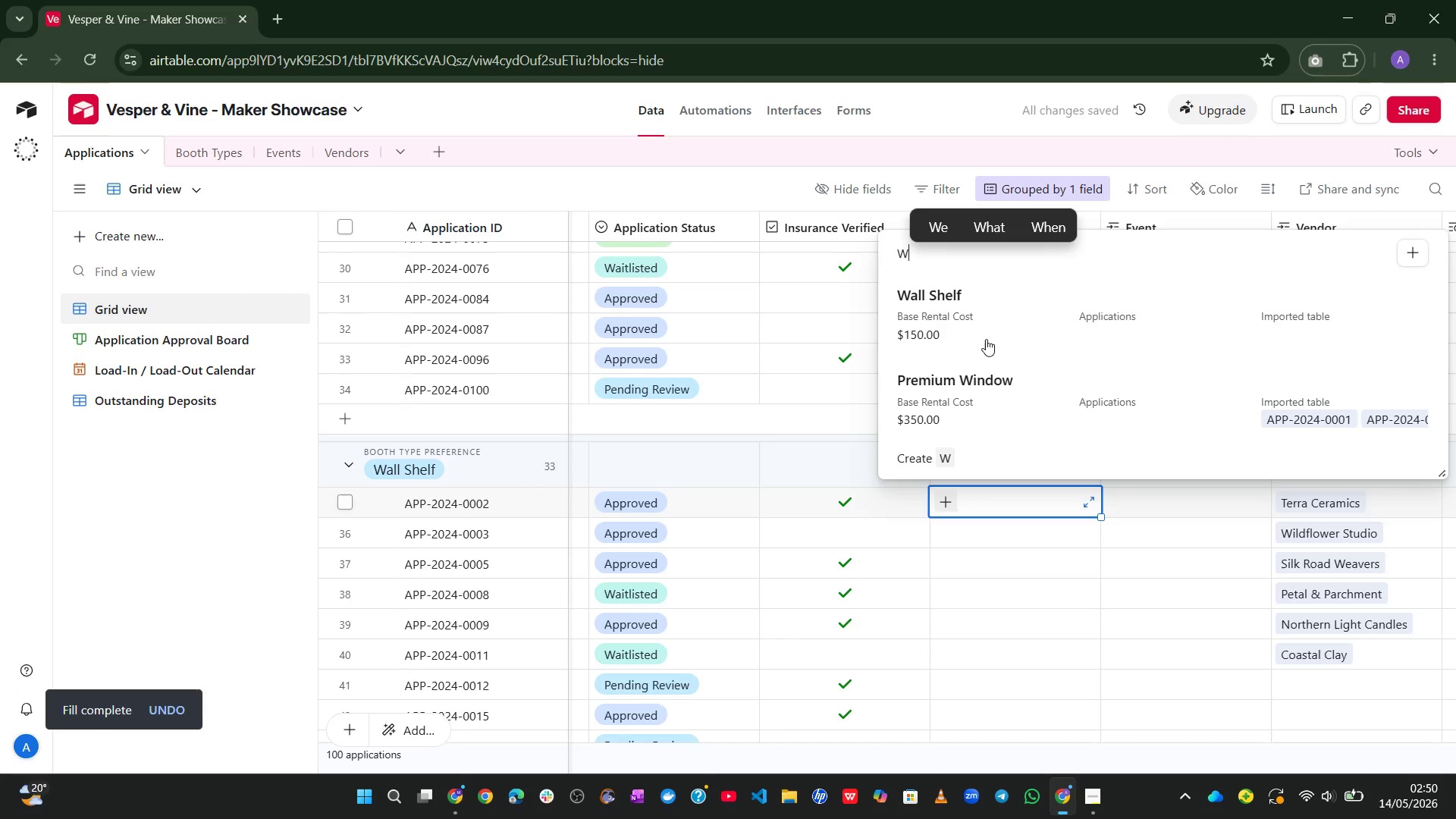 
left_click([968, 325])
 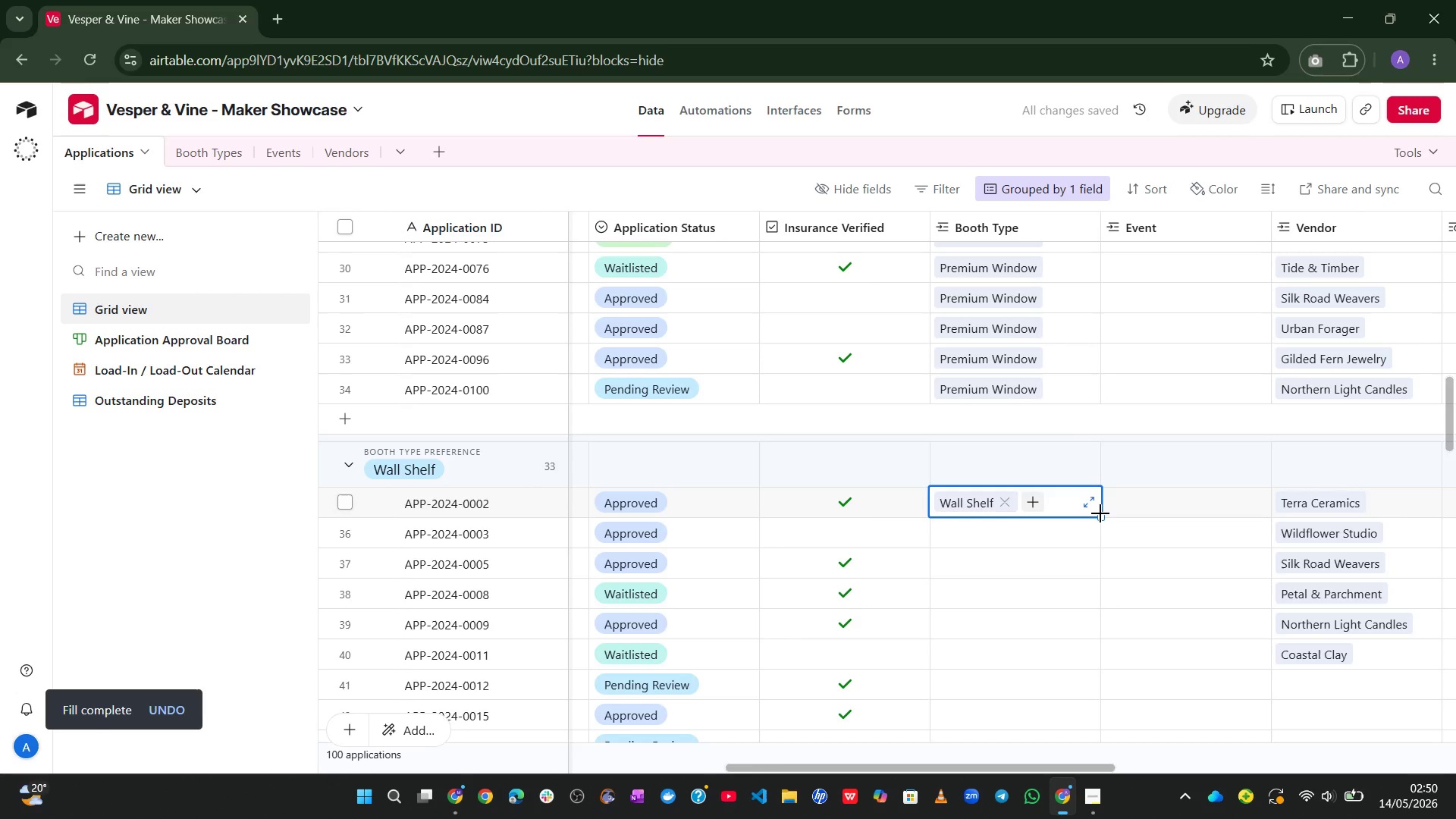 
left_click_drag(start_coordinate=[1102, 513], to_coordinate=[1062, 695])
 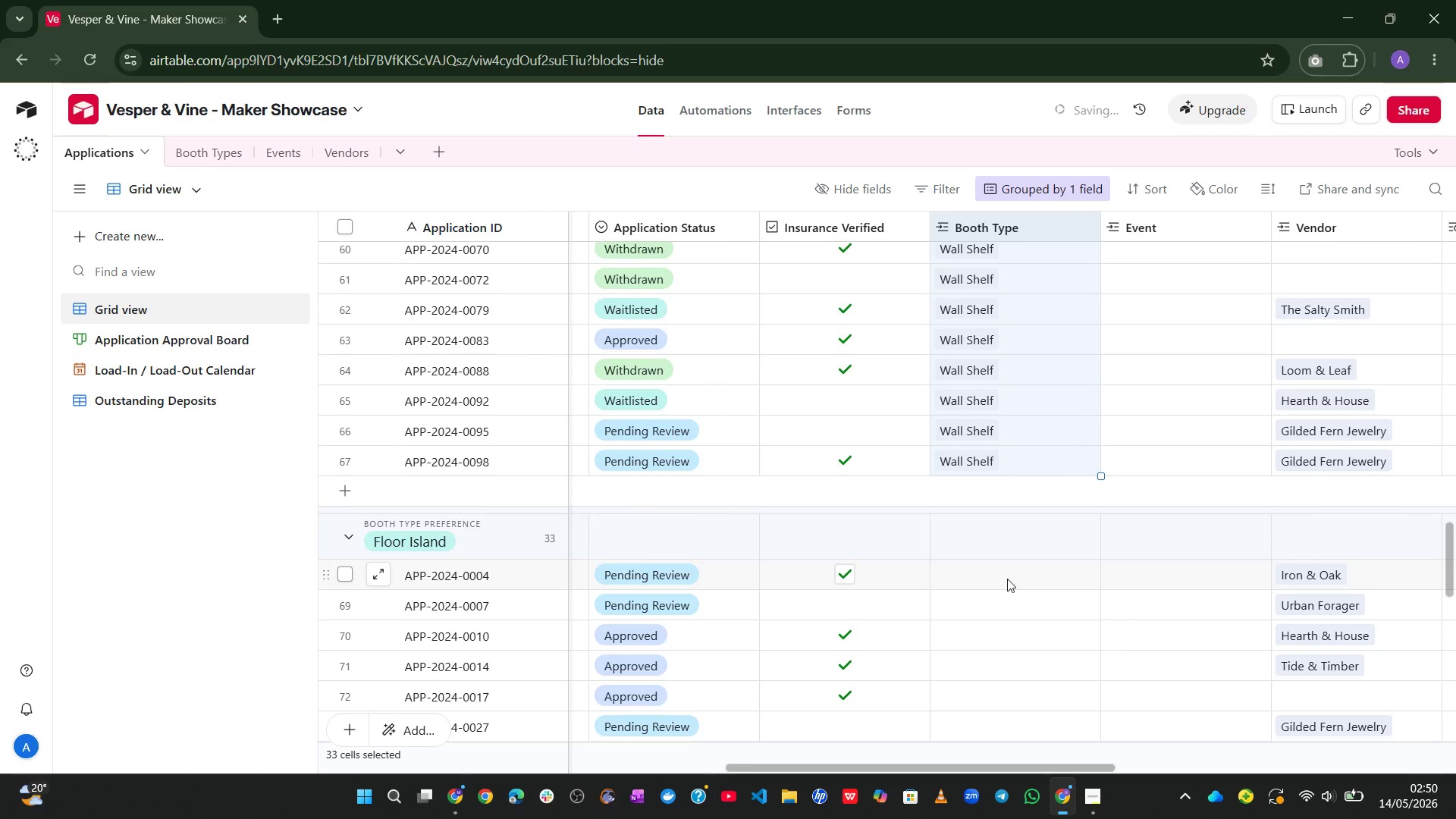 
left_click([1005, 578])
 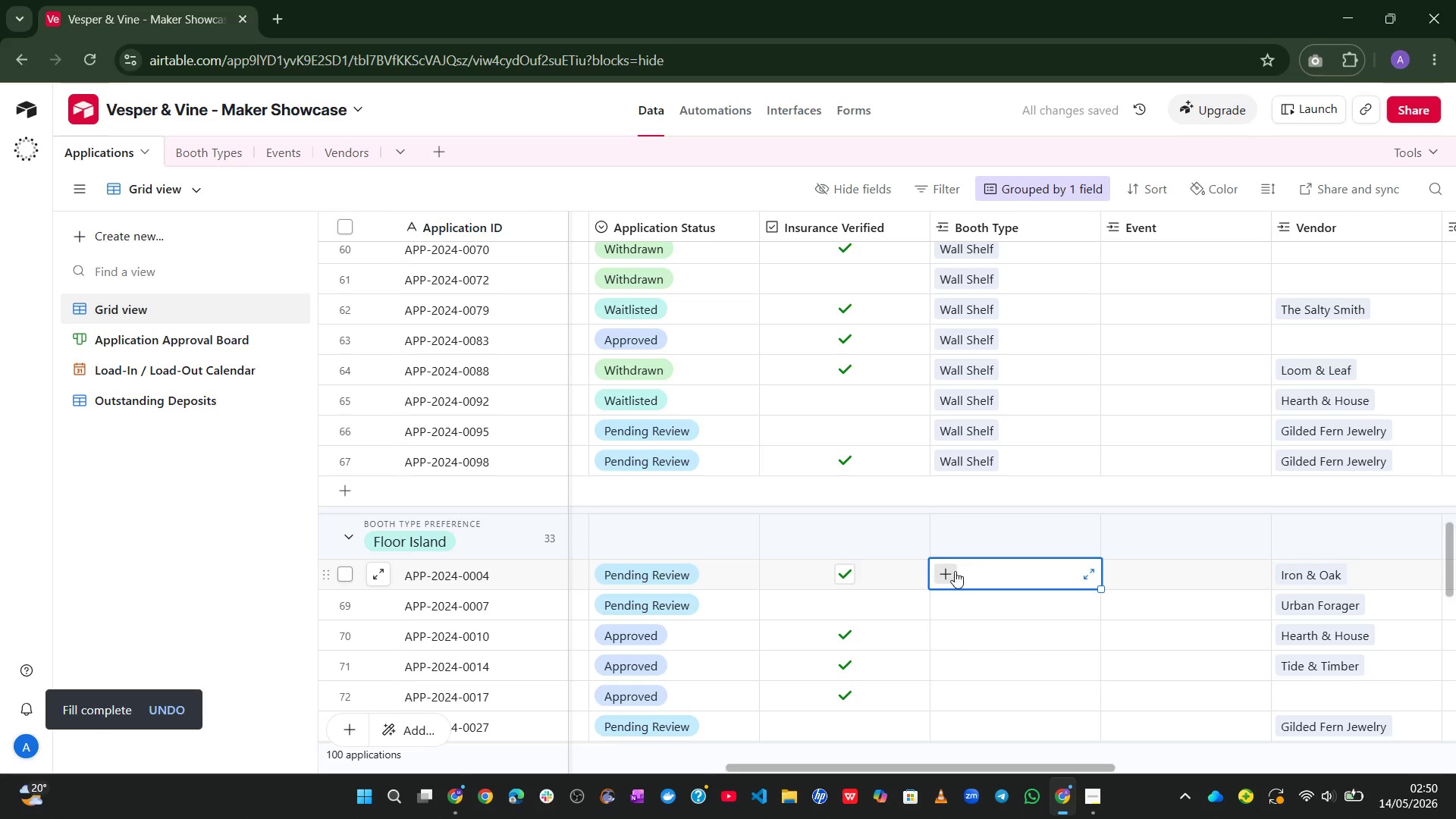 
left_click([950, 571])
 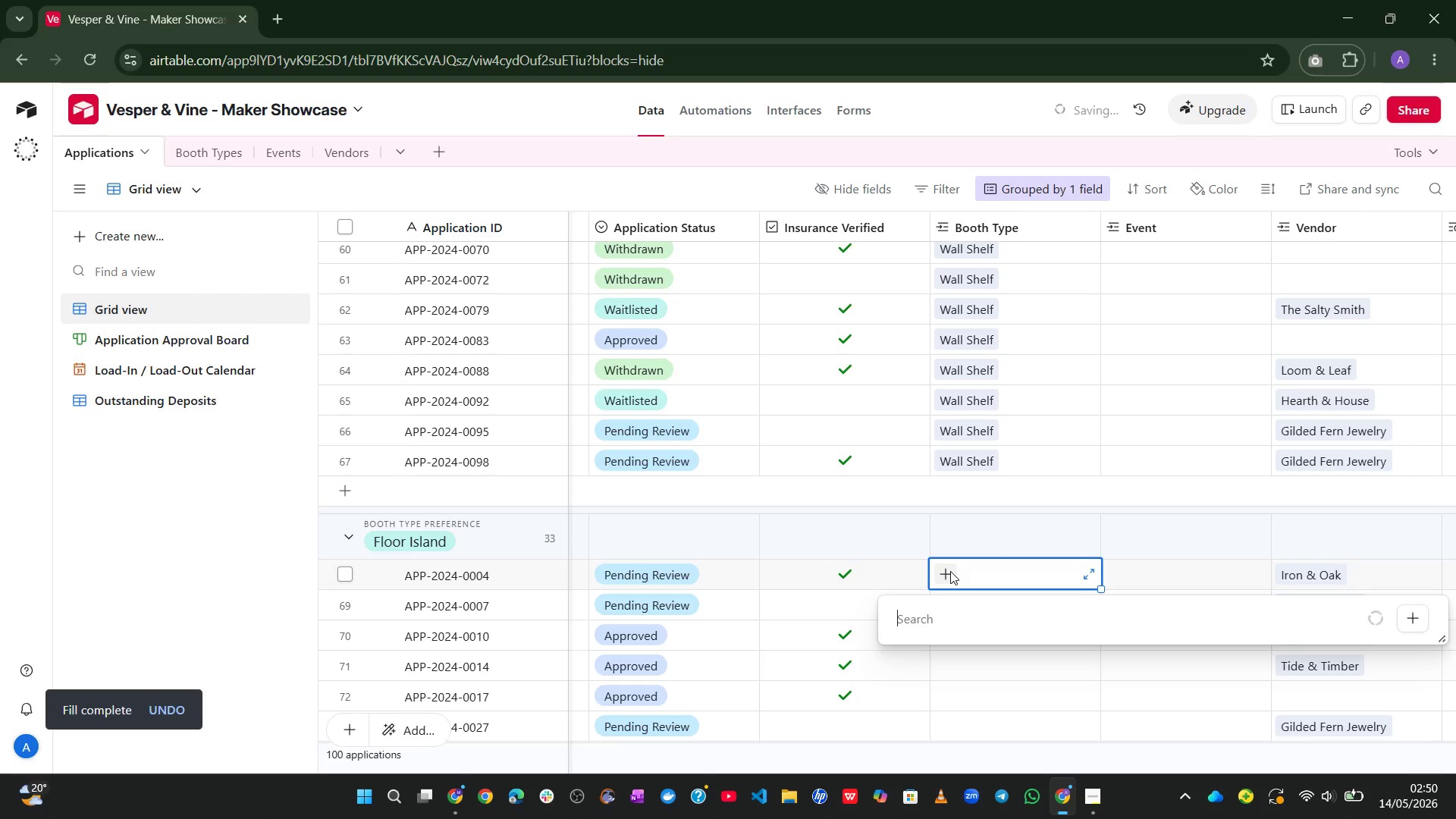 
key(F)
 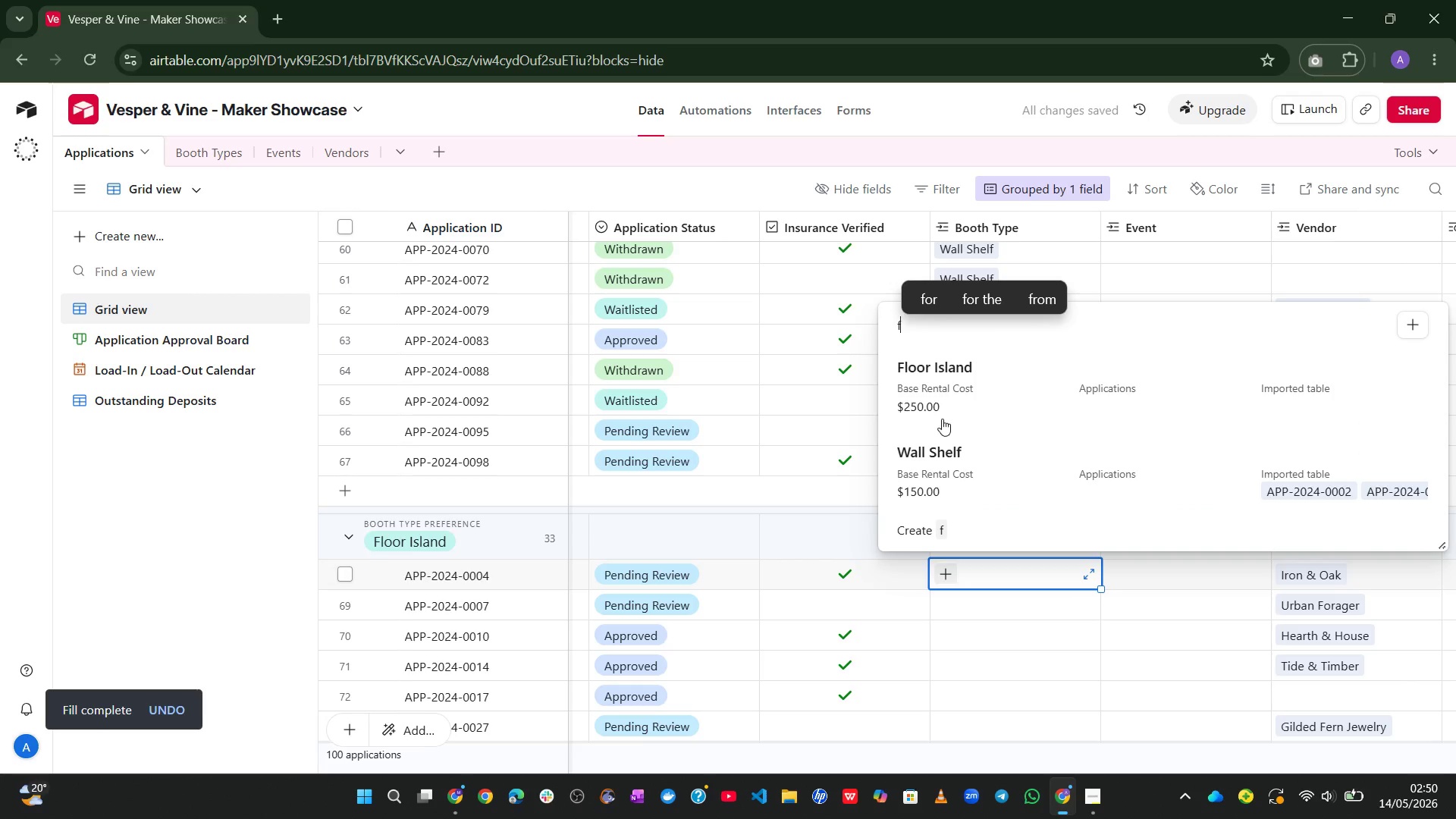 
left_click([918, 390])
 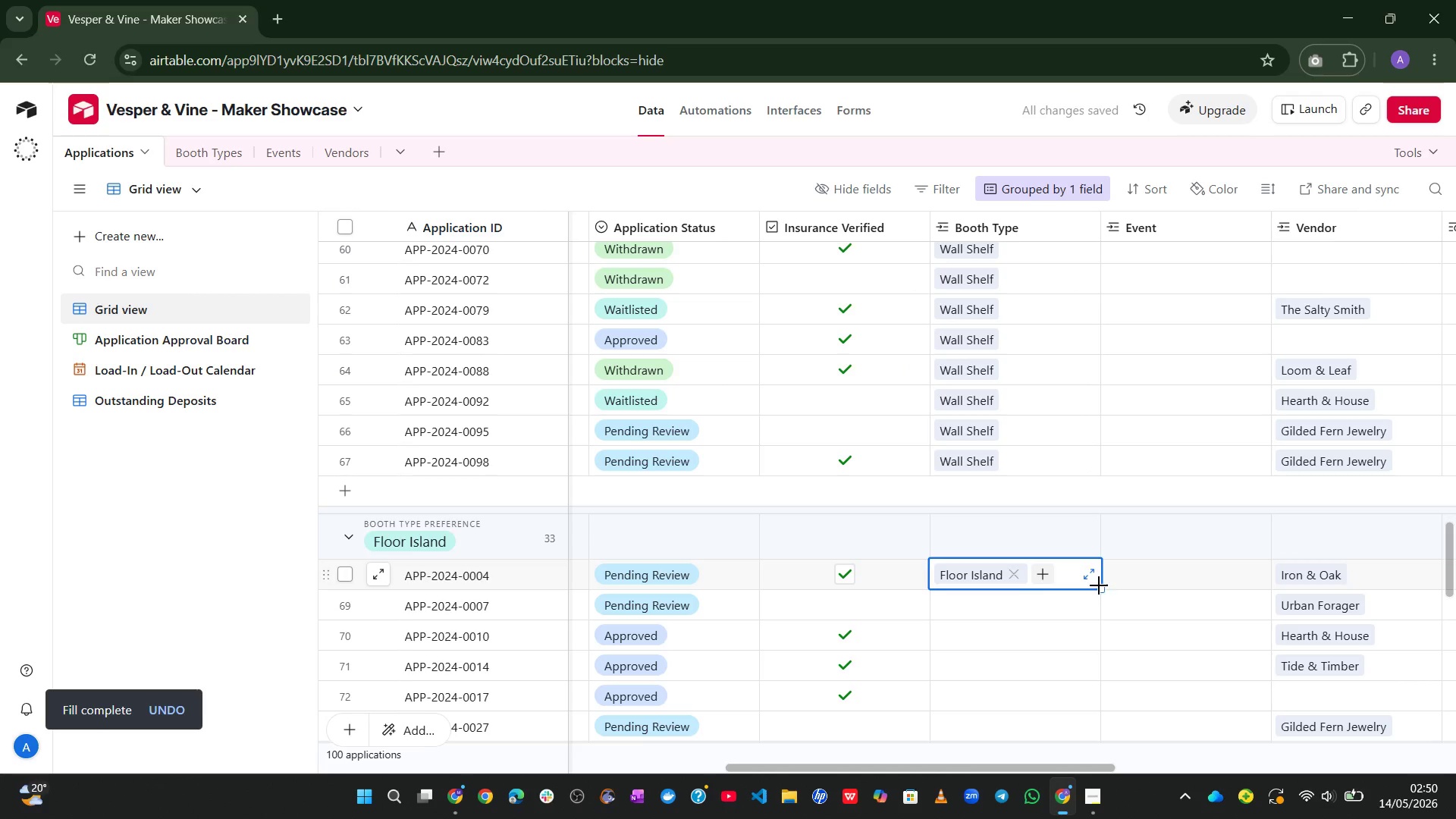 
left_click_drag(start_coordinate=[1099, 587], to_coordinate=[1057, 691])
 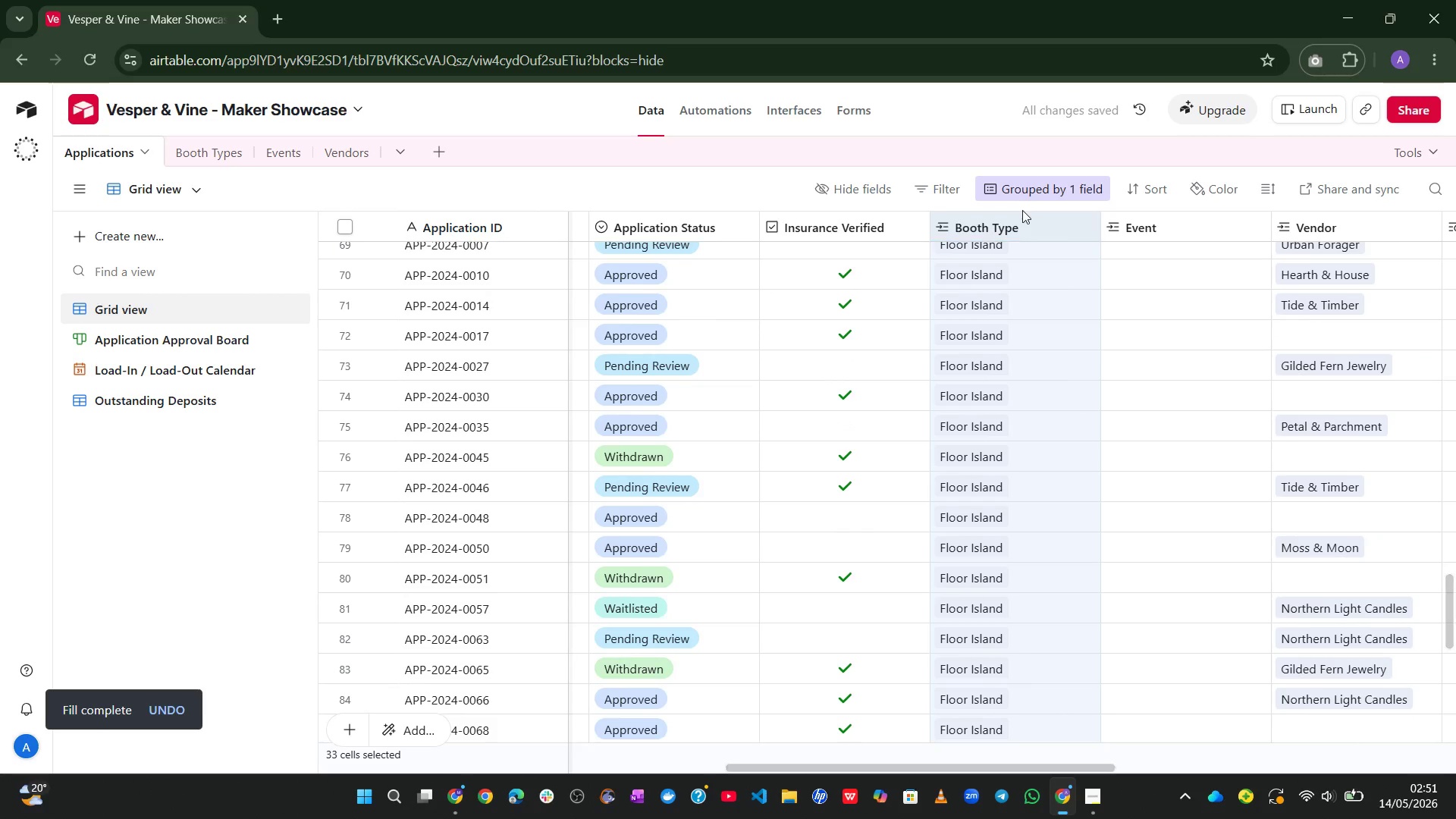 
left_click([1046, 194])
 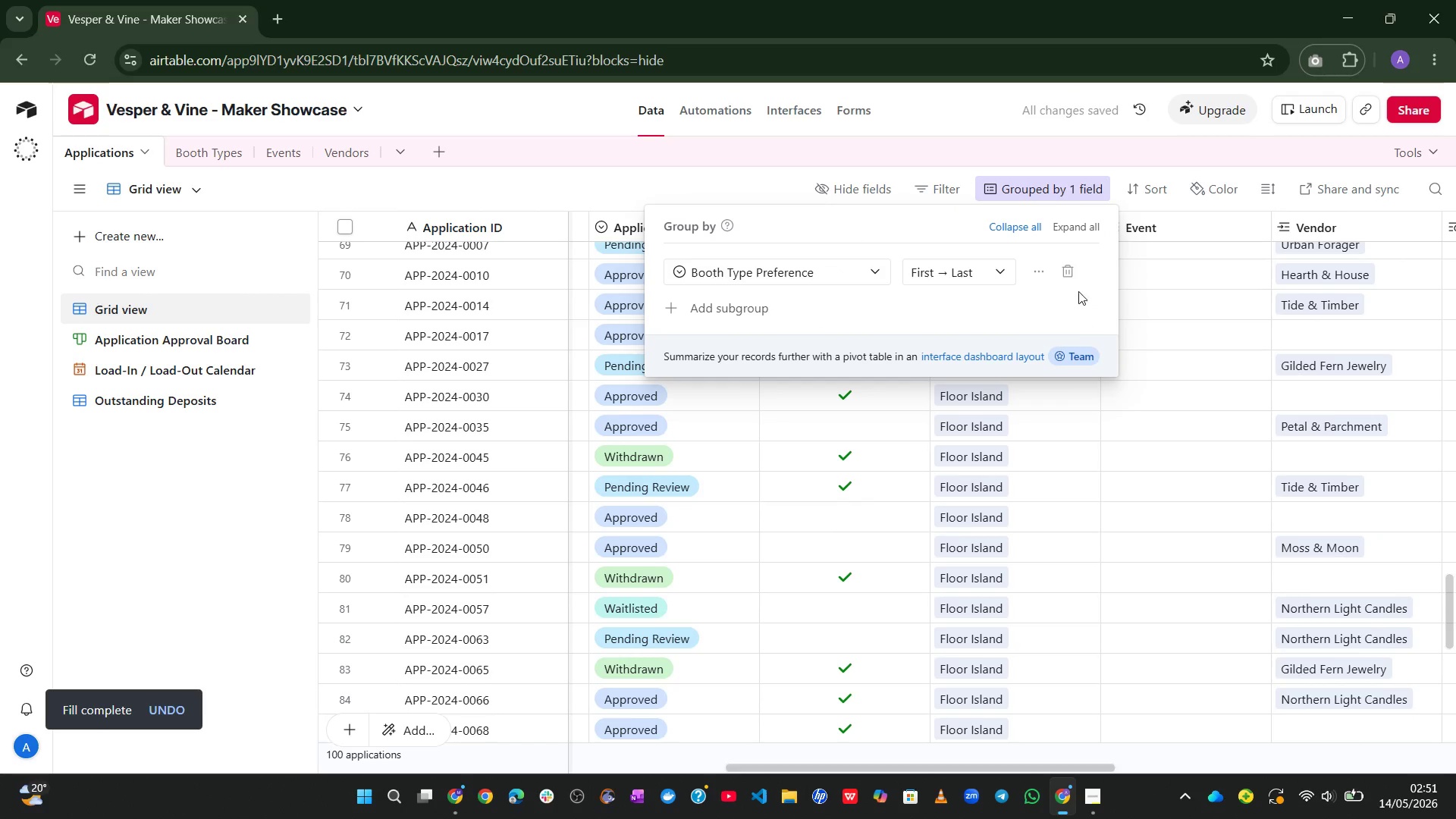 
left_click([1077, 275])
 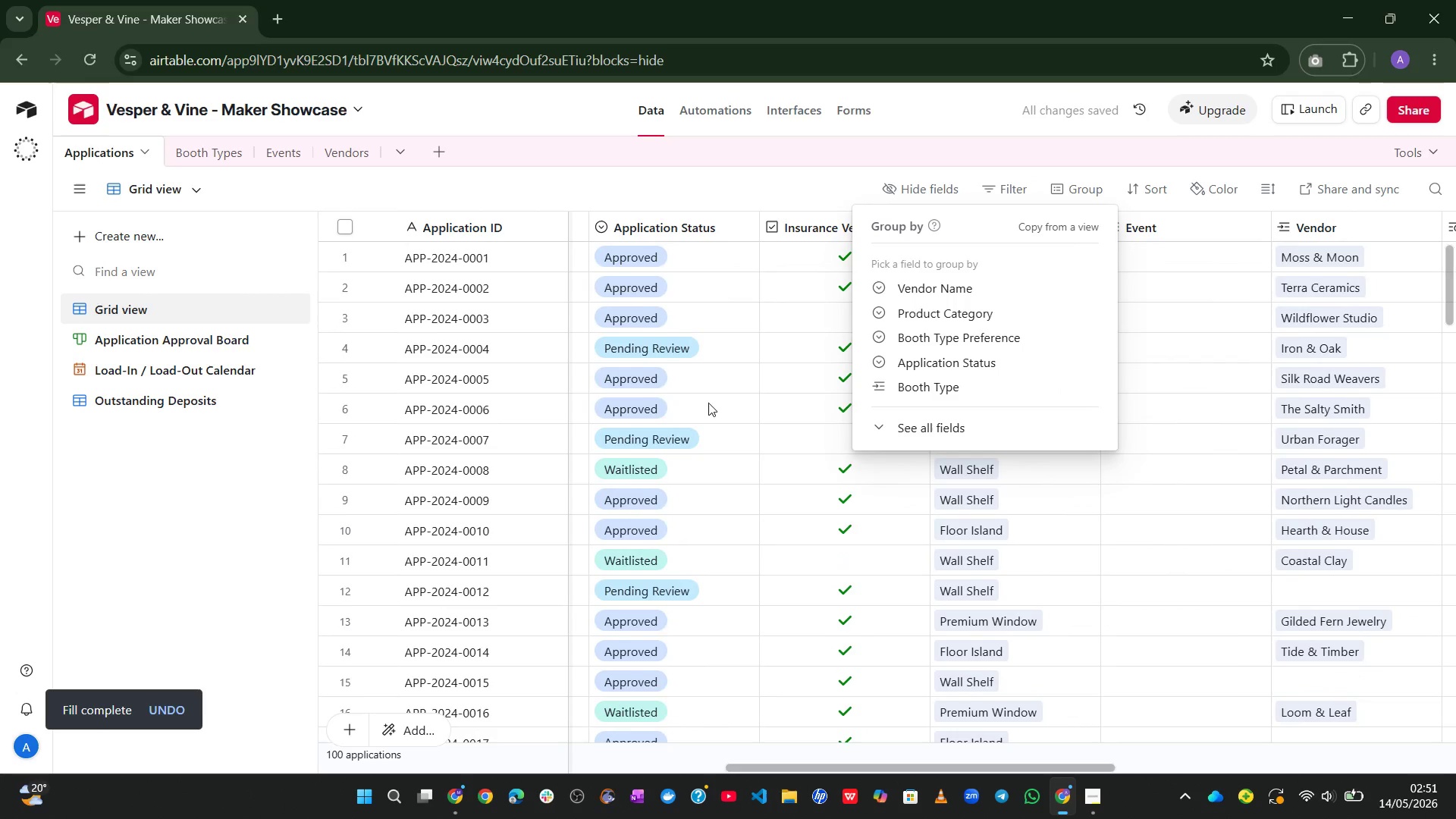 
wait(5.14)
 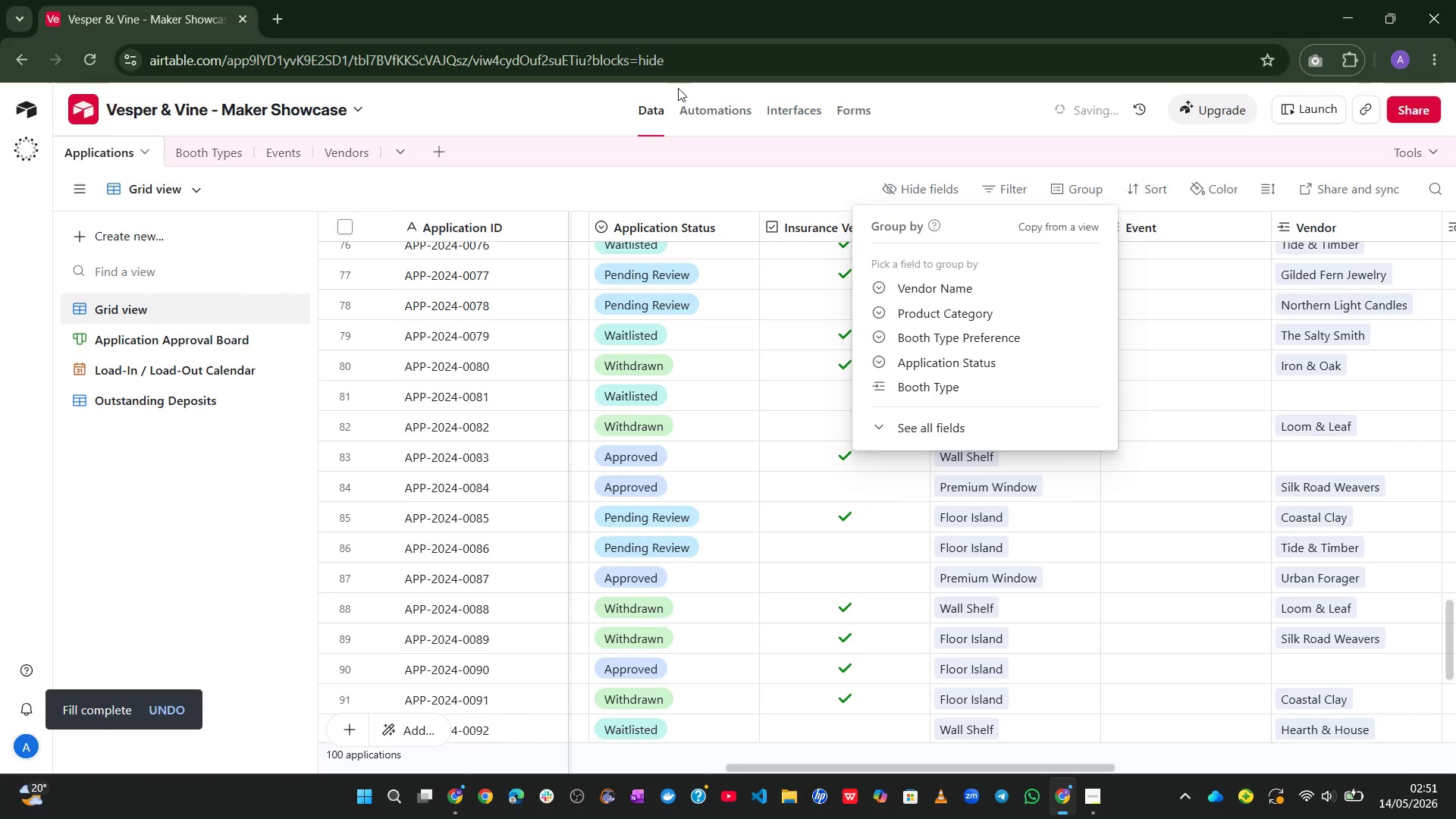 
left_click([1012, 152])
 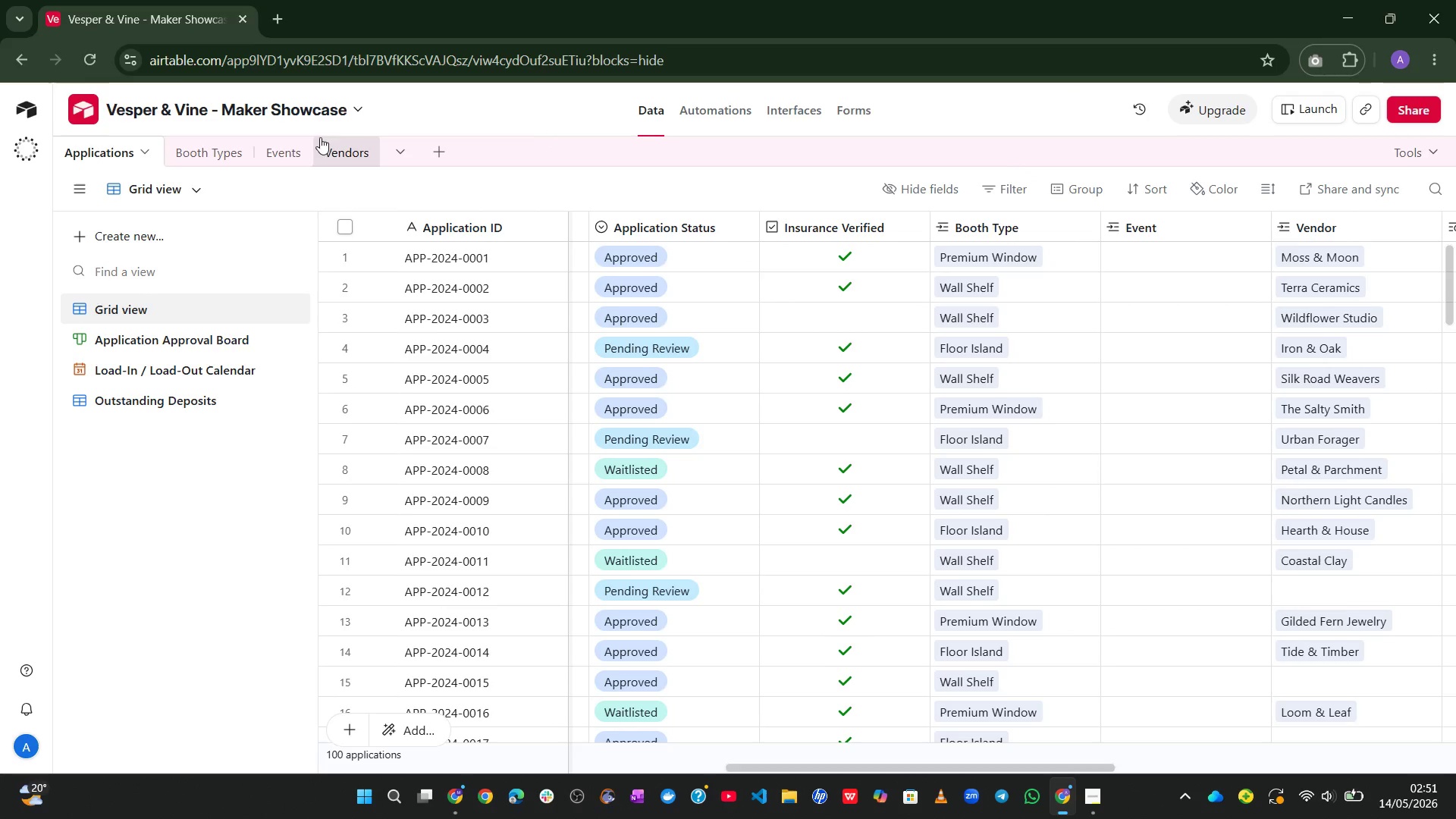 
left_click([297, 142])
 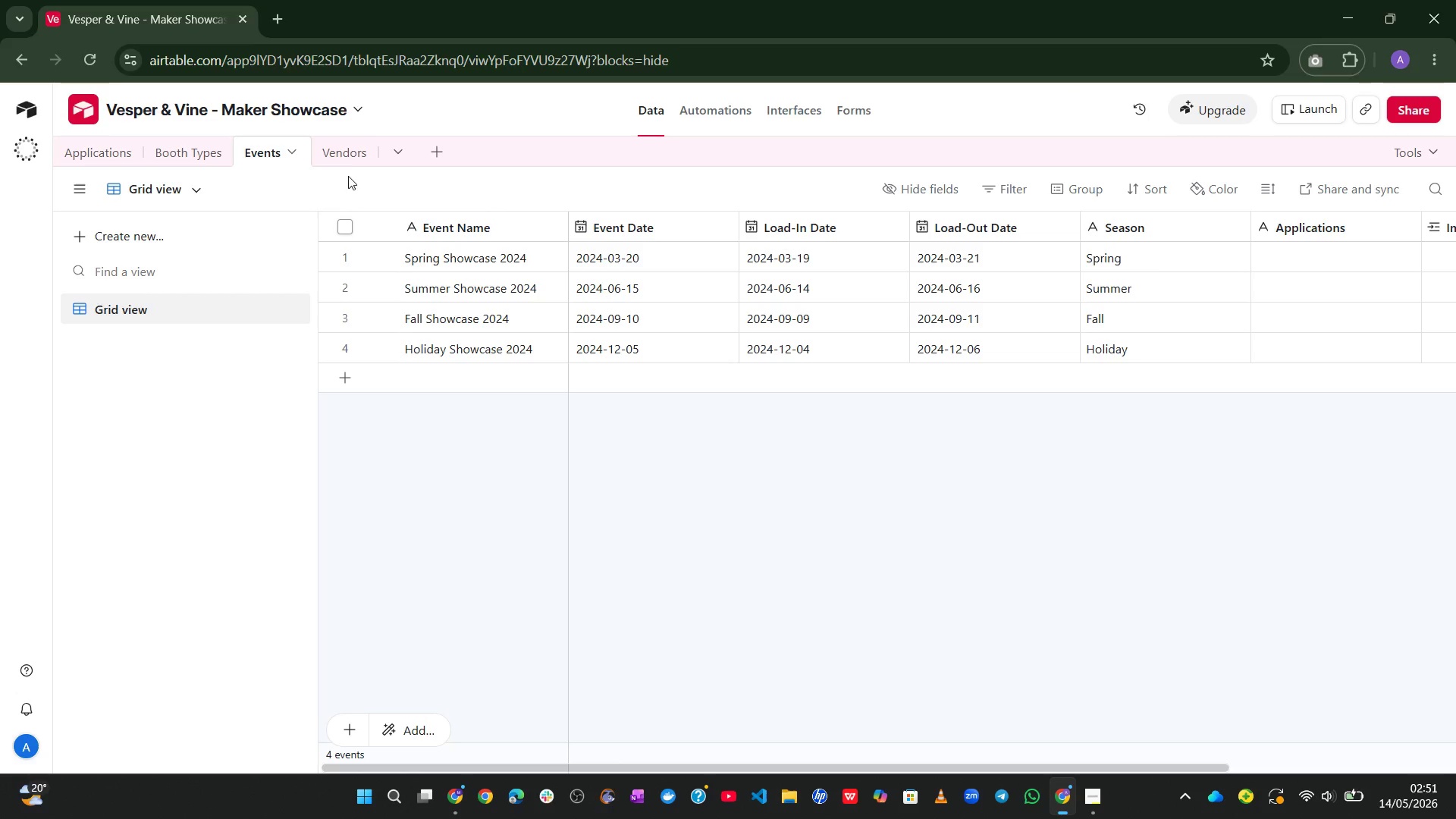 
left_click([343, 156])
 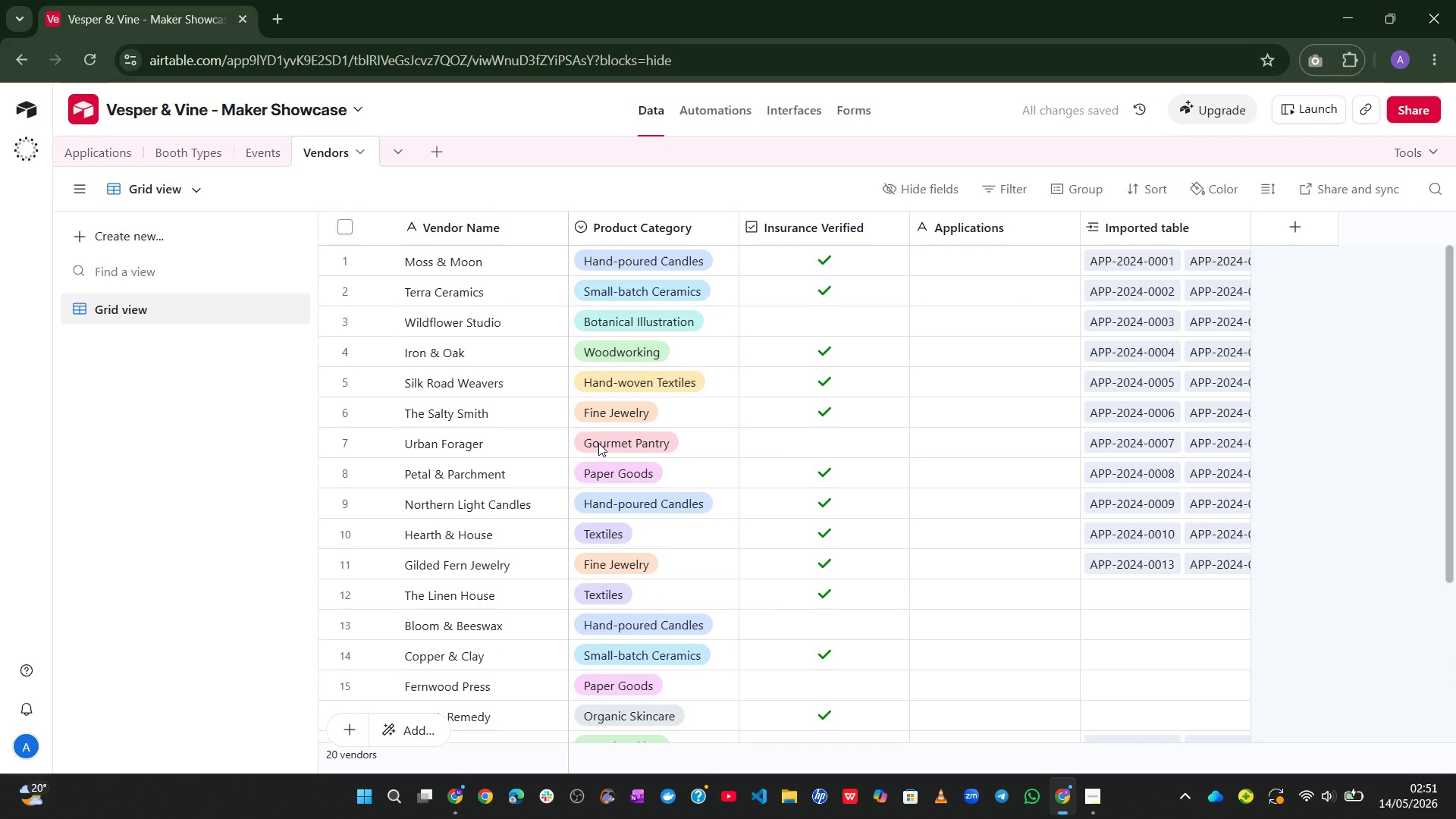 
wait(10.16)
 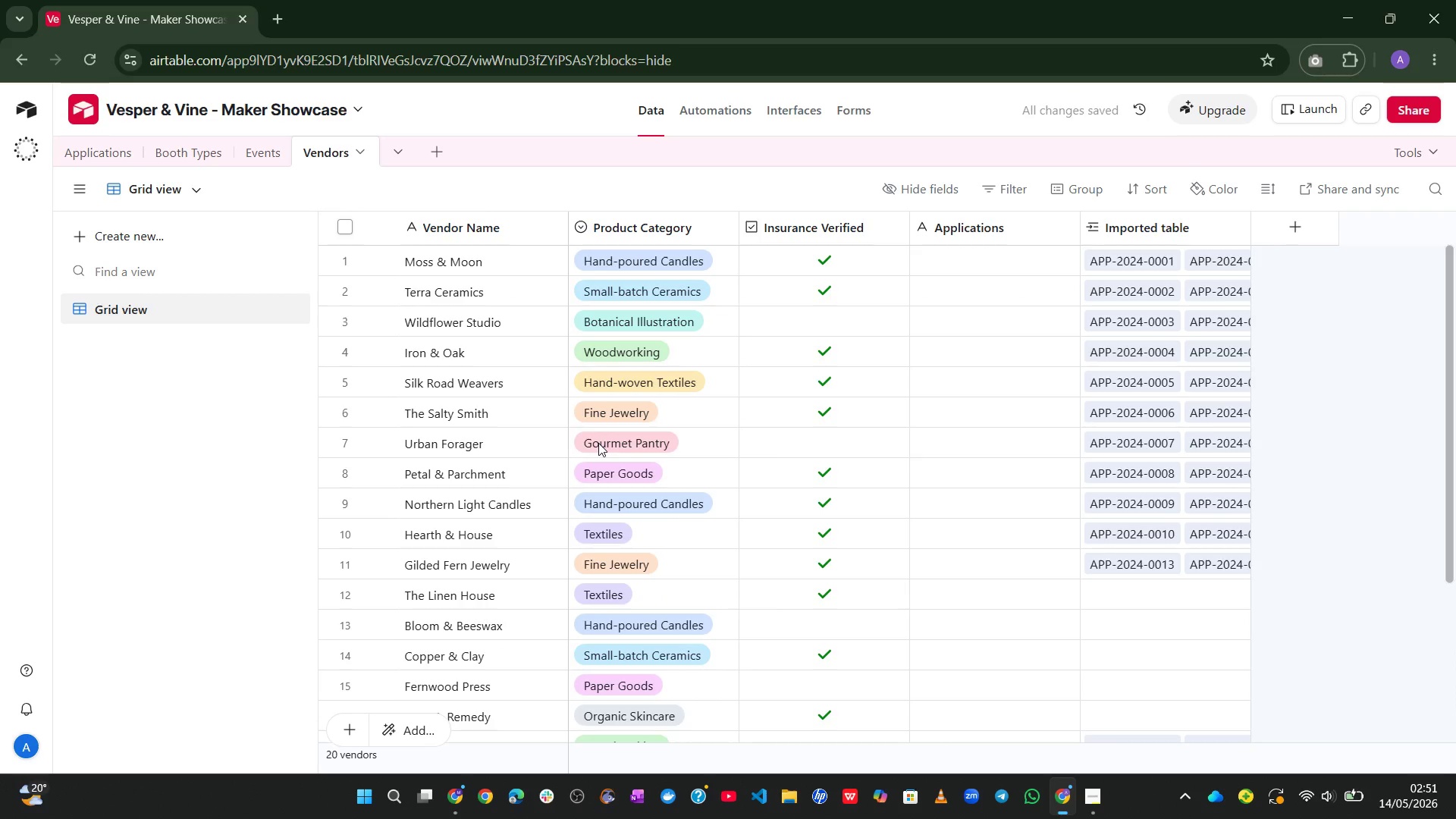 
mouse_move([988, 221])
 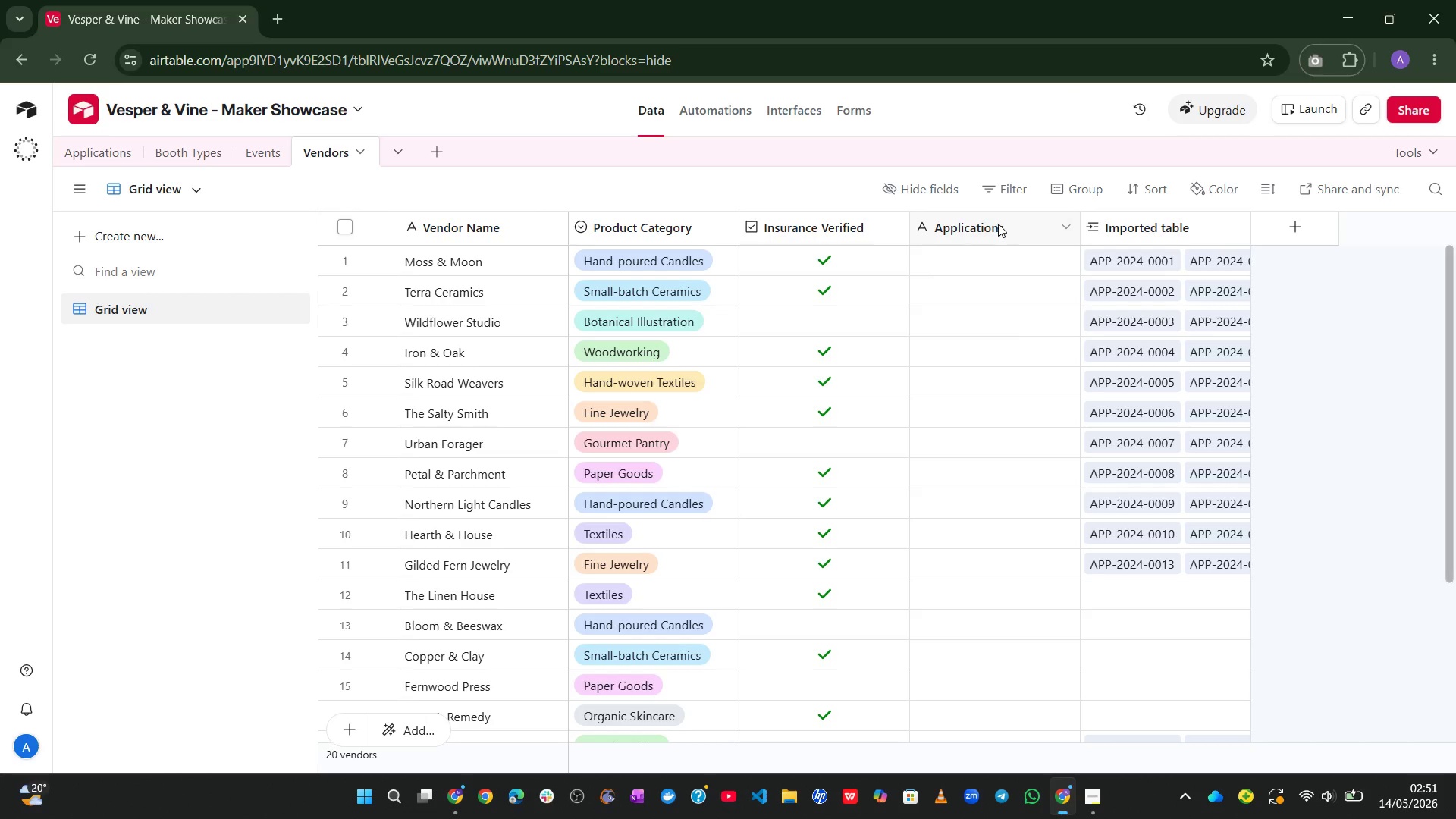 
right_click([999, 223])
 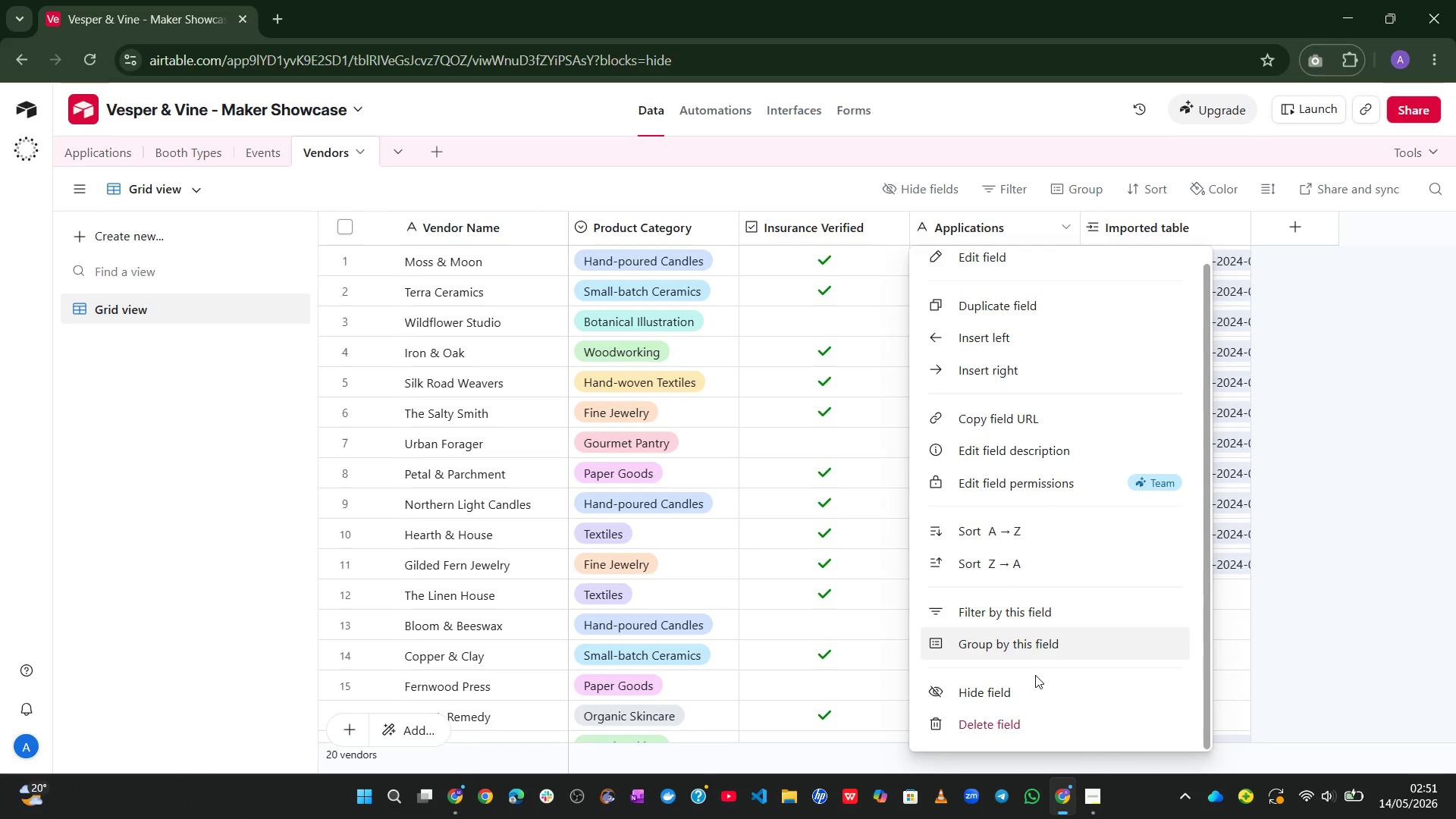 
left_click([995, 718])
 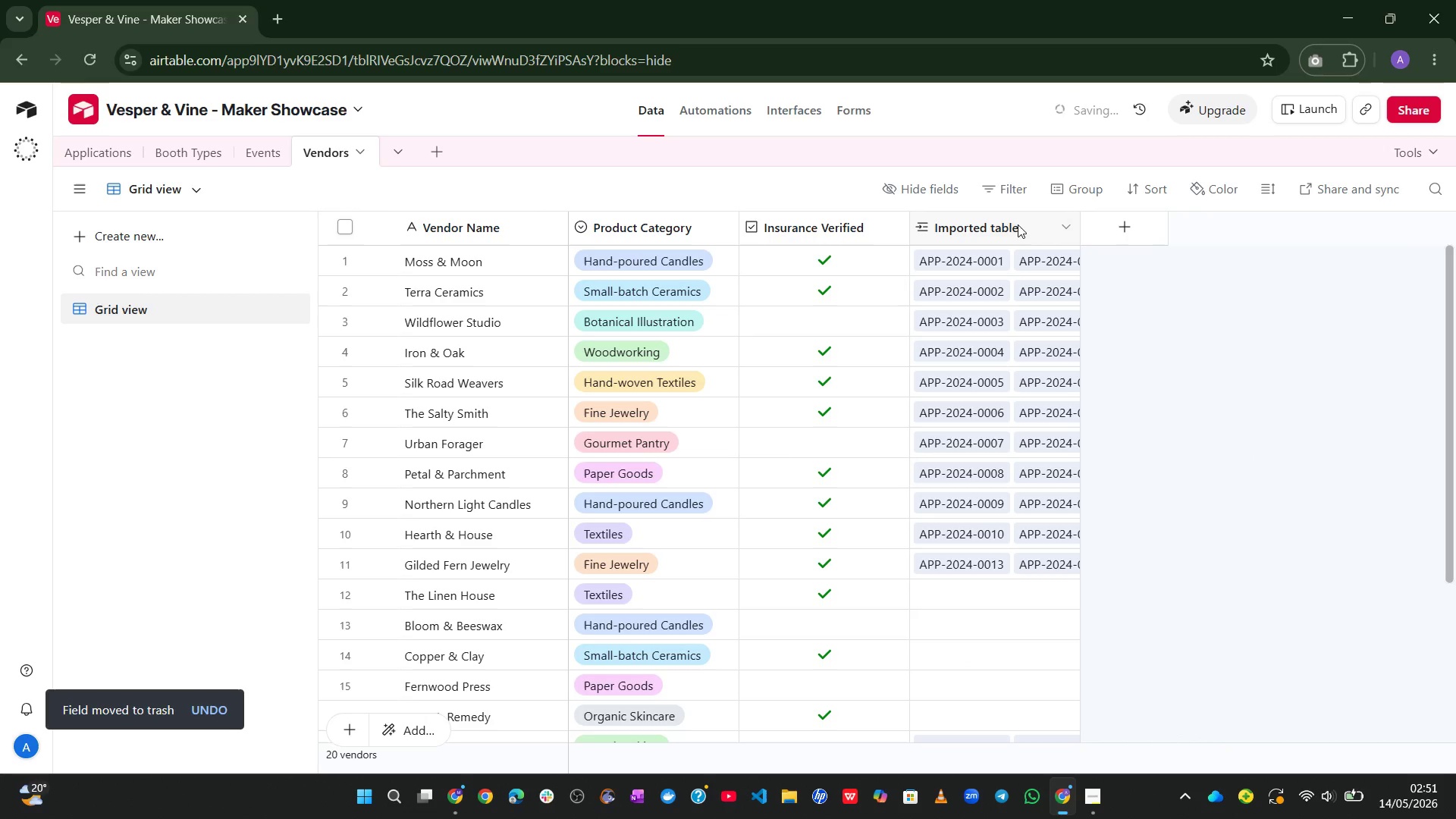 
double_click([1011, 222])
 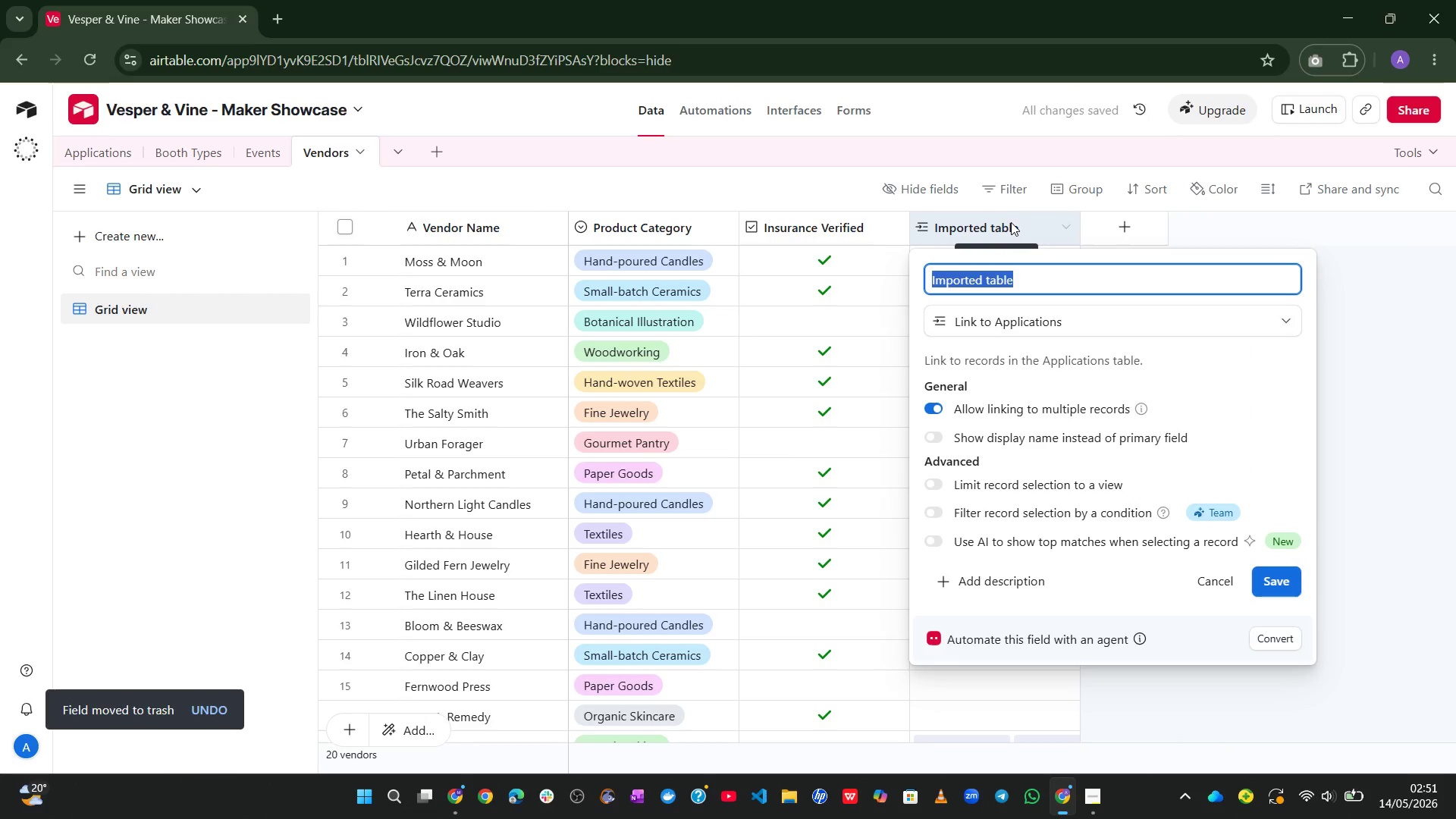 
type(Applications)
 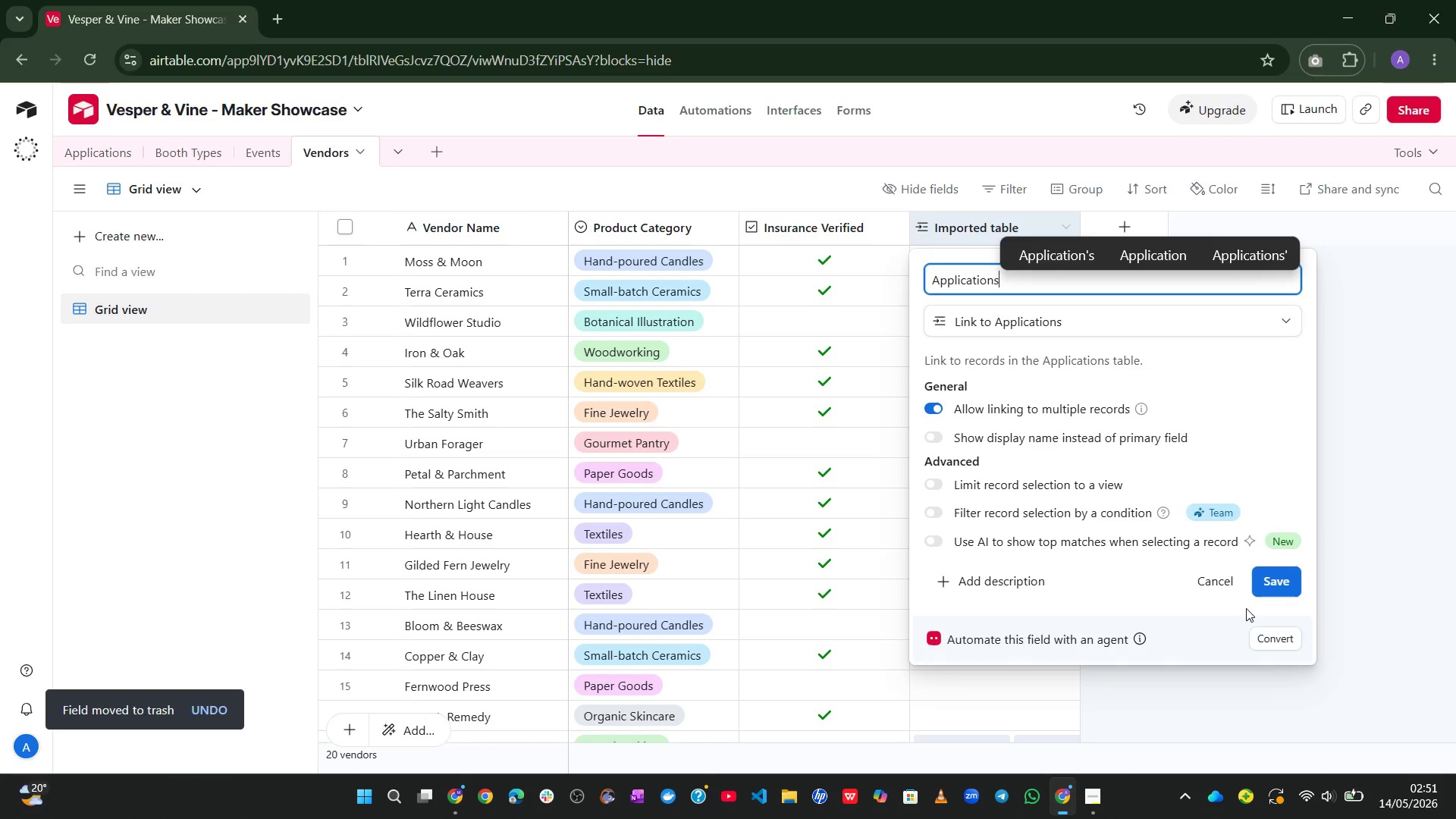 
left_click([1266, 594])
 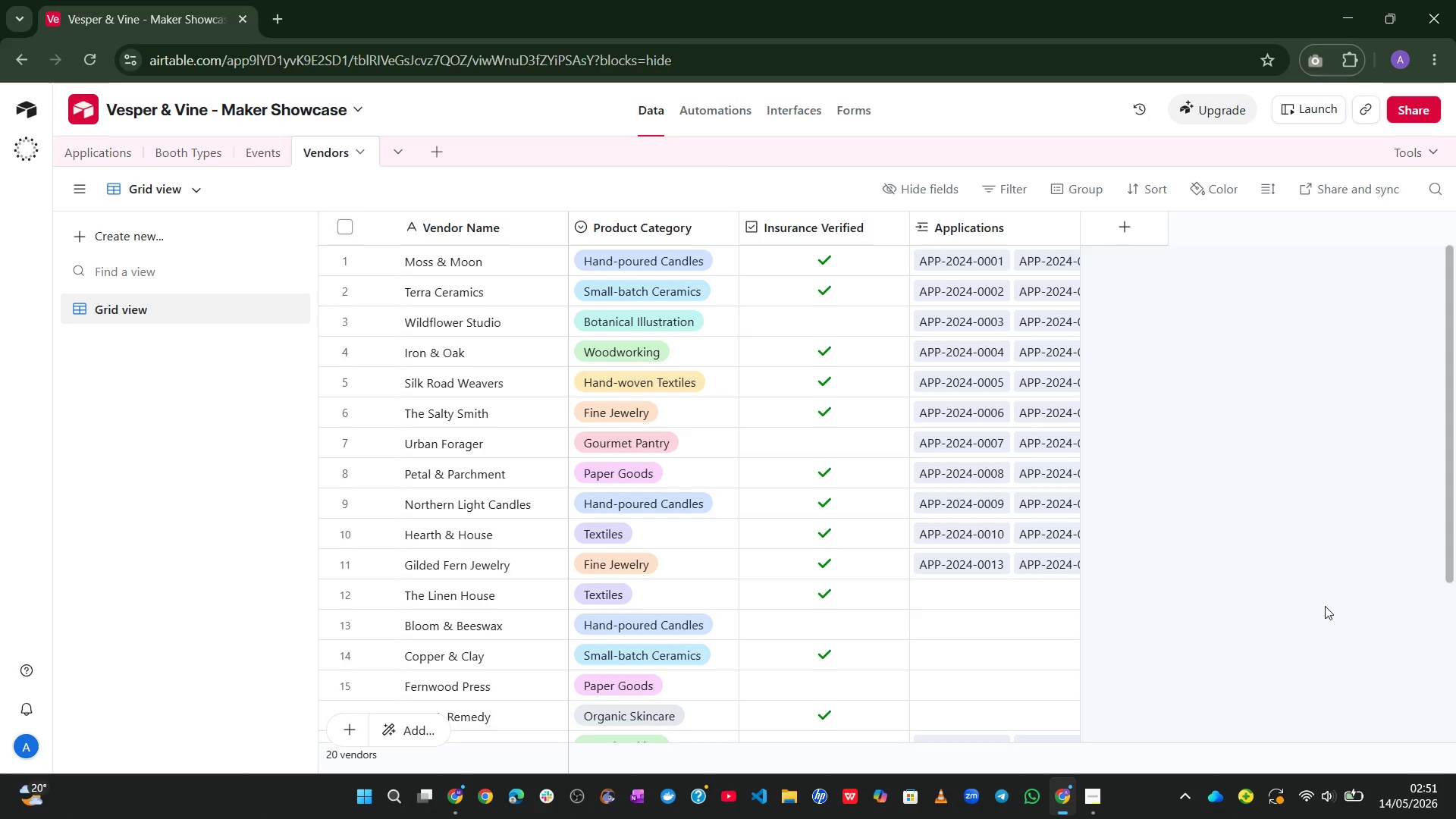 
wait(11.81)
 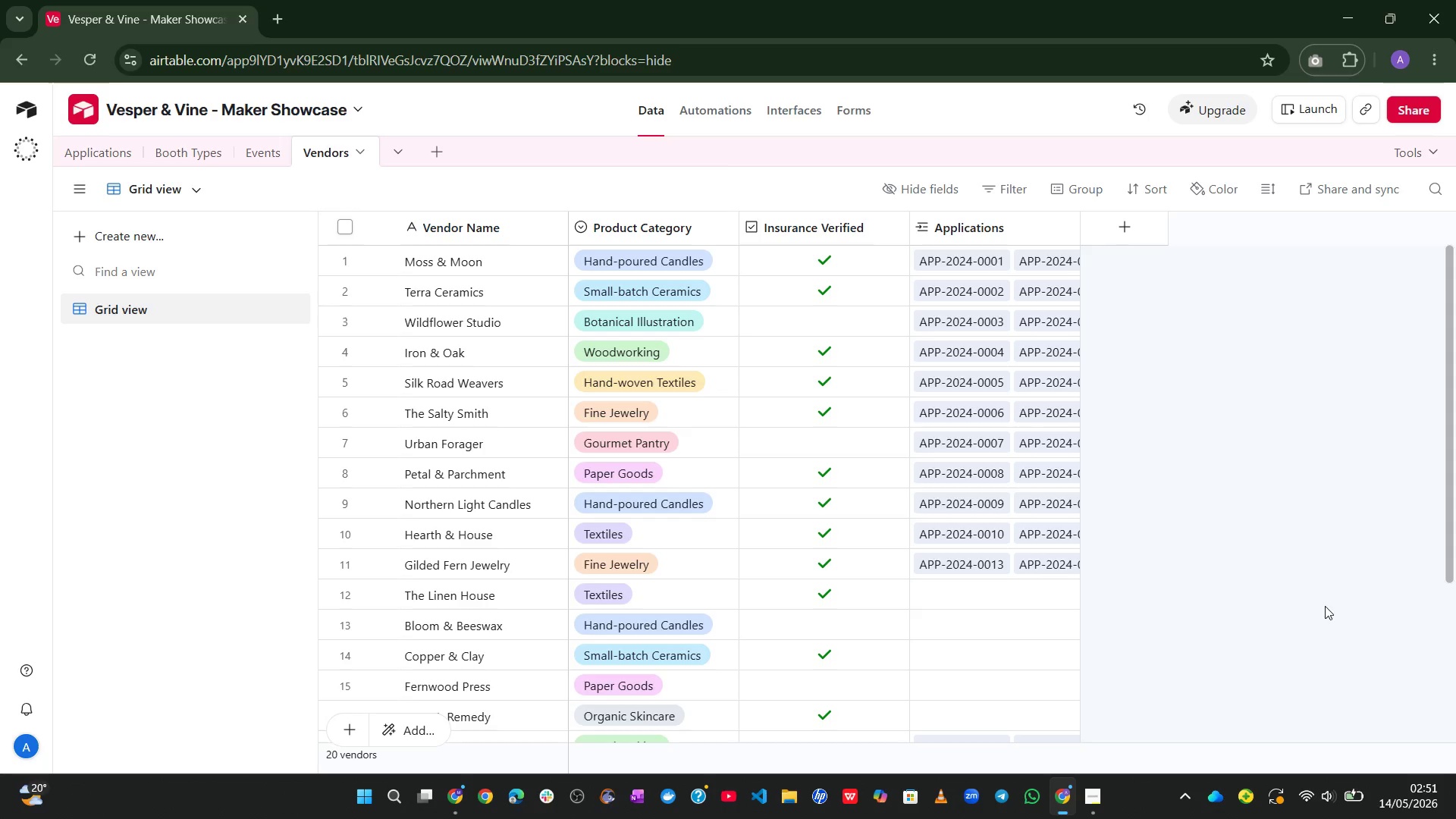 
left_click([254, 152])
 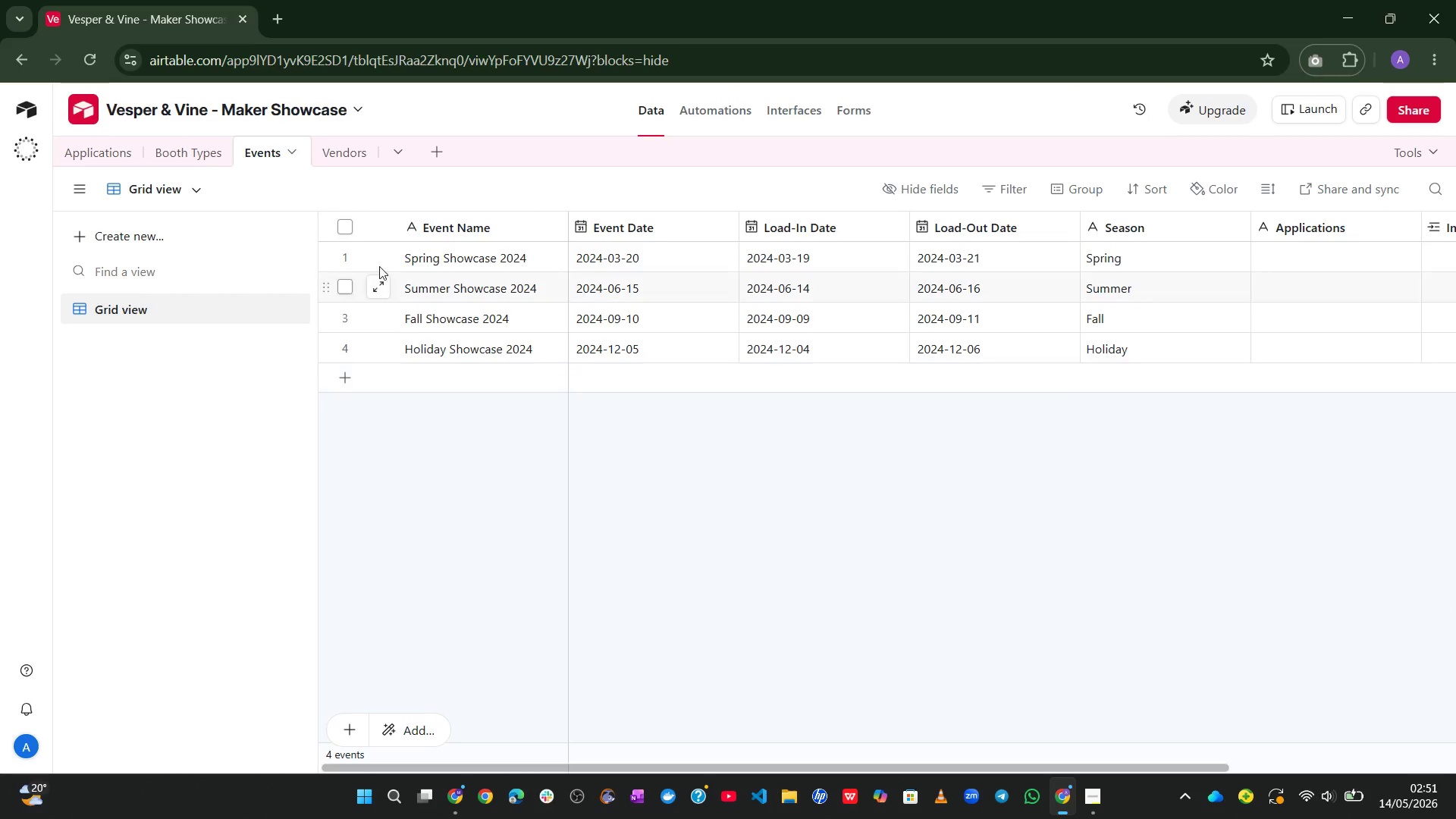 
wait(8.11)
 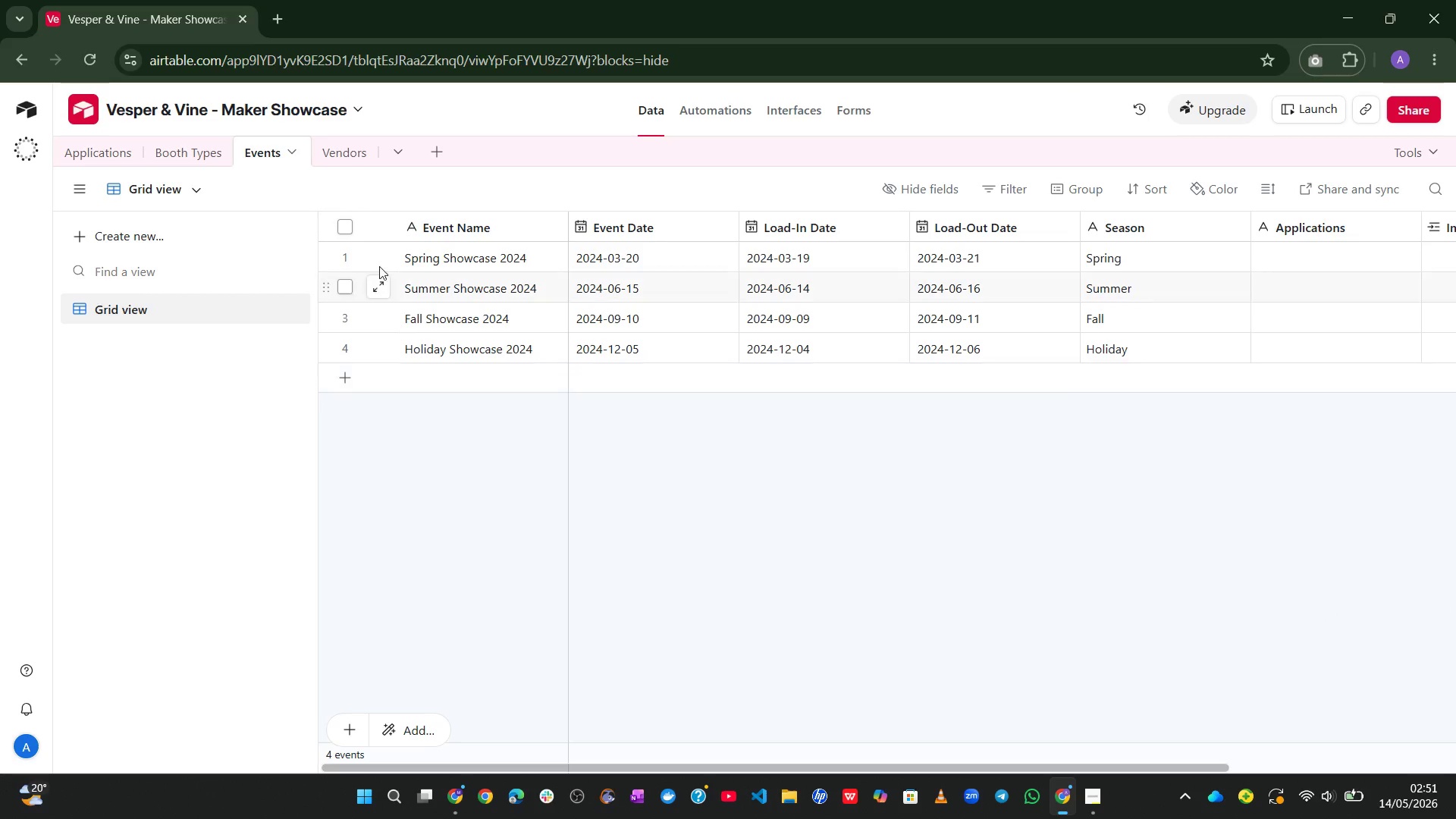 
right_click([1188, 228])
 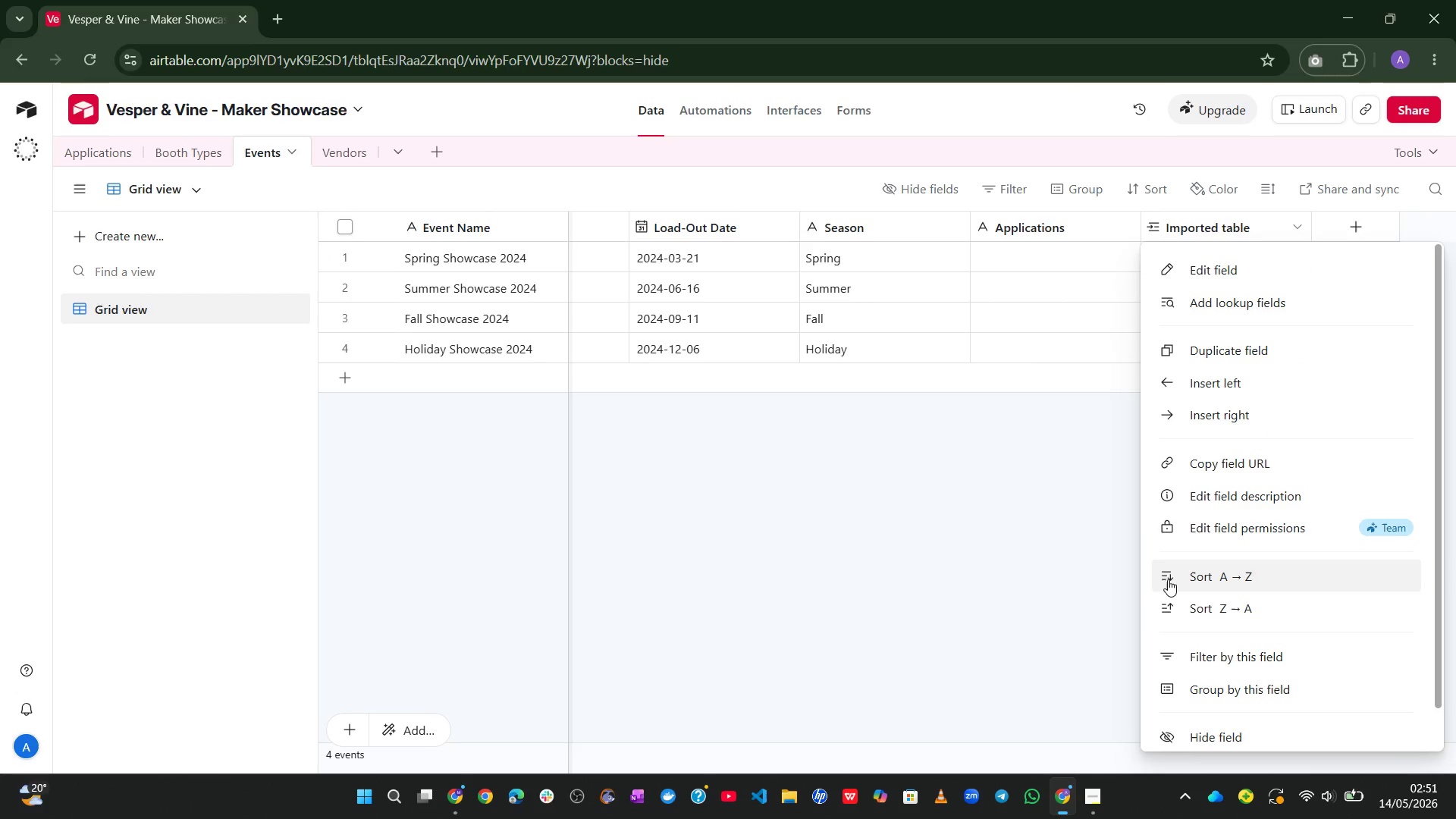 
left_click([1054, 514])
 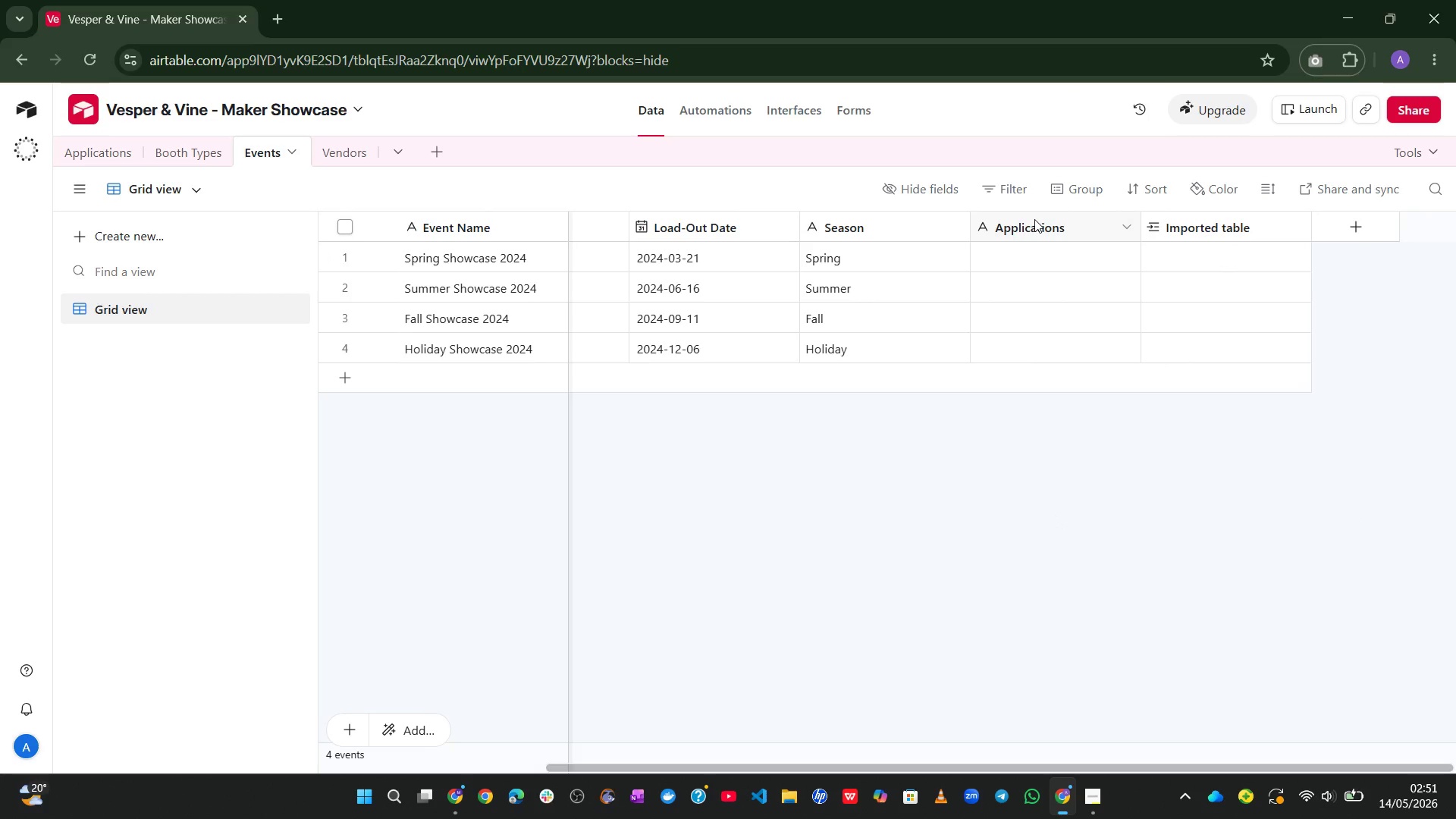 
right_click([1034, 219])
 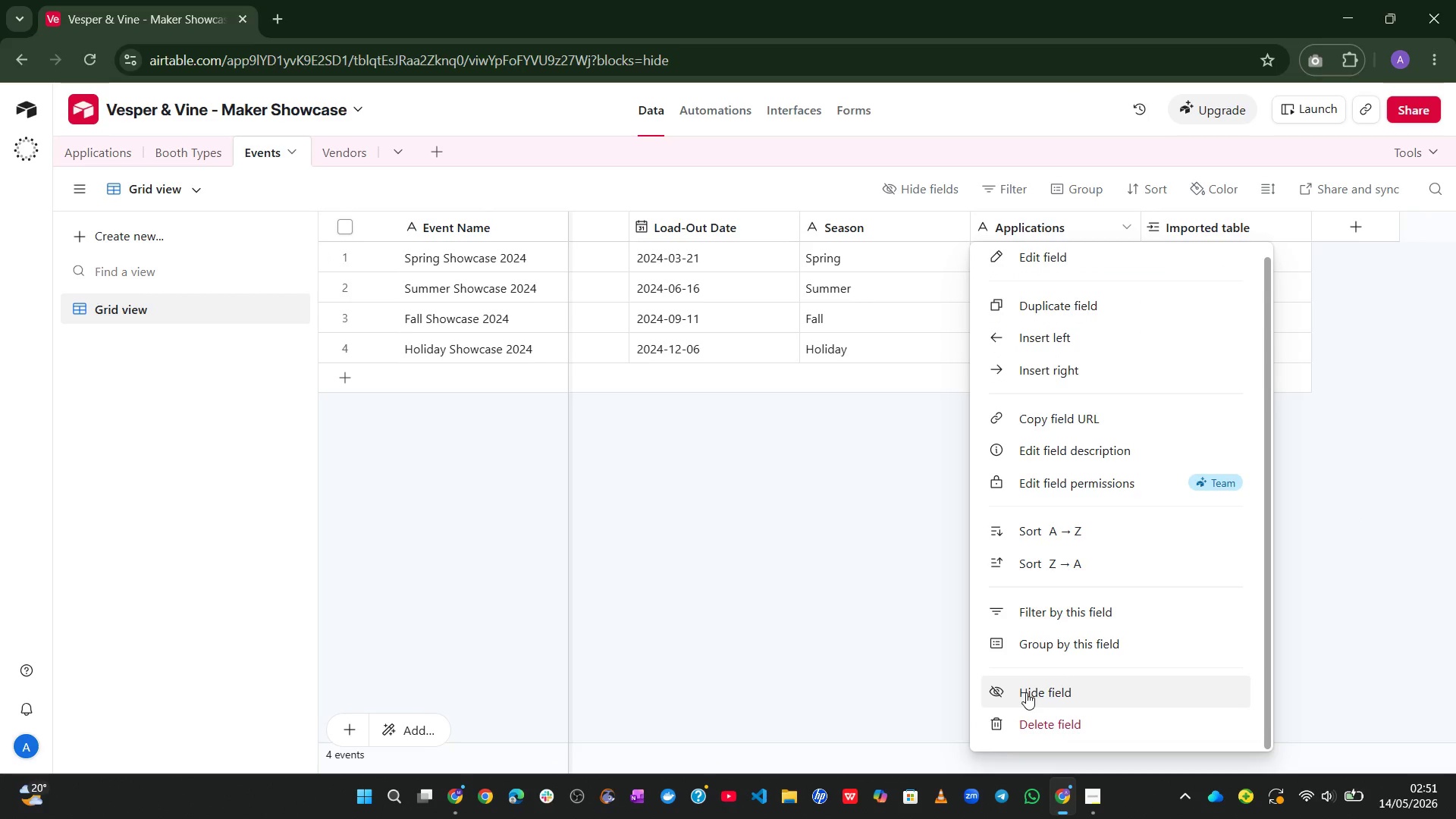 
left_click([1031, 723])
 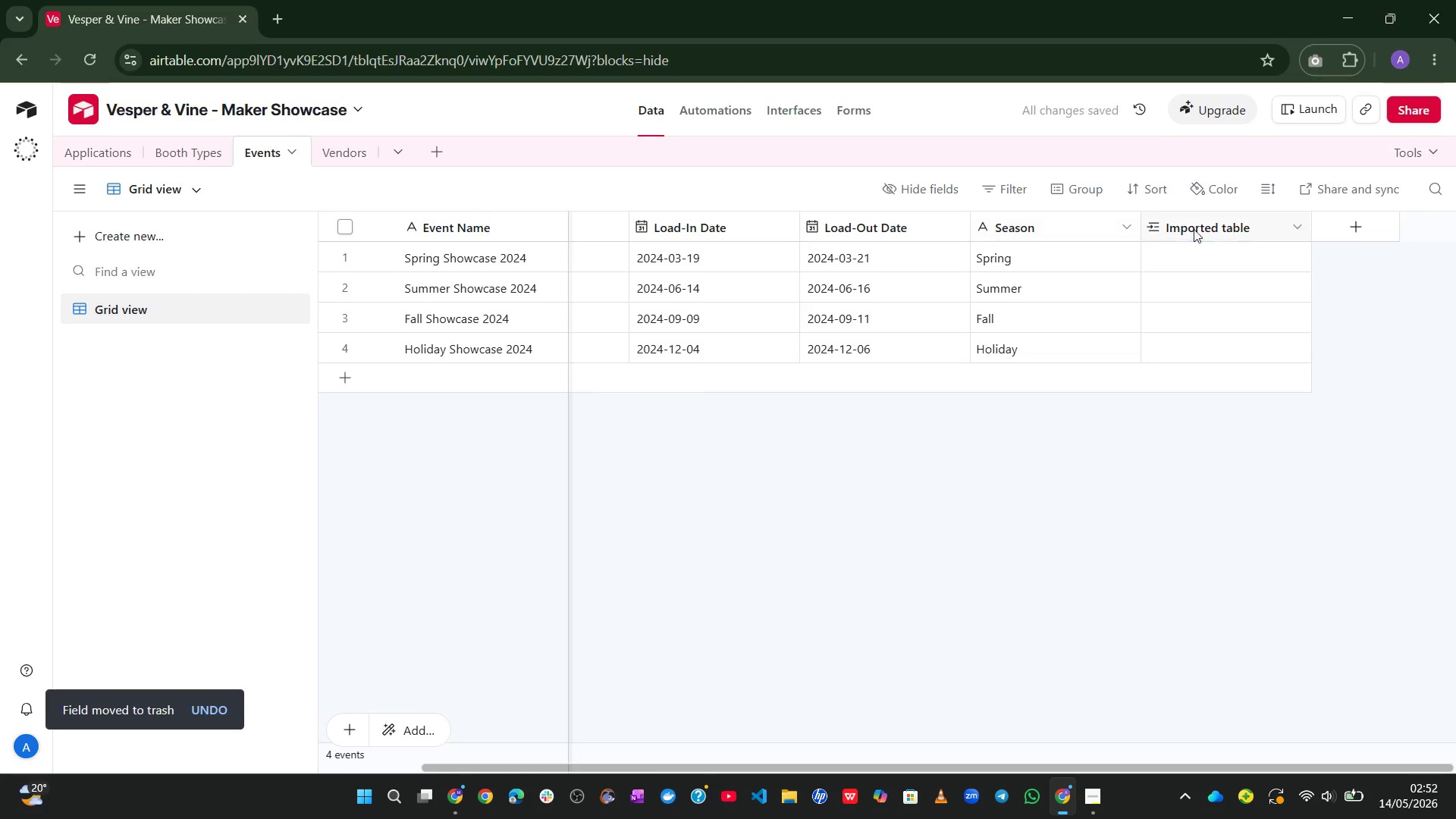 
double_click([1203, 228])
 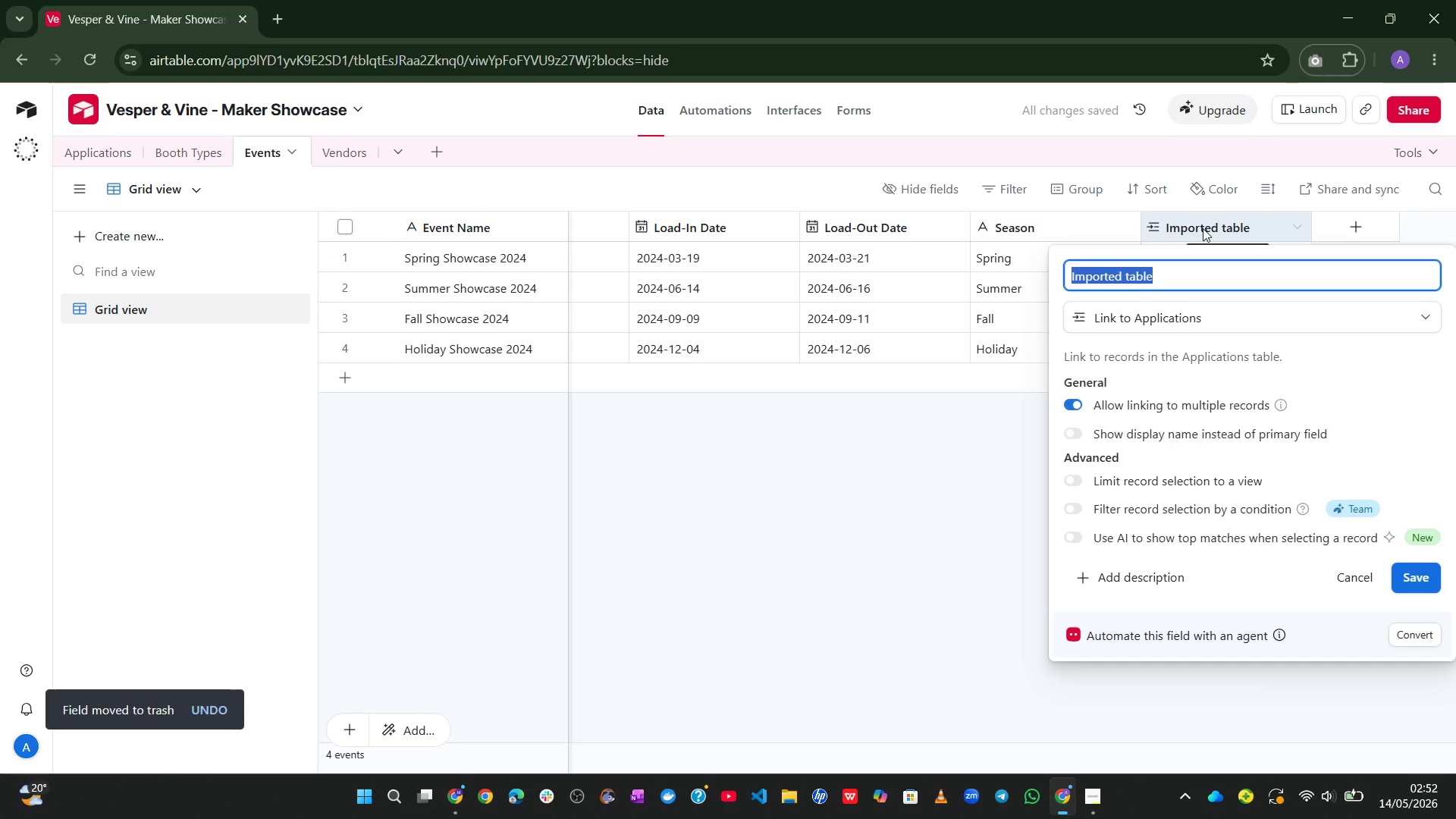 
type(Applications)
 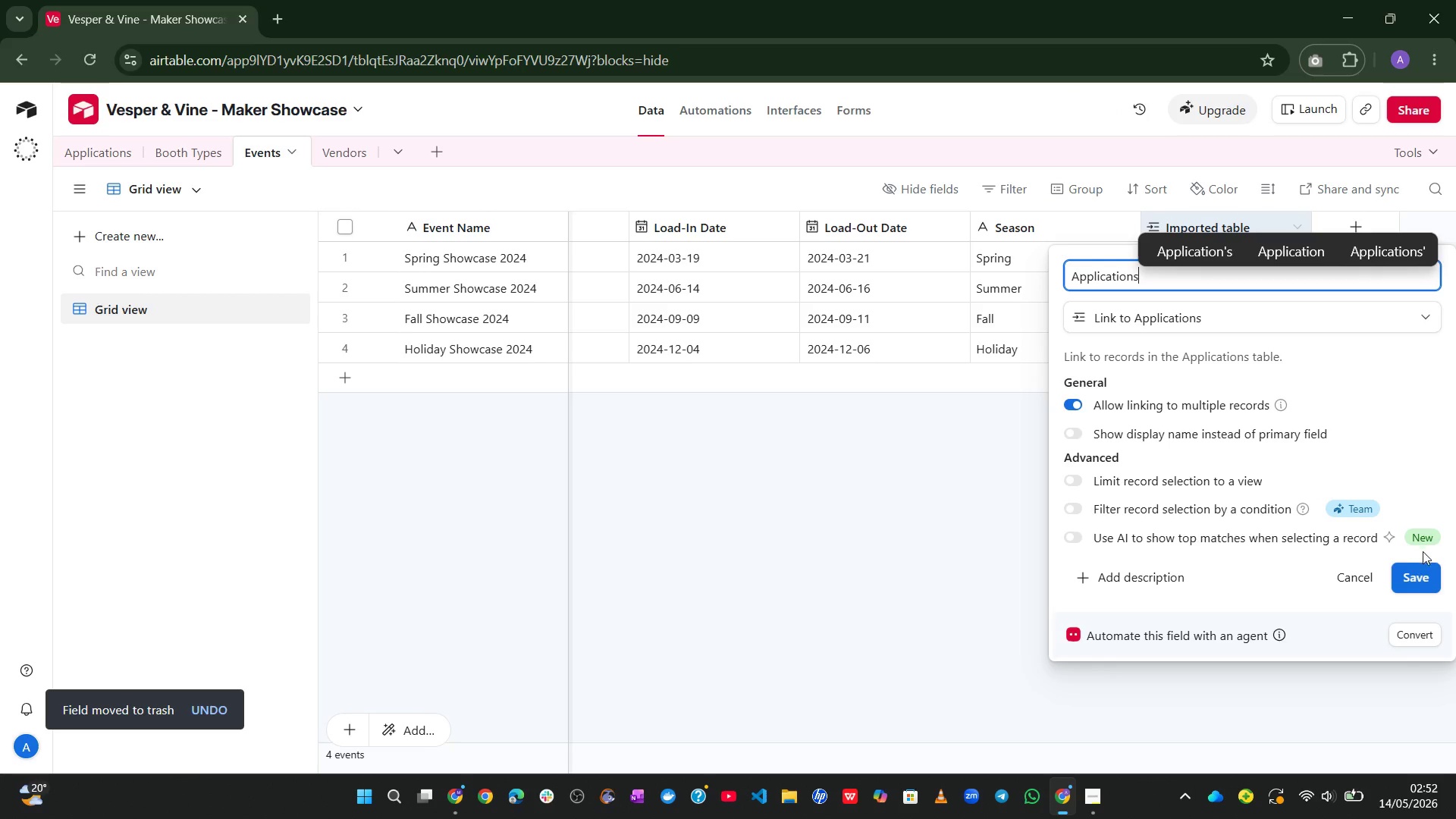 
left_click([1413, 575])
 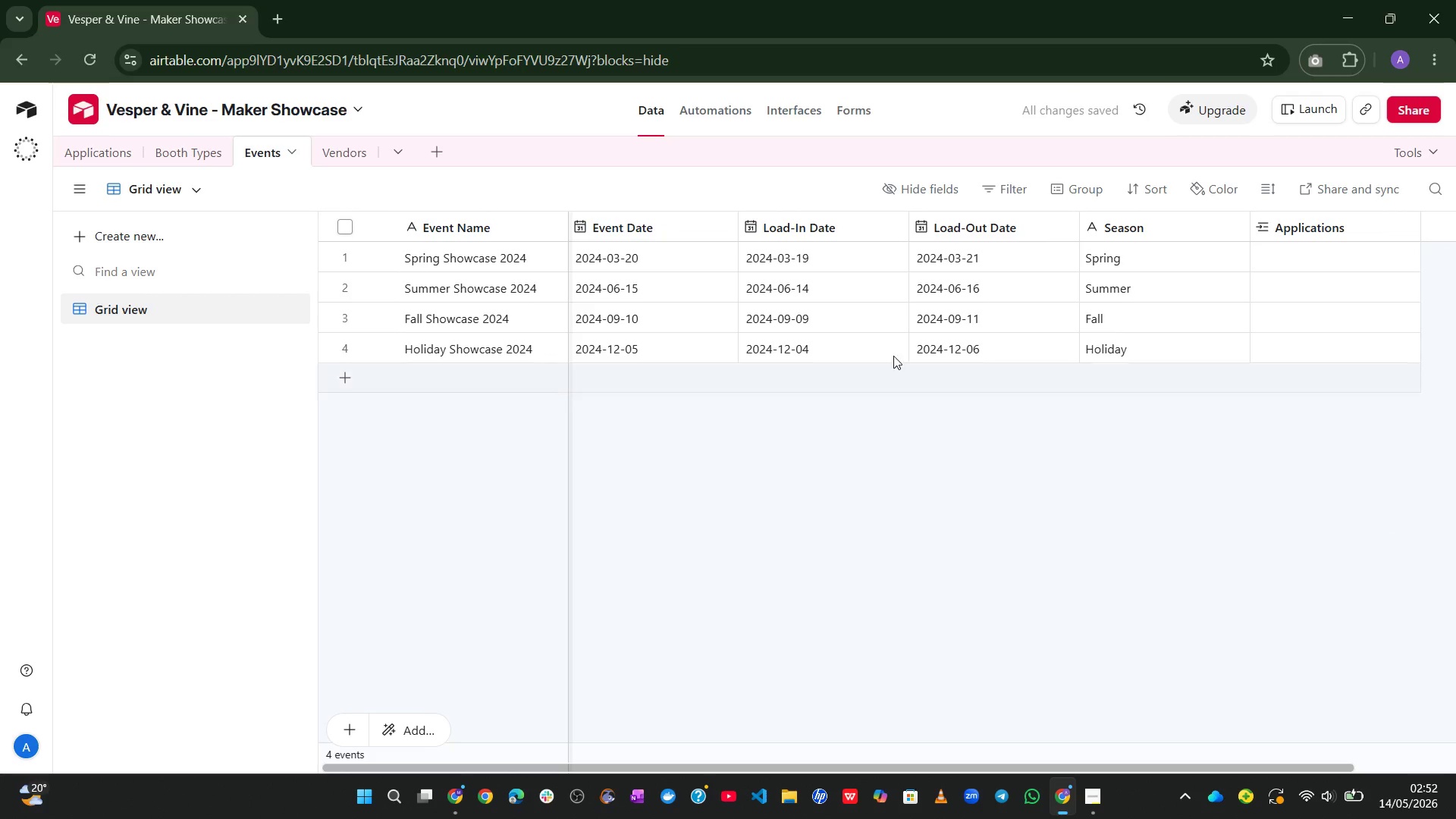 
wait(5.94)
 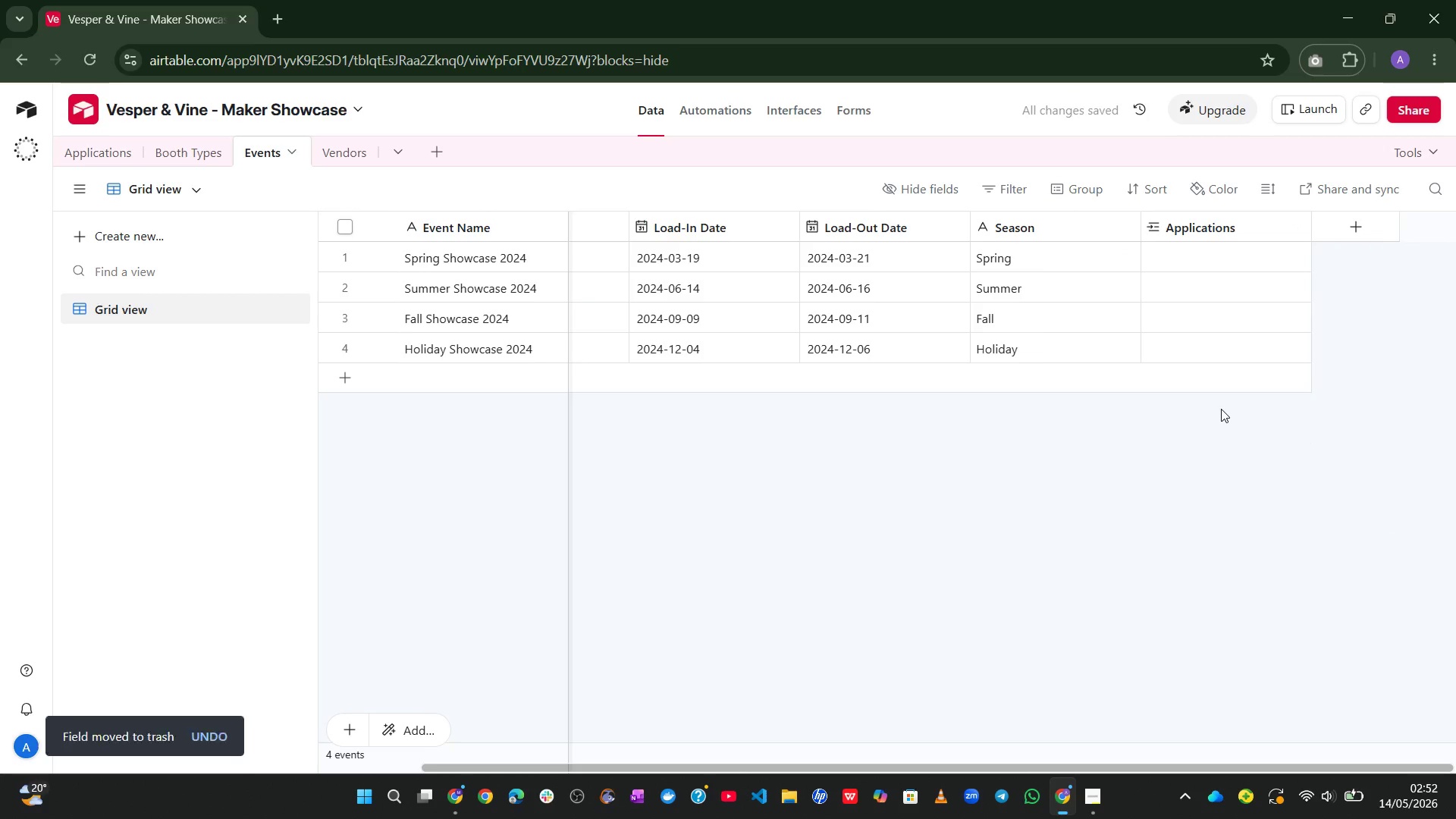 
left_click([94, 149])
 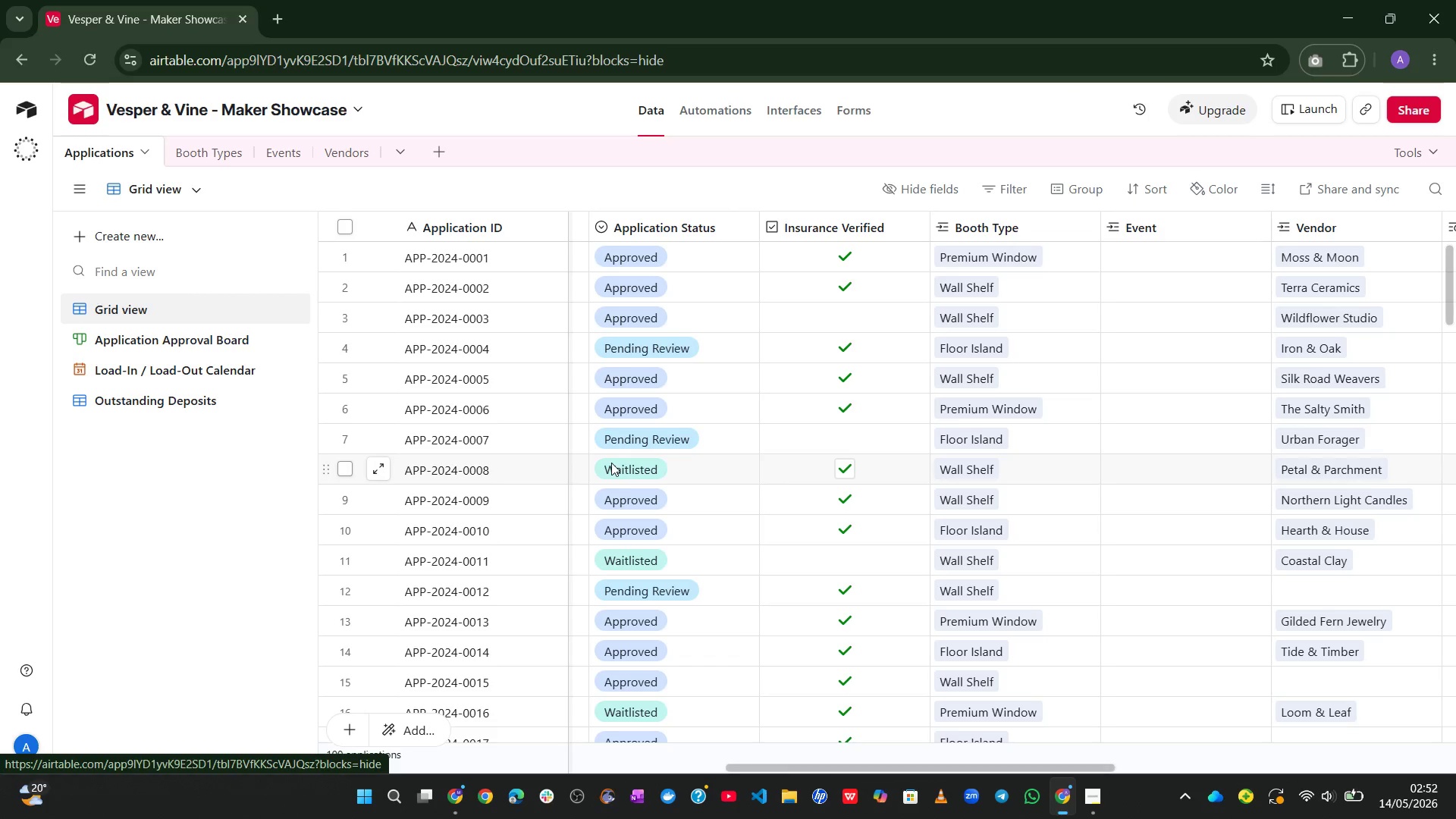 
mouse_move([642, 466])
 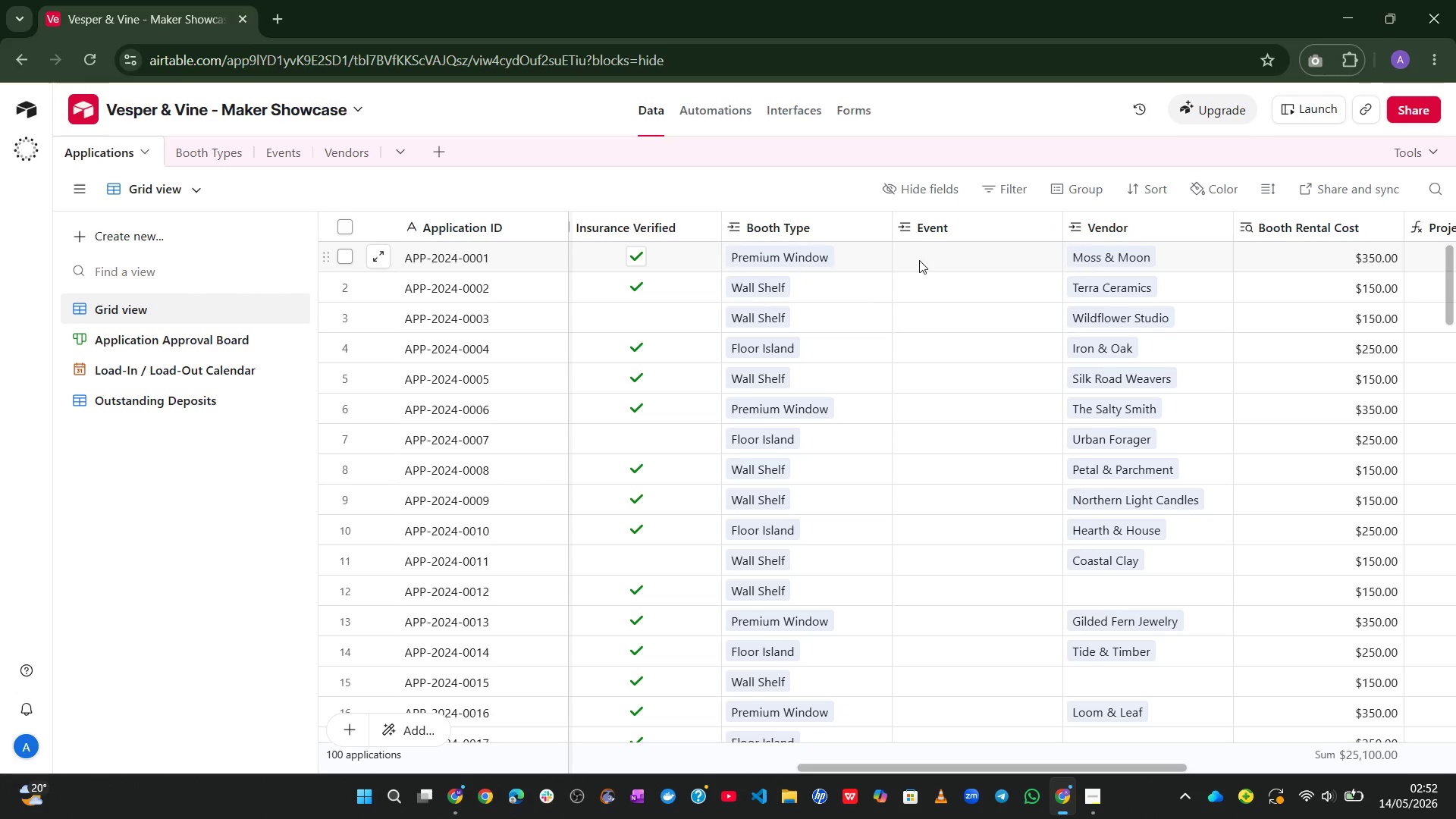 
left_click([919, 260])
 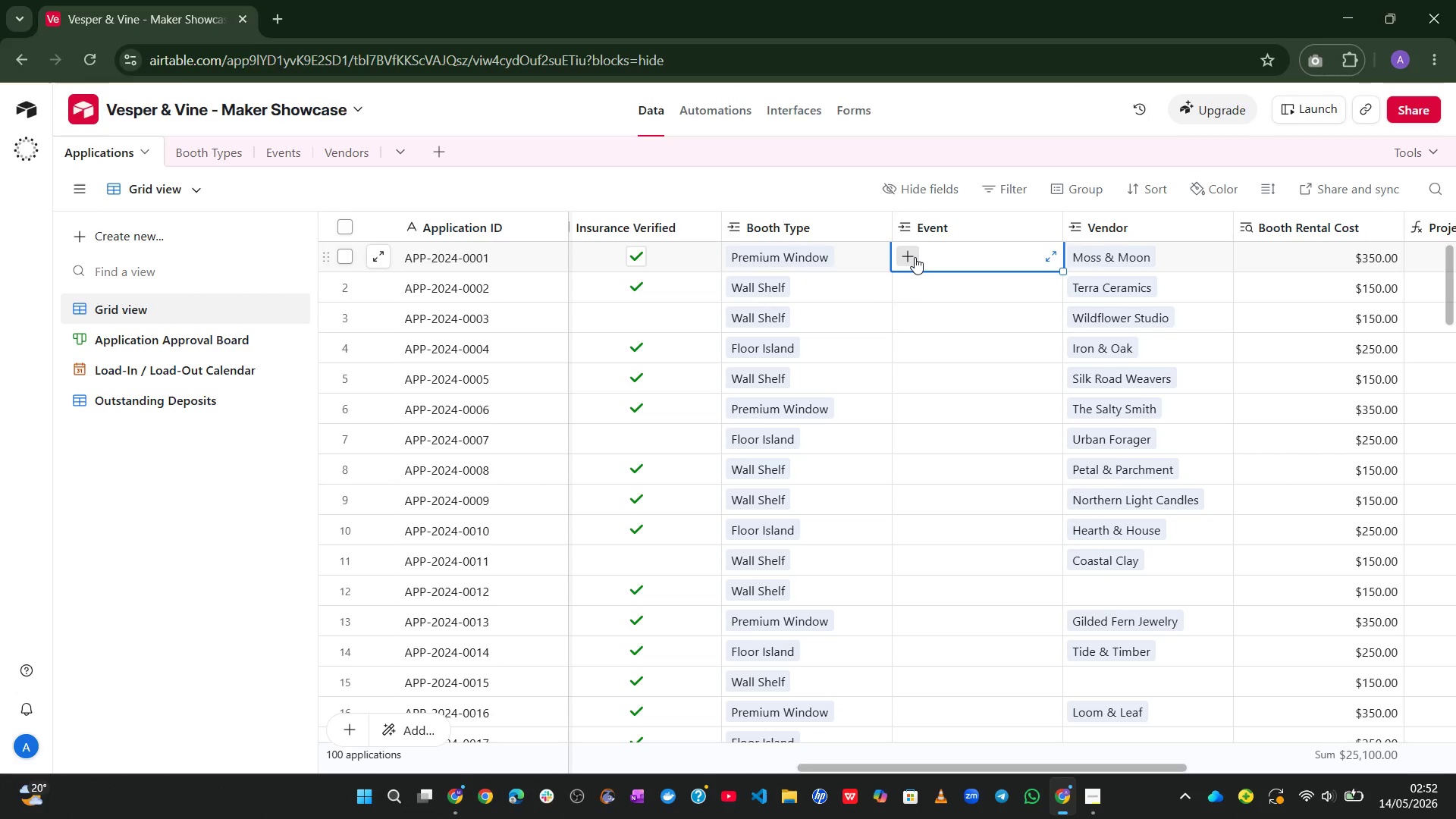 
left_click([915, 257])
 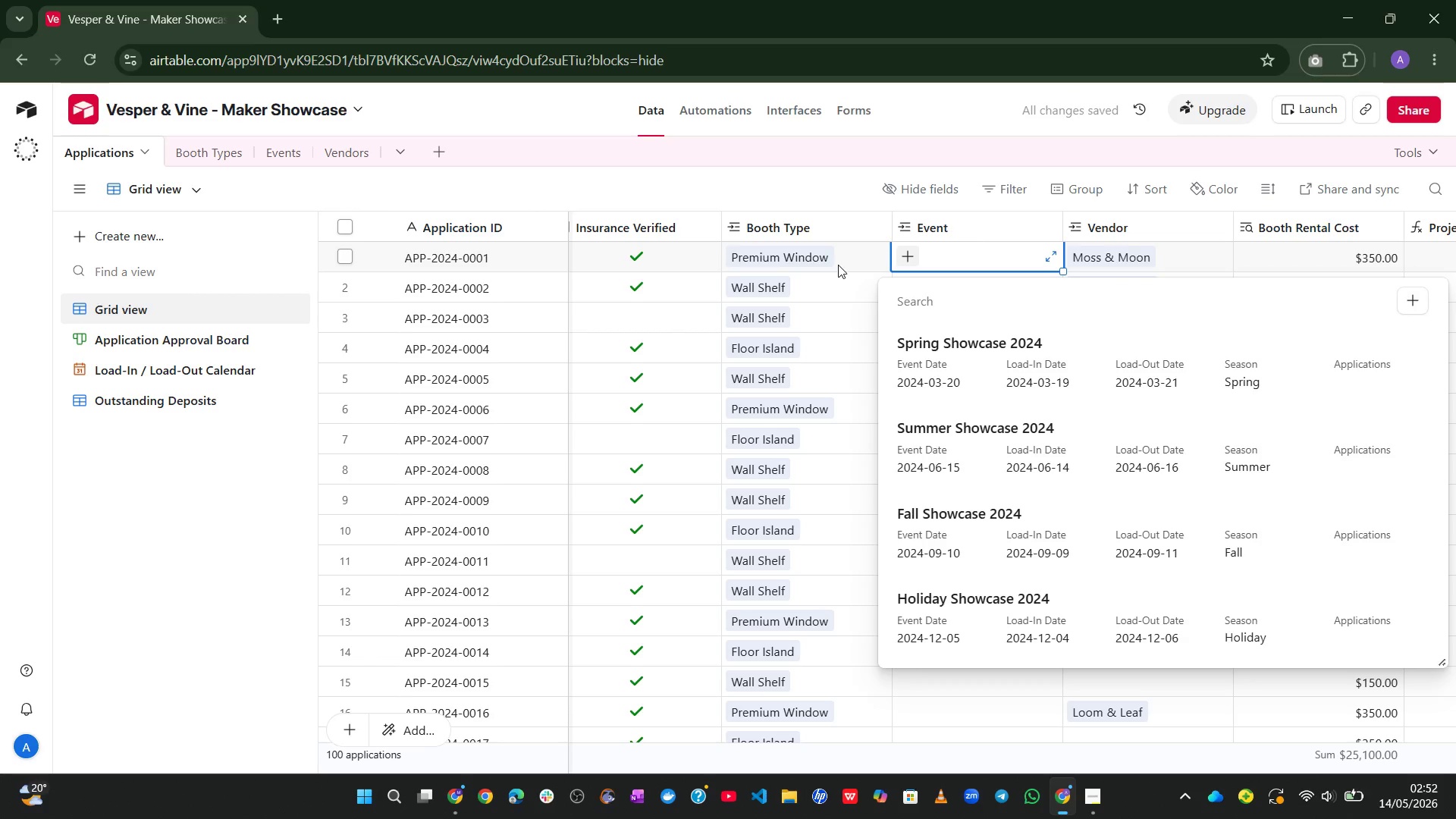 
wait(7.3)
 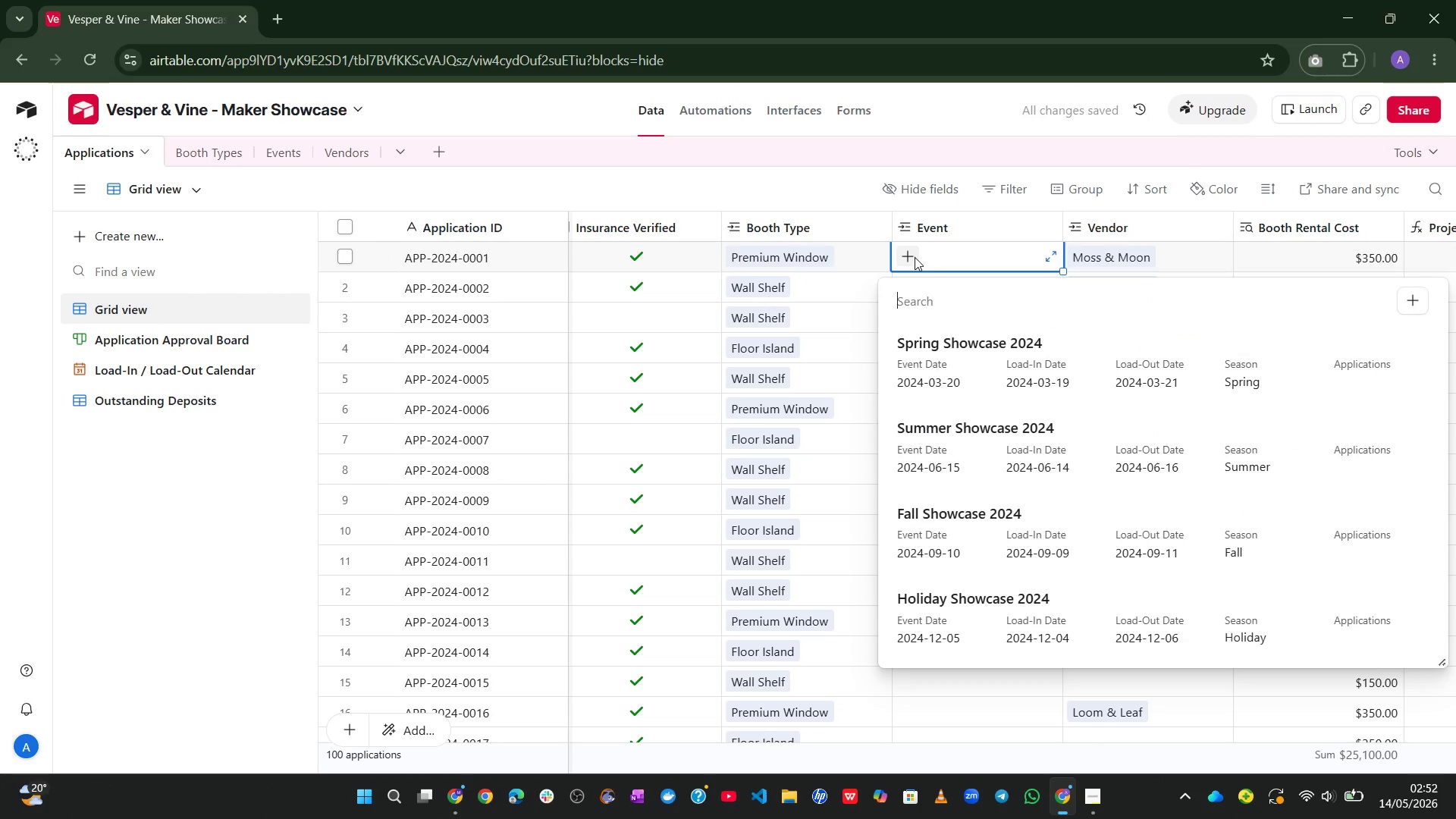 
left_click([799, 188])
 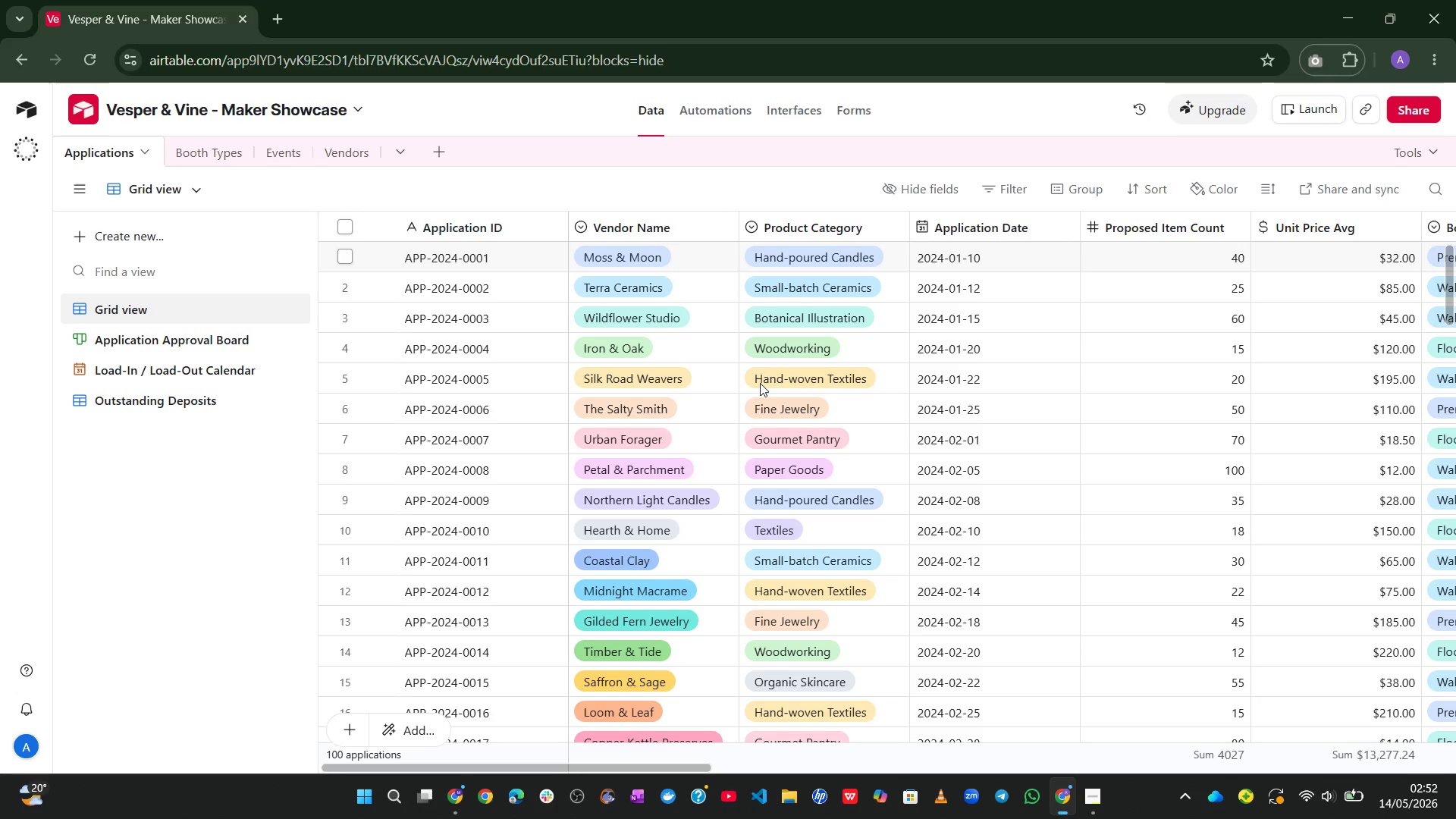 
wait(13.52)
 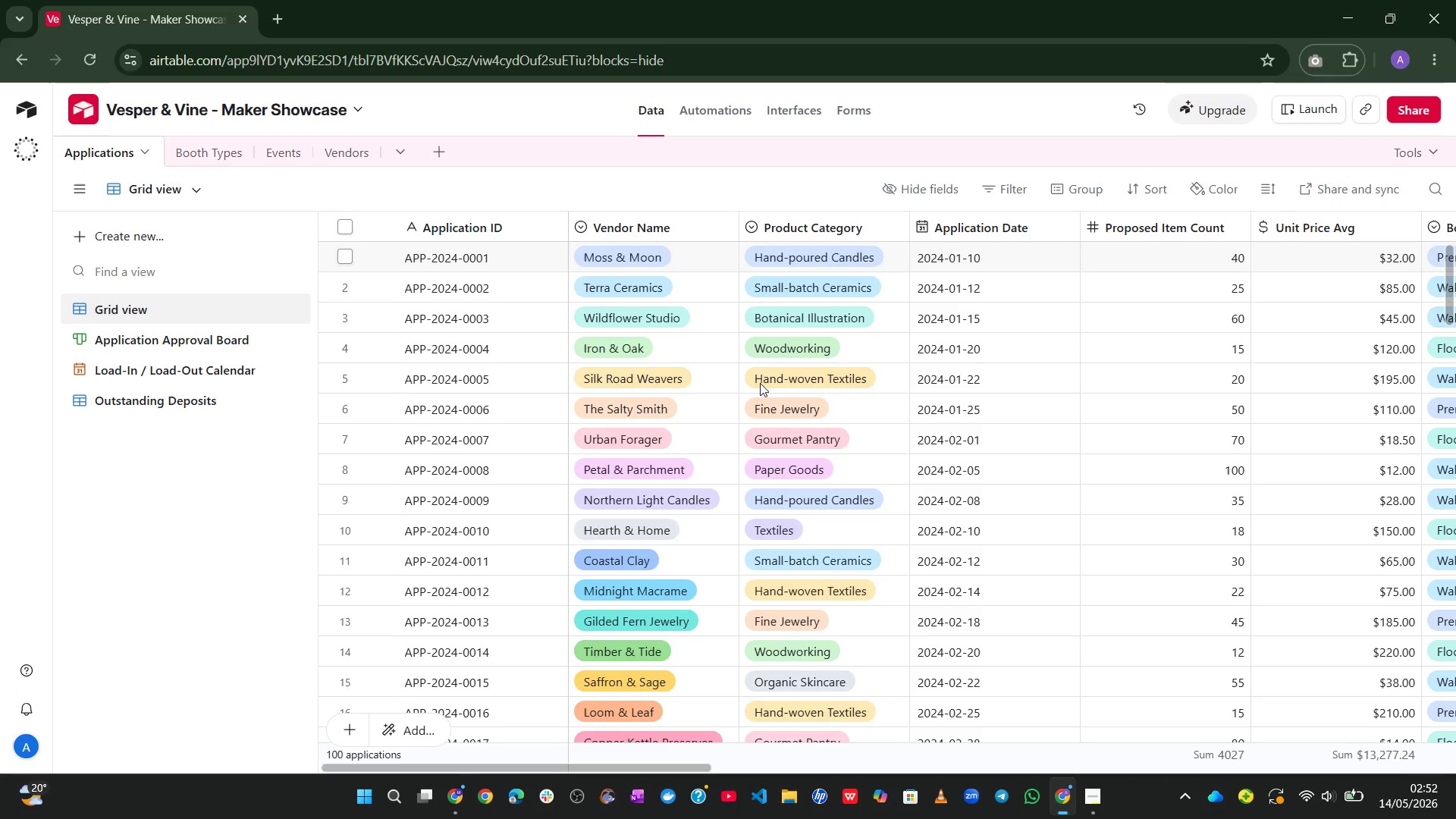 
left_click([286, 154])
 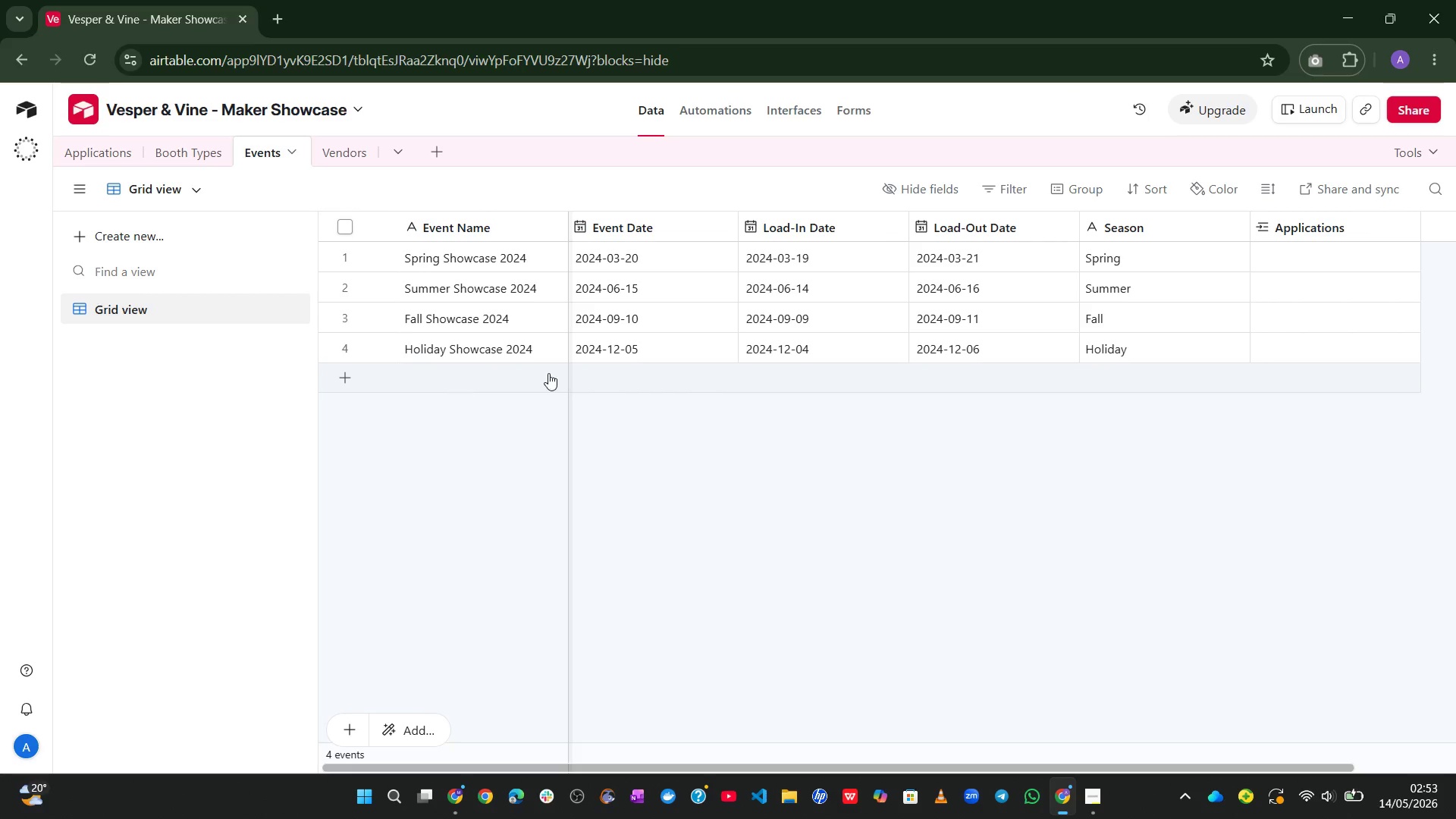 
wait(54.33)
 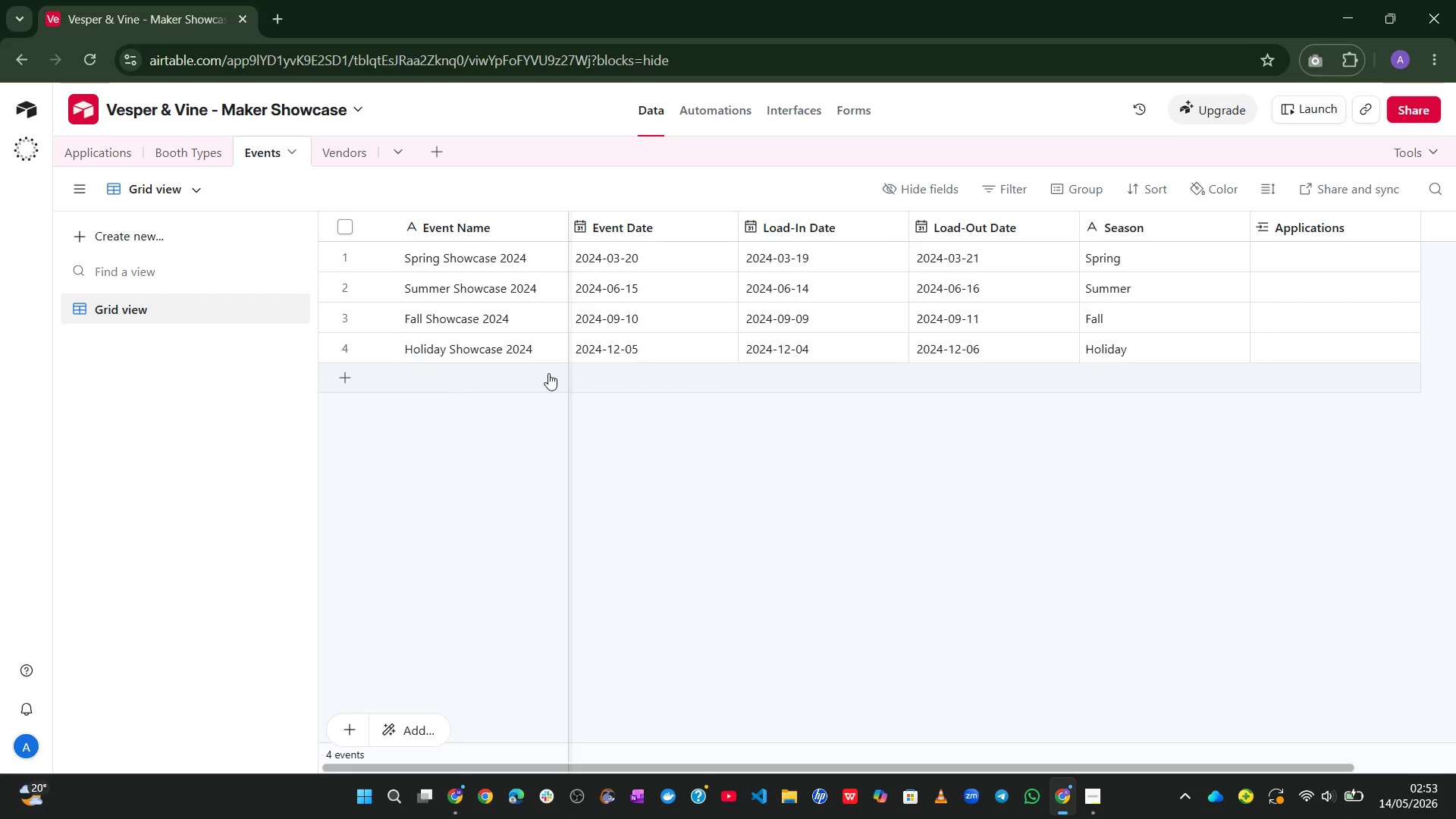 
left_click([640, 252])
 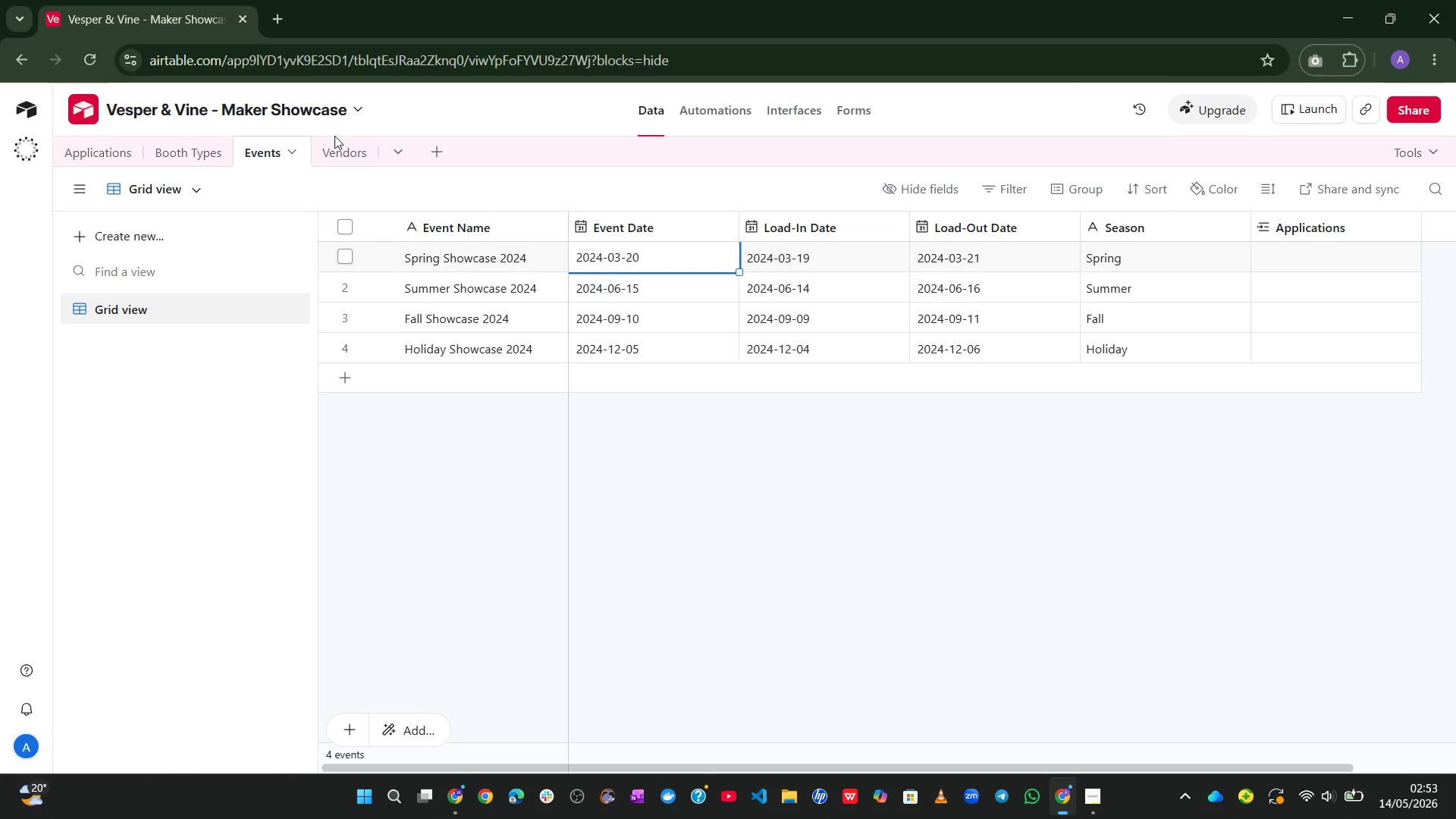 
left_click([338, 151])
 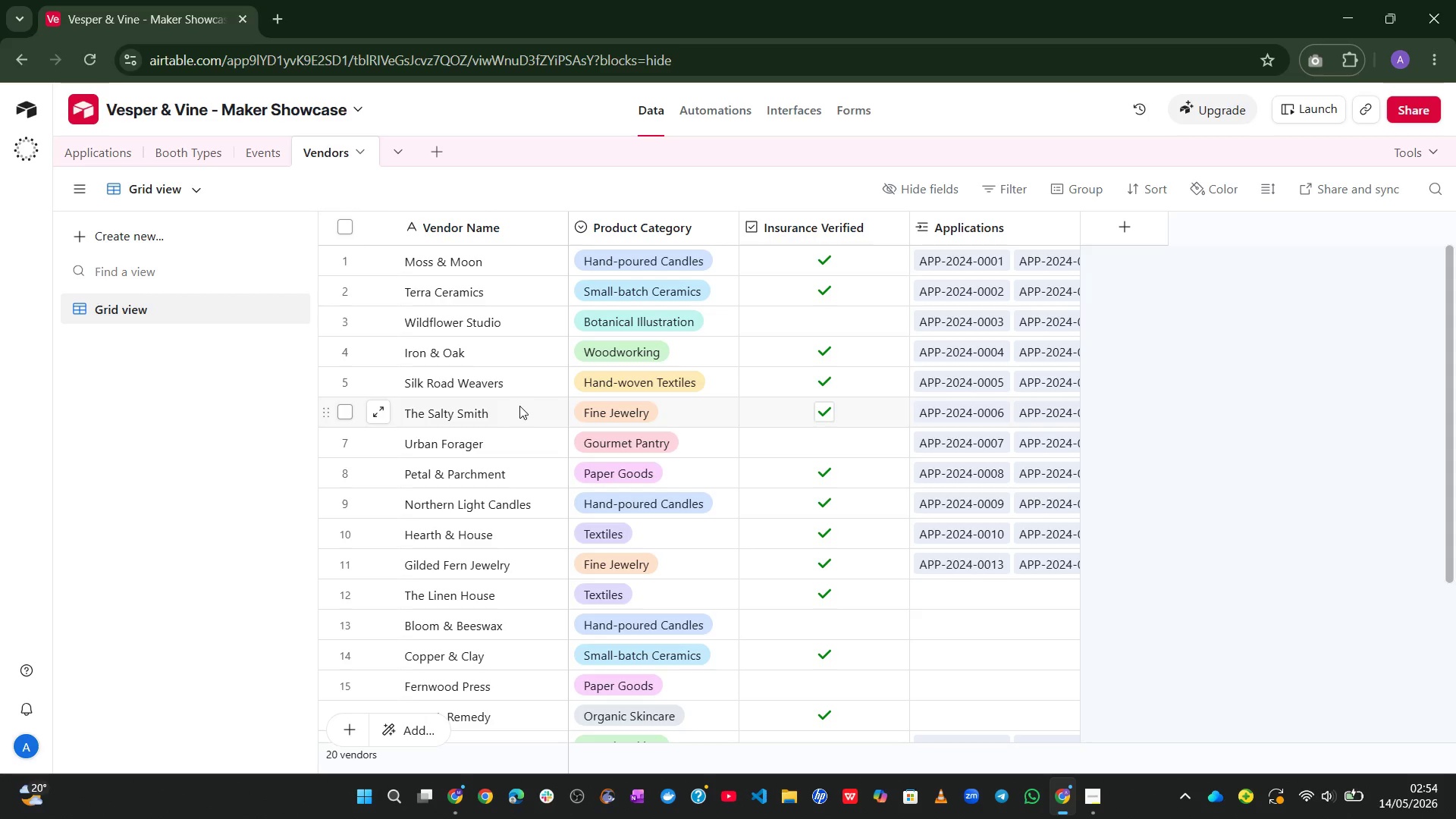 
wait(36.74)
 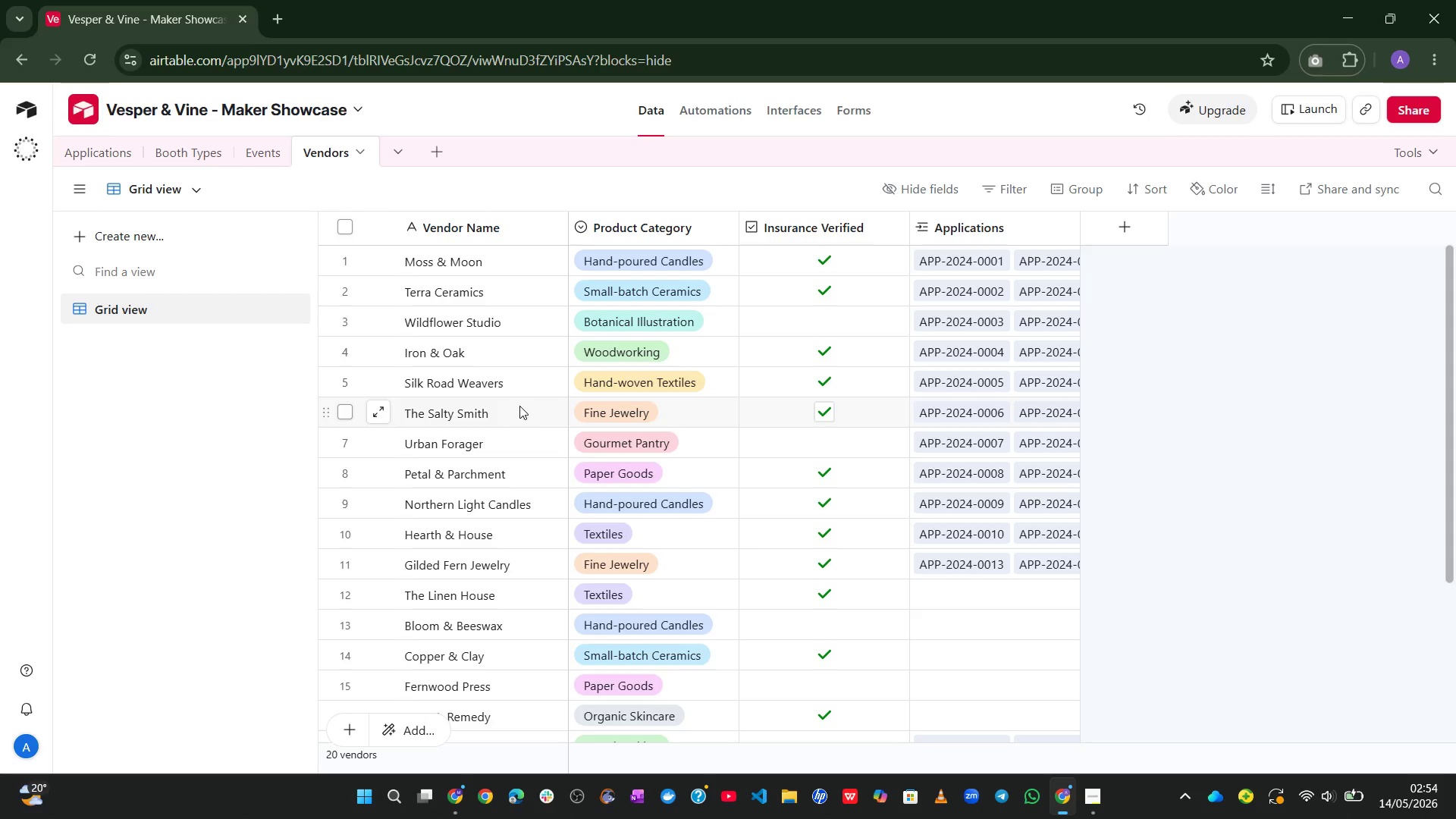 
left_click([810, 105])
 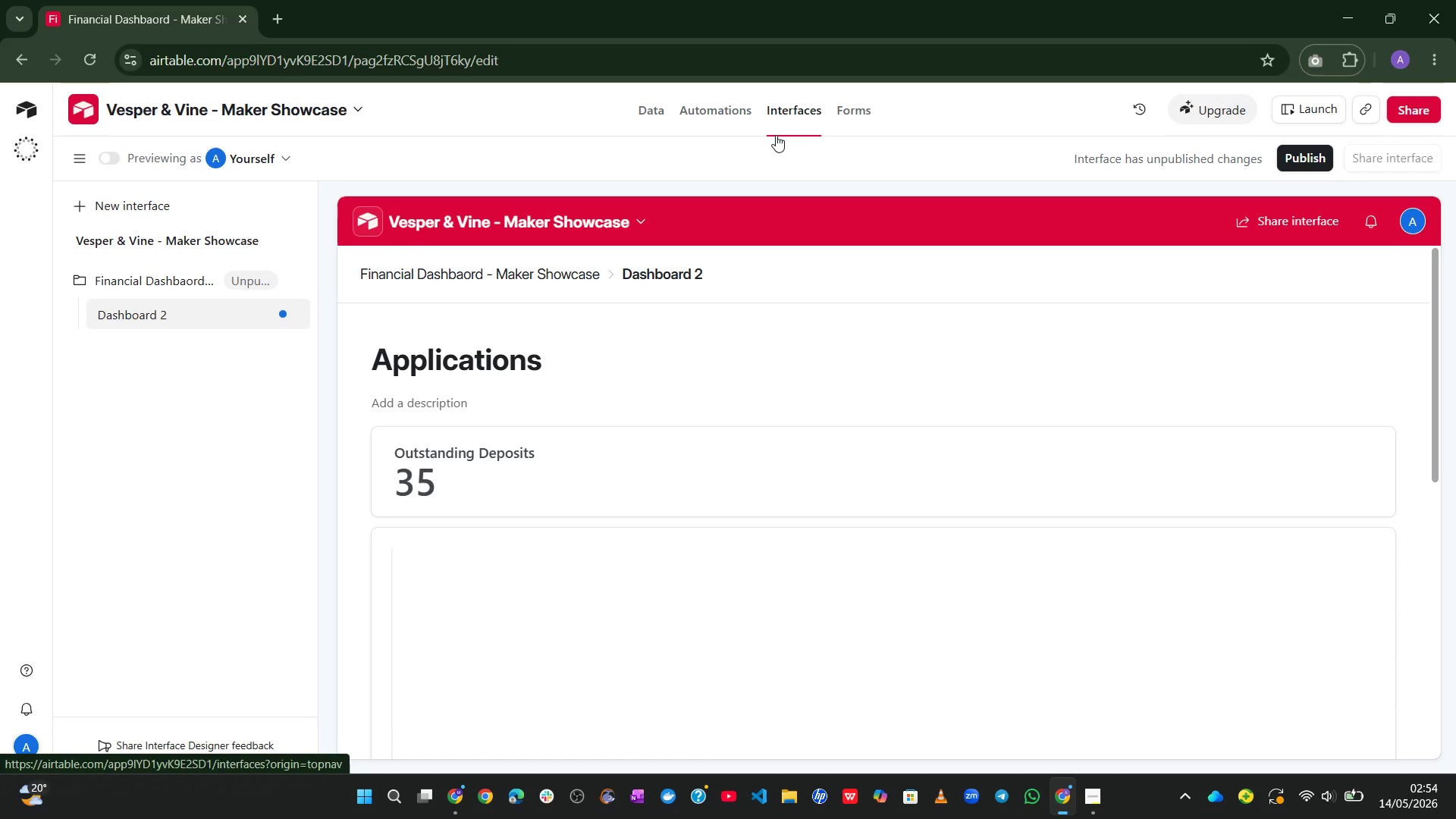 
wait(12.66)
 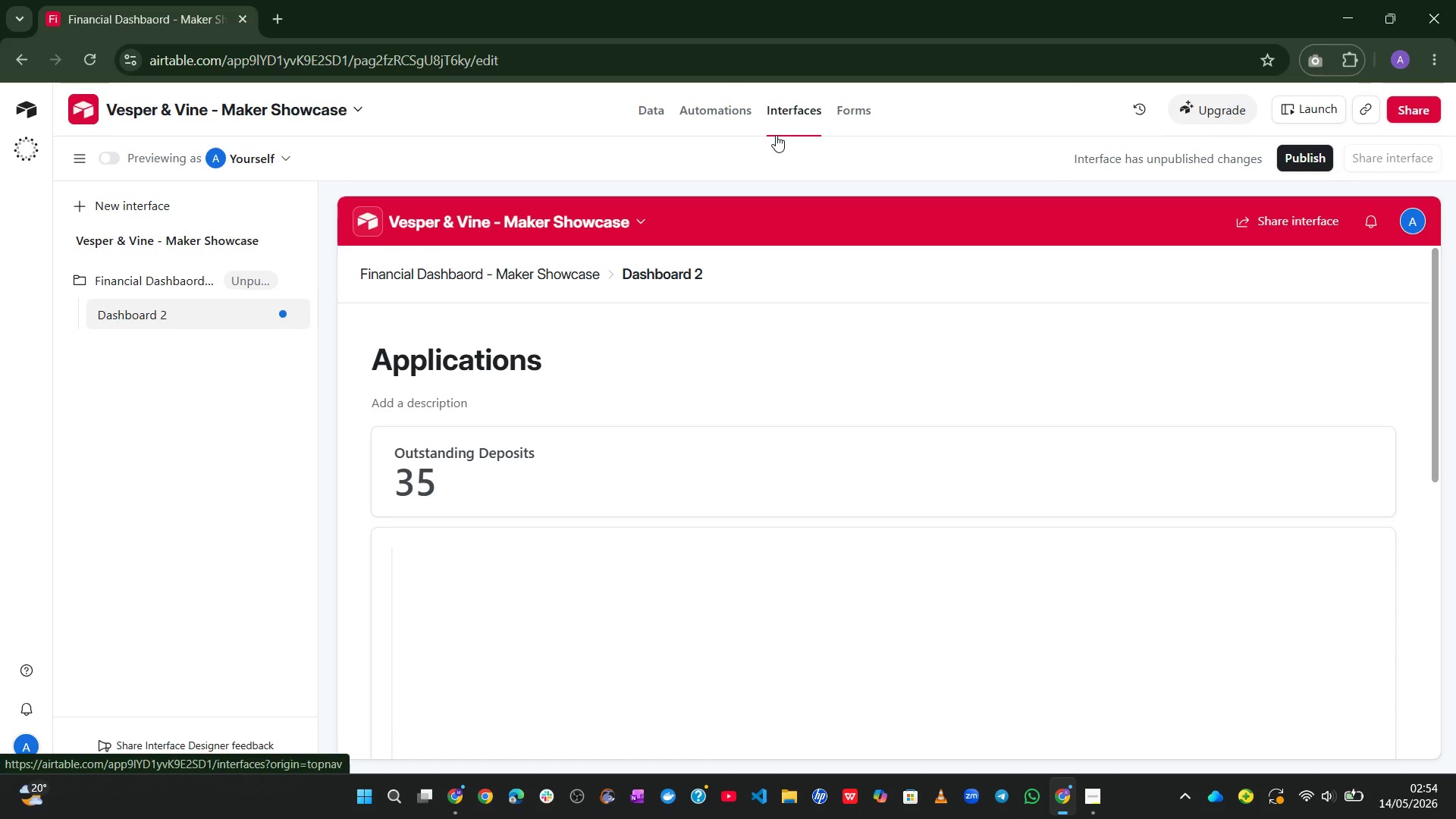 
left_click([1100, 802])